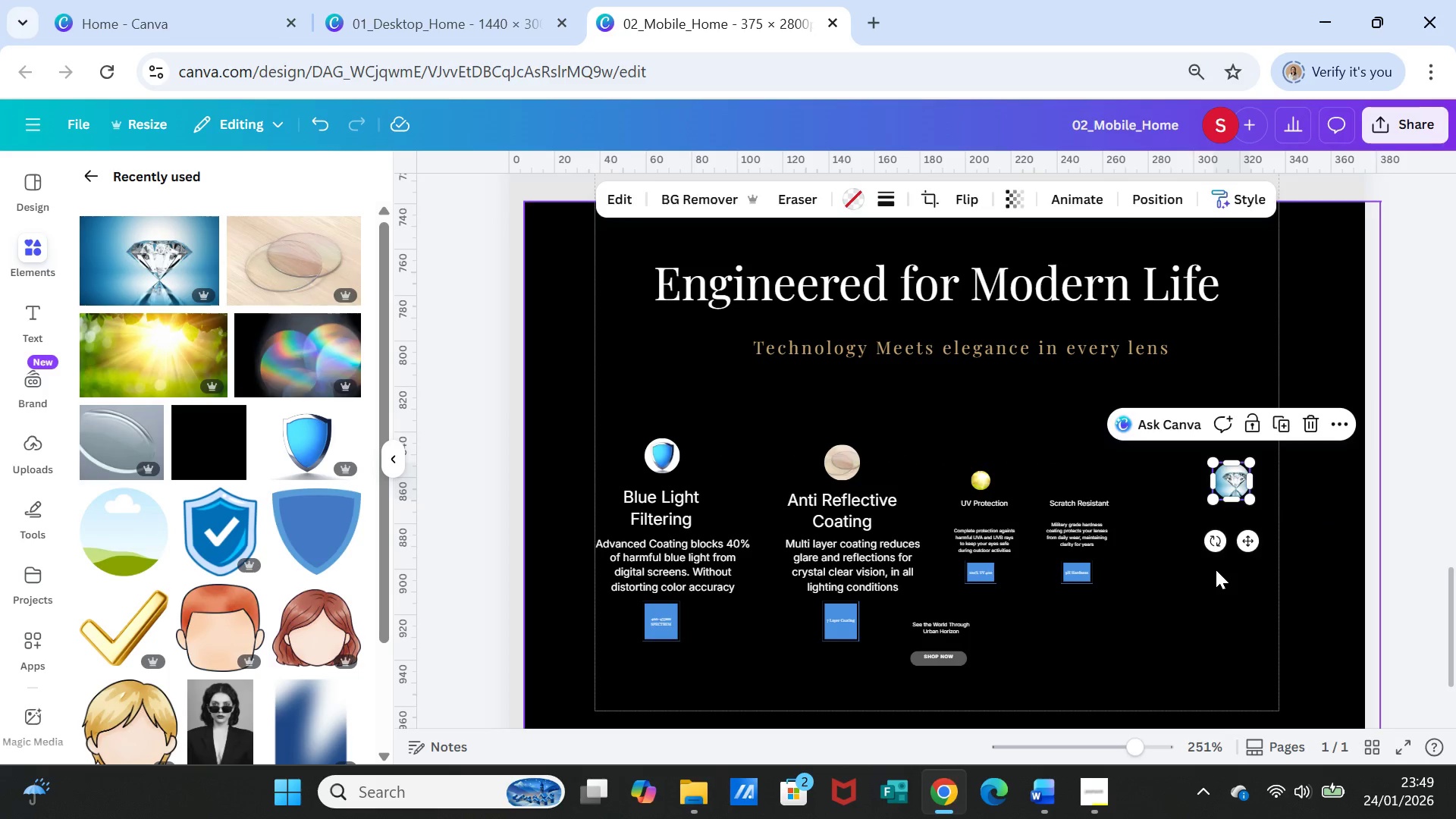 
left_click([1216, 570])
 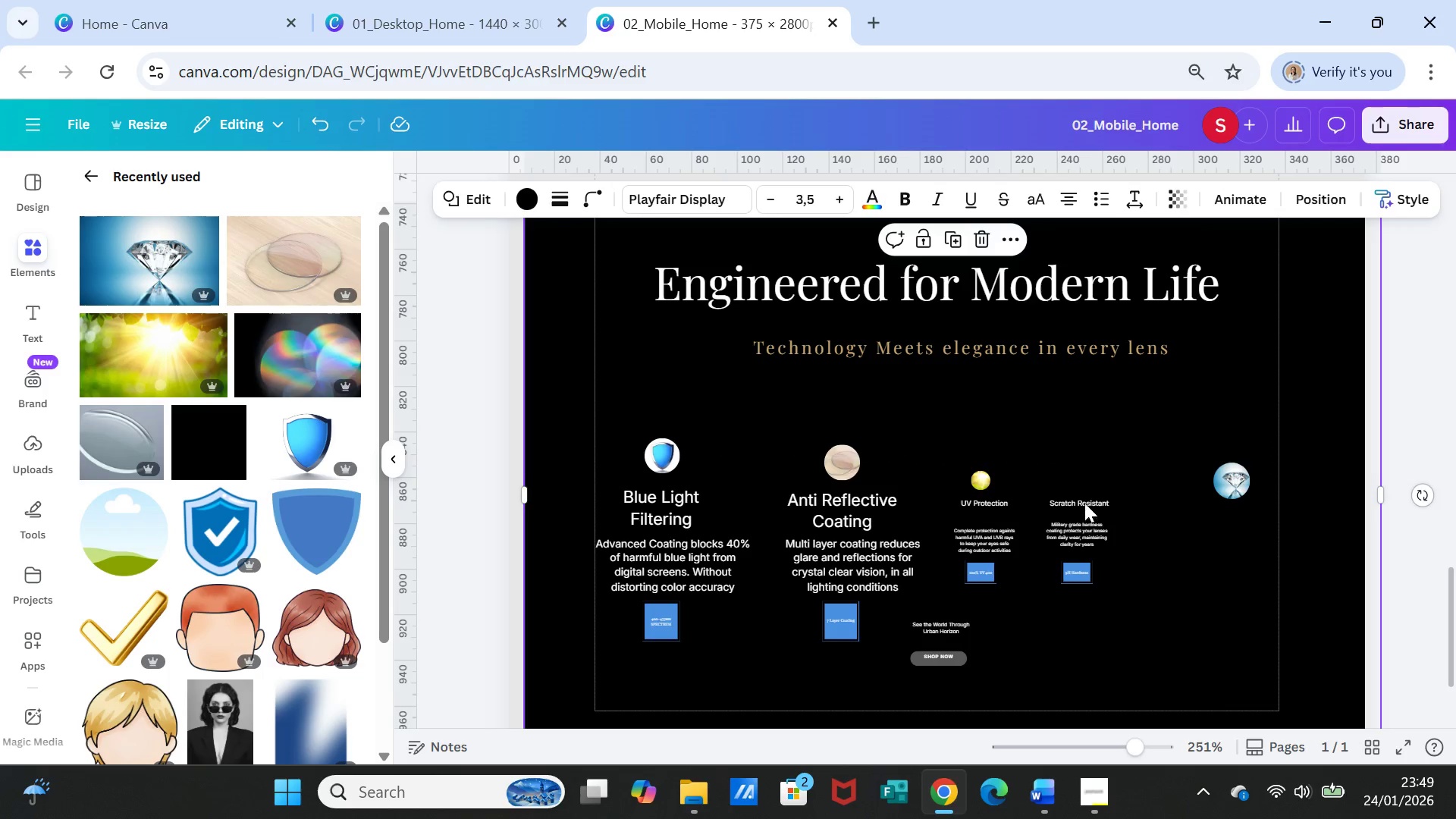 
left_click_drag(start_coordinate=[1084, 502], to_coordinate=[1232, 510])
 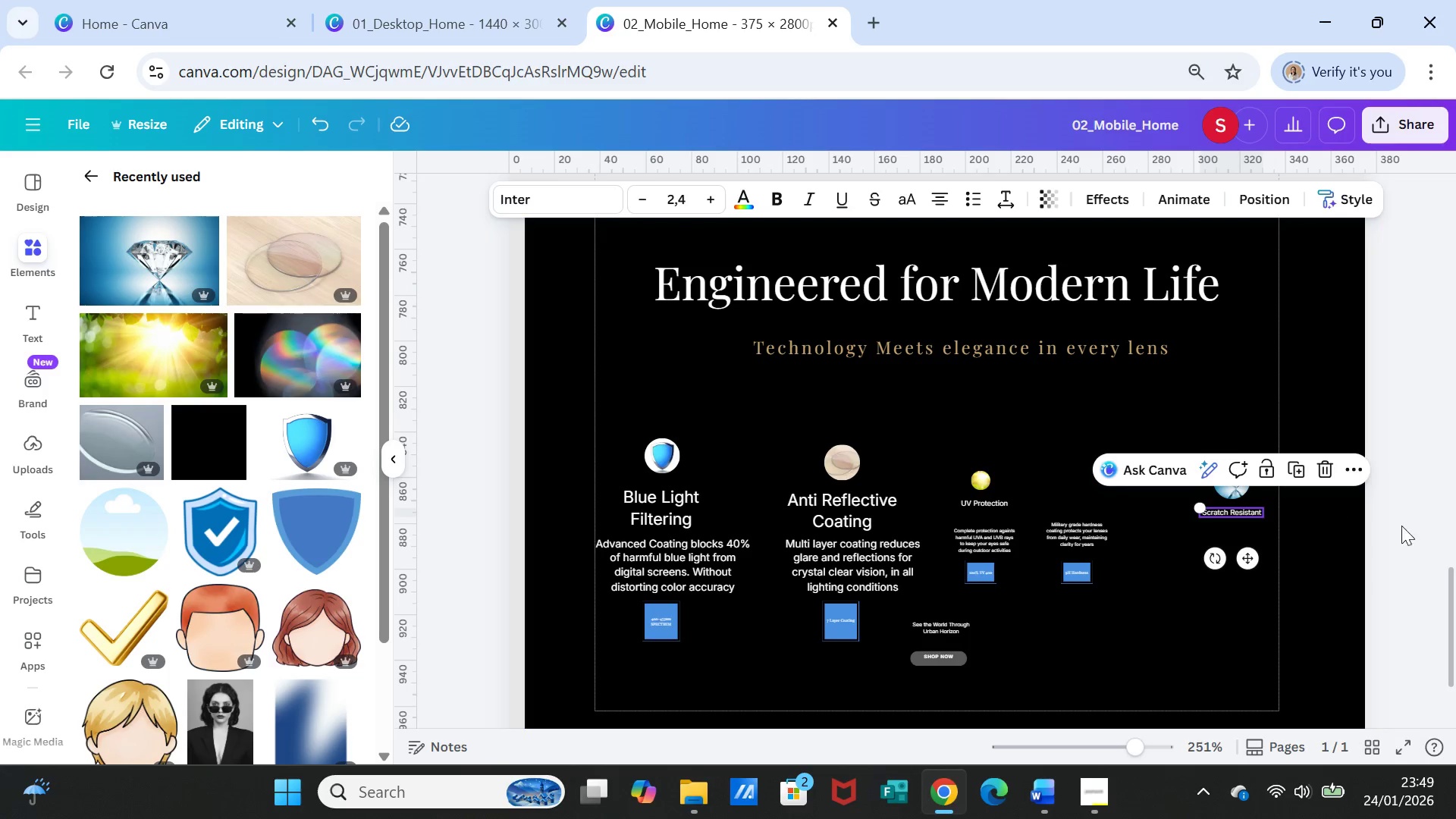 
left_click([1393, 529])
 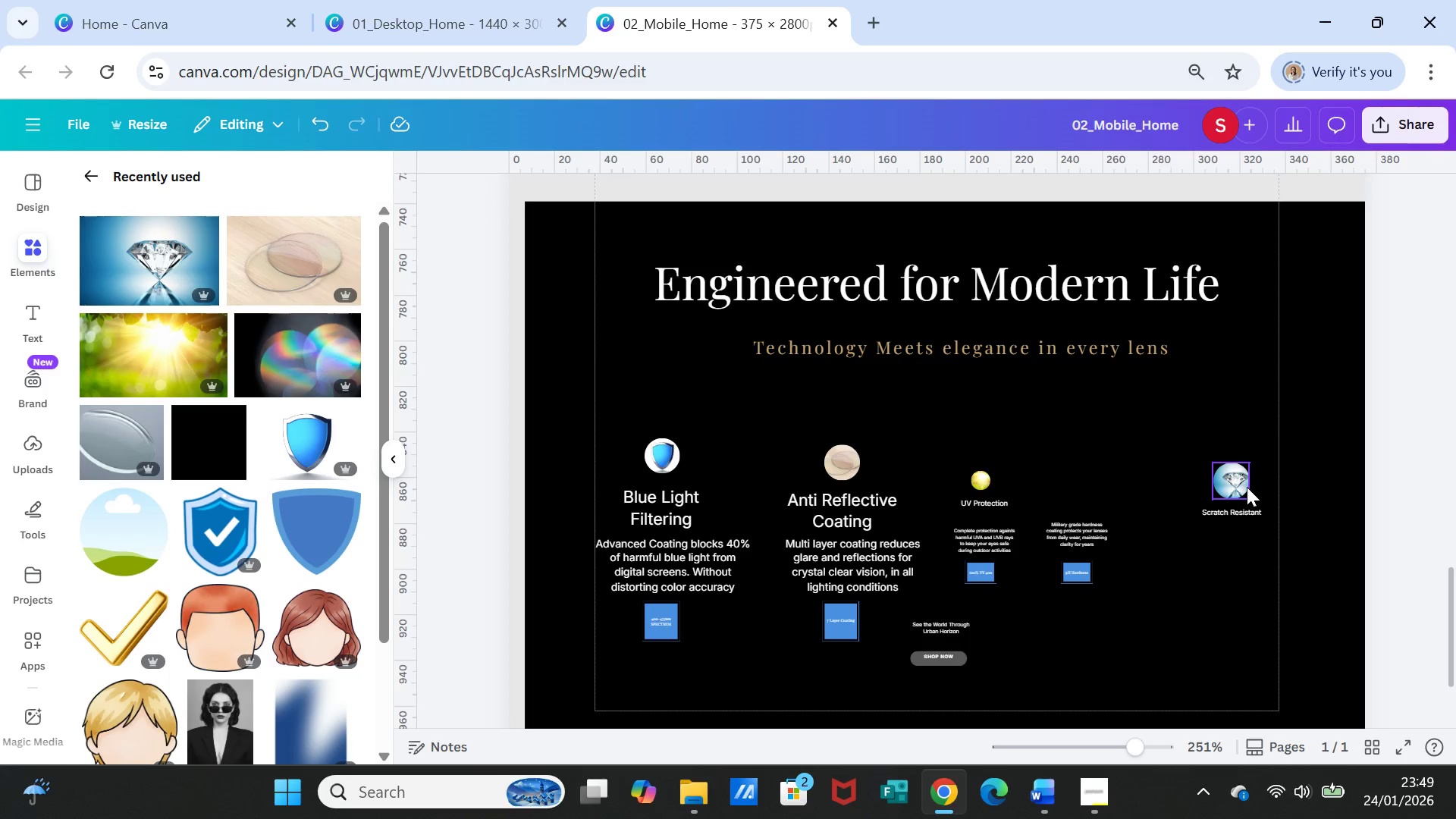 
left_click_drag(start_coordinate=[1247, 487], to_coordinate=[1244, 472])
 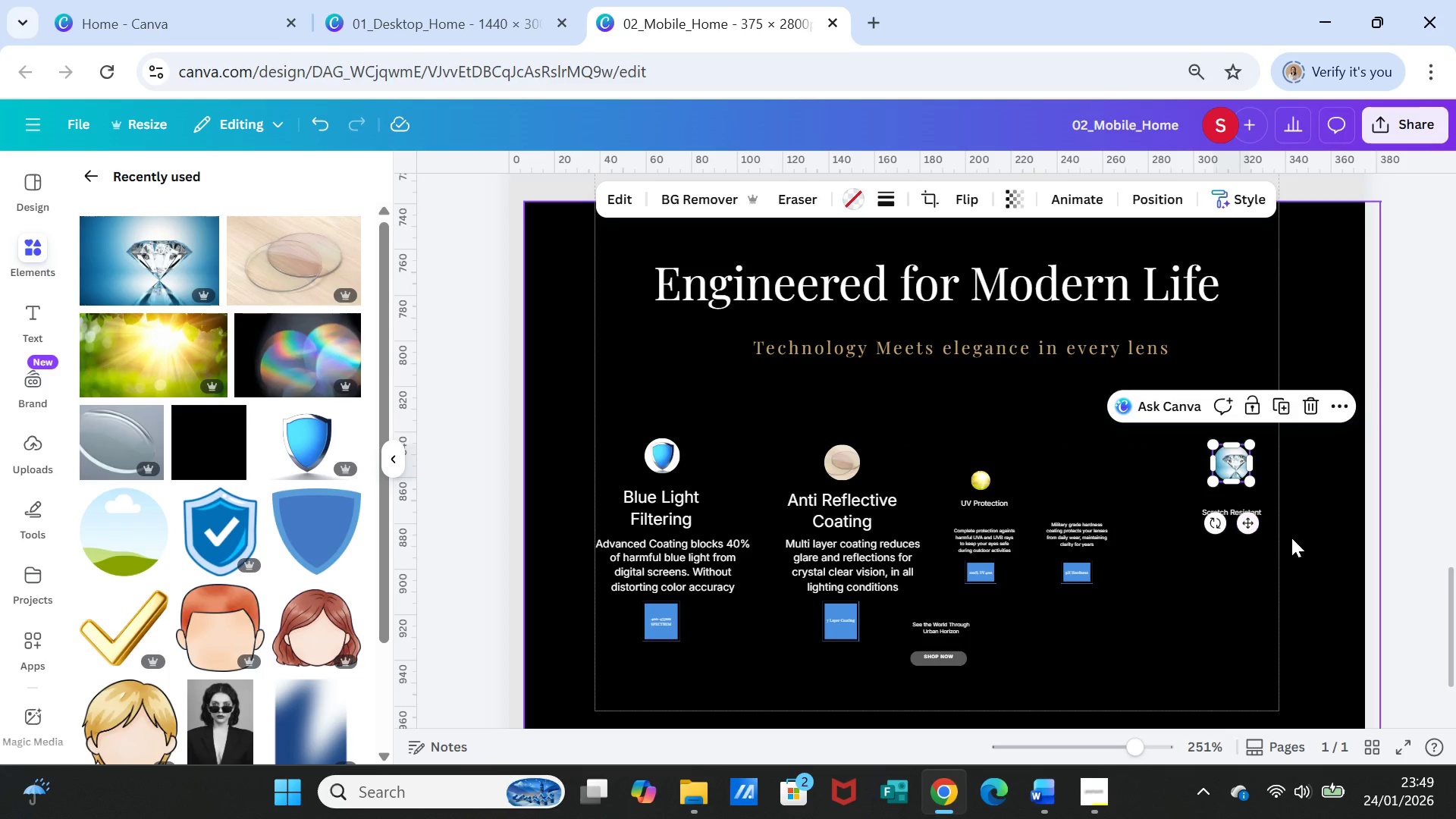 
left_click([1298, 539])
 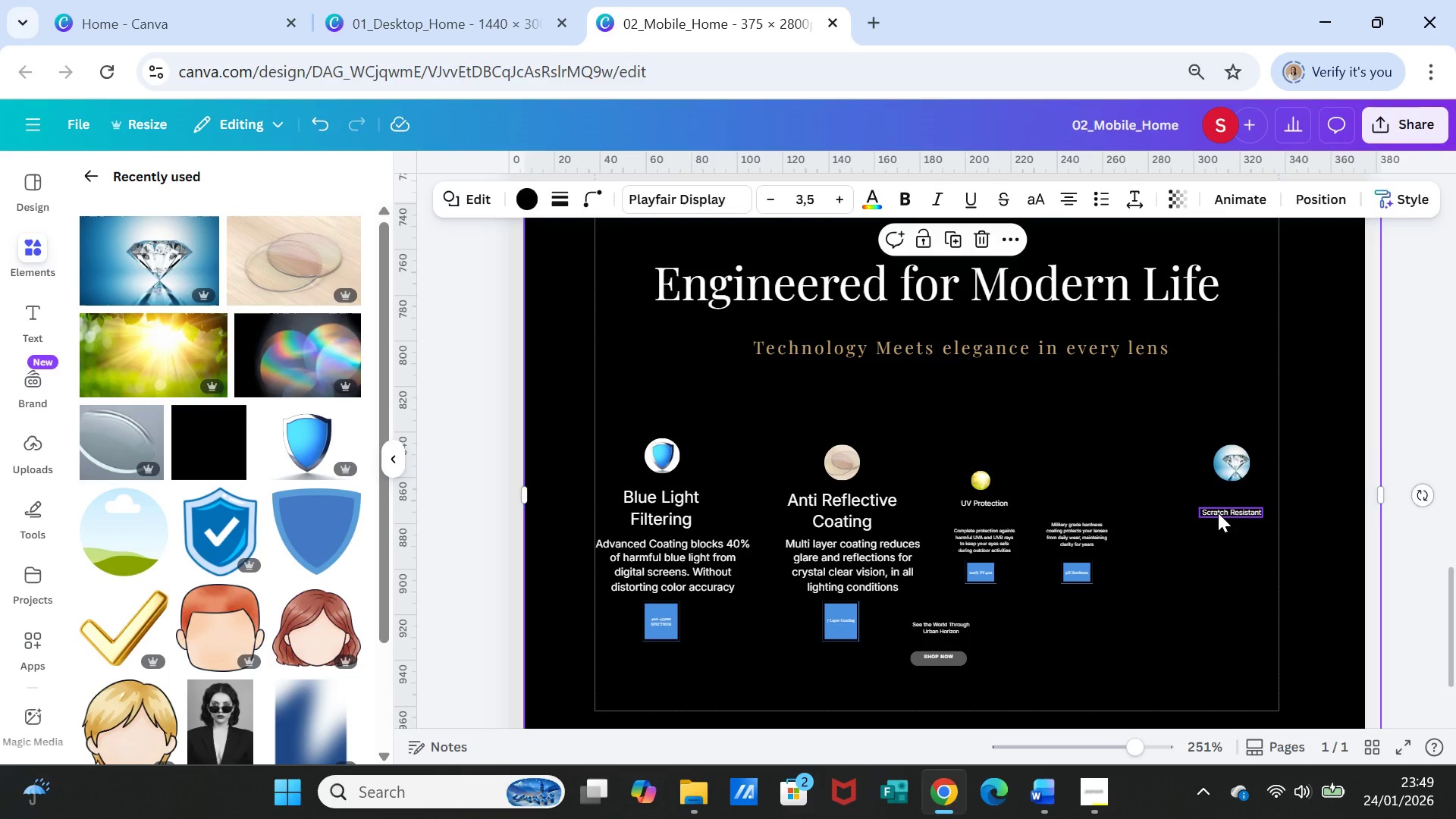 
left_click([1218, 513])
 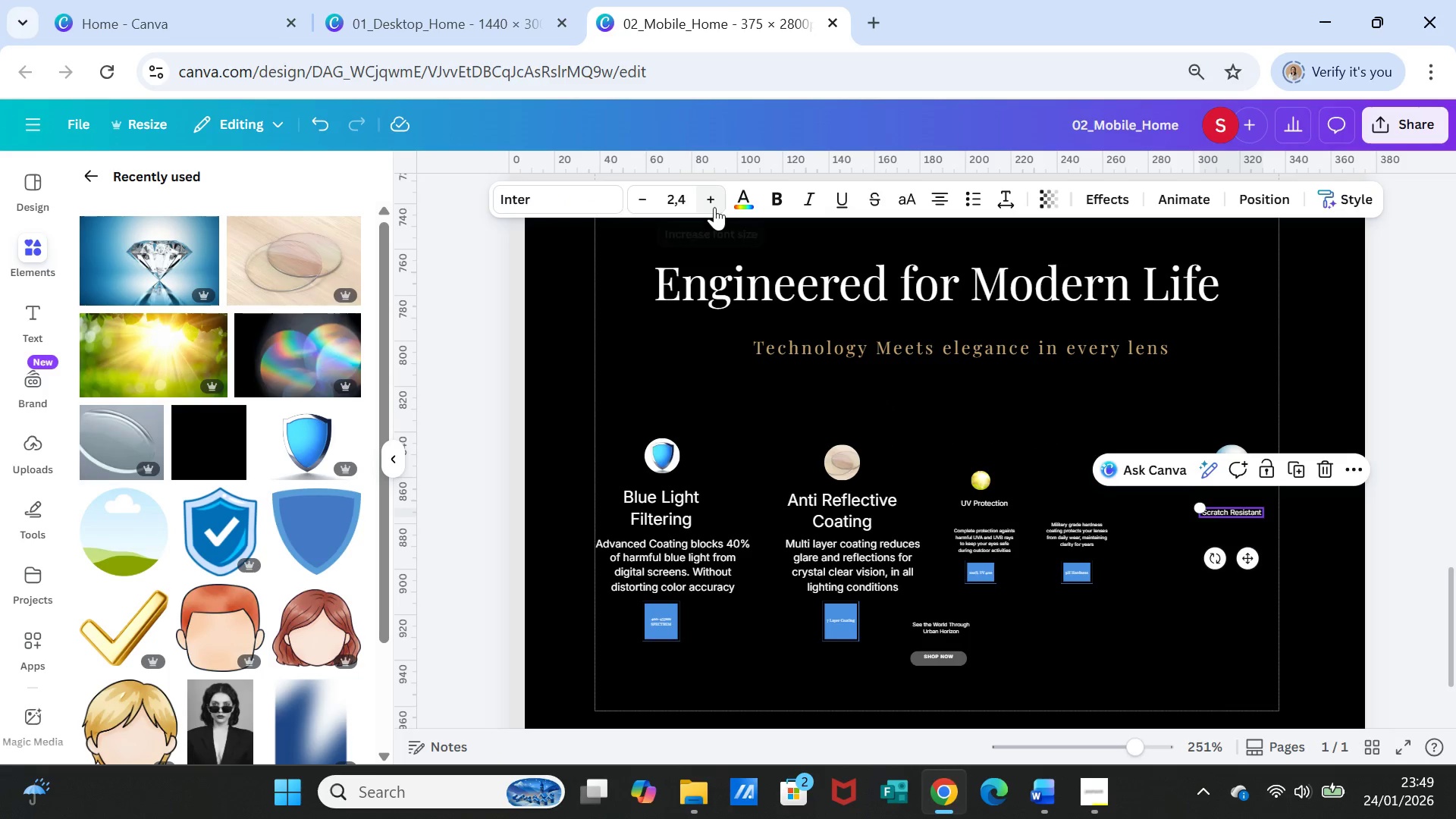 
double_click([714, 207])
 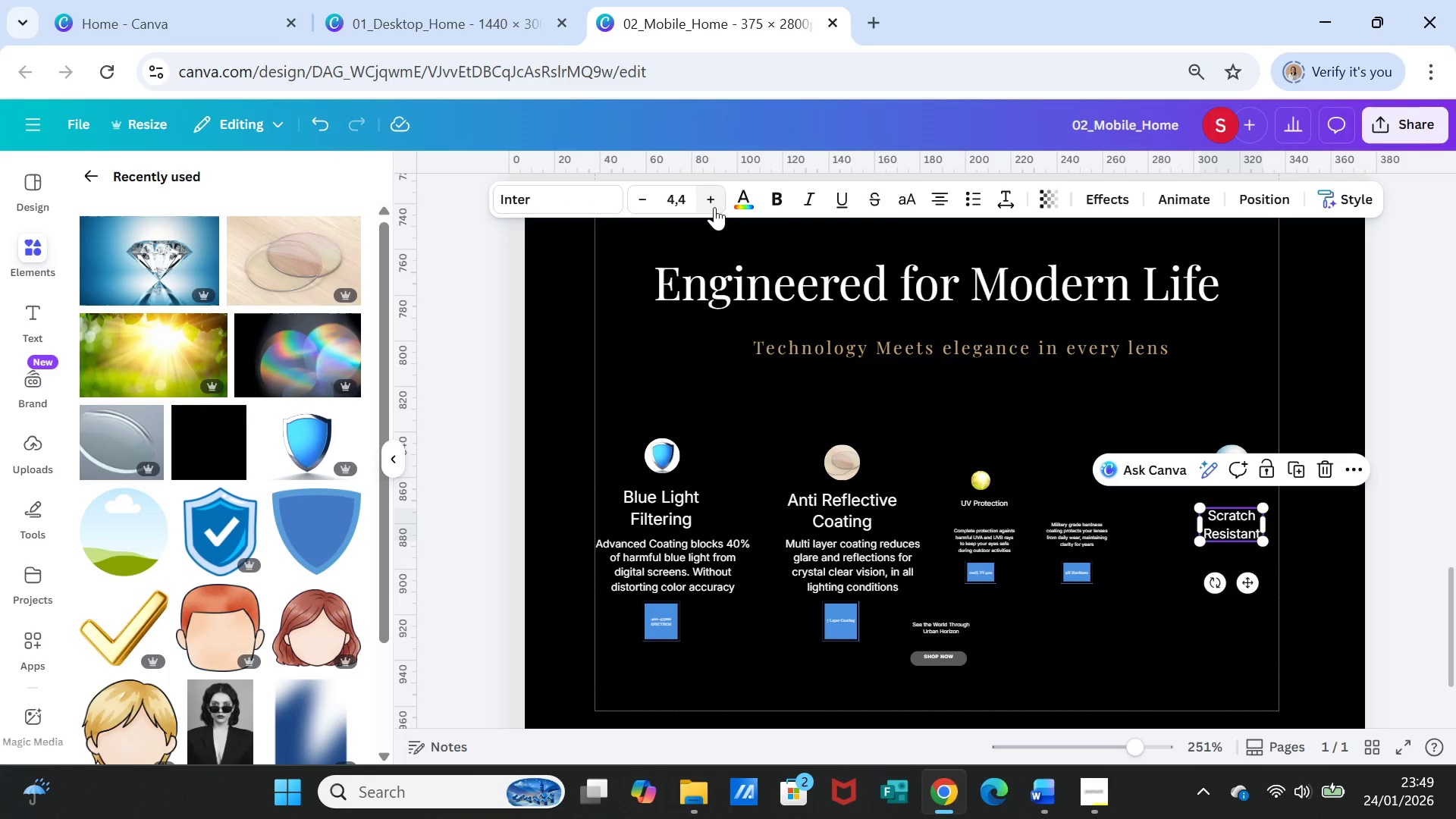 
triple_click([714, 207])
 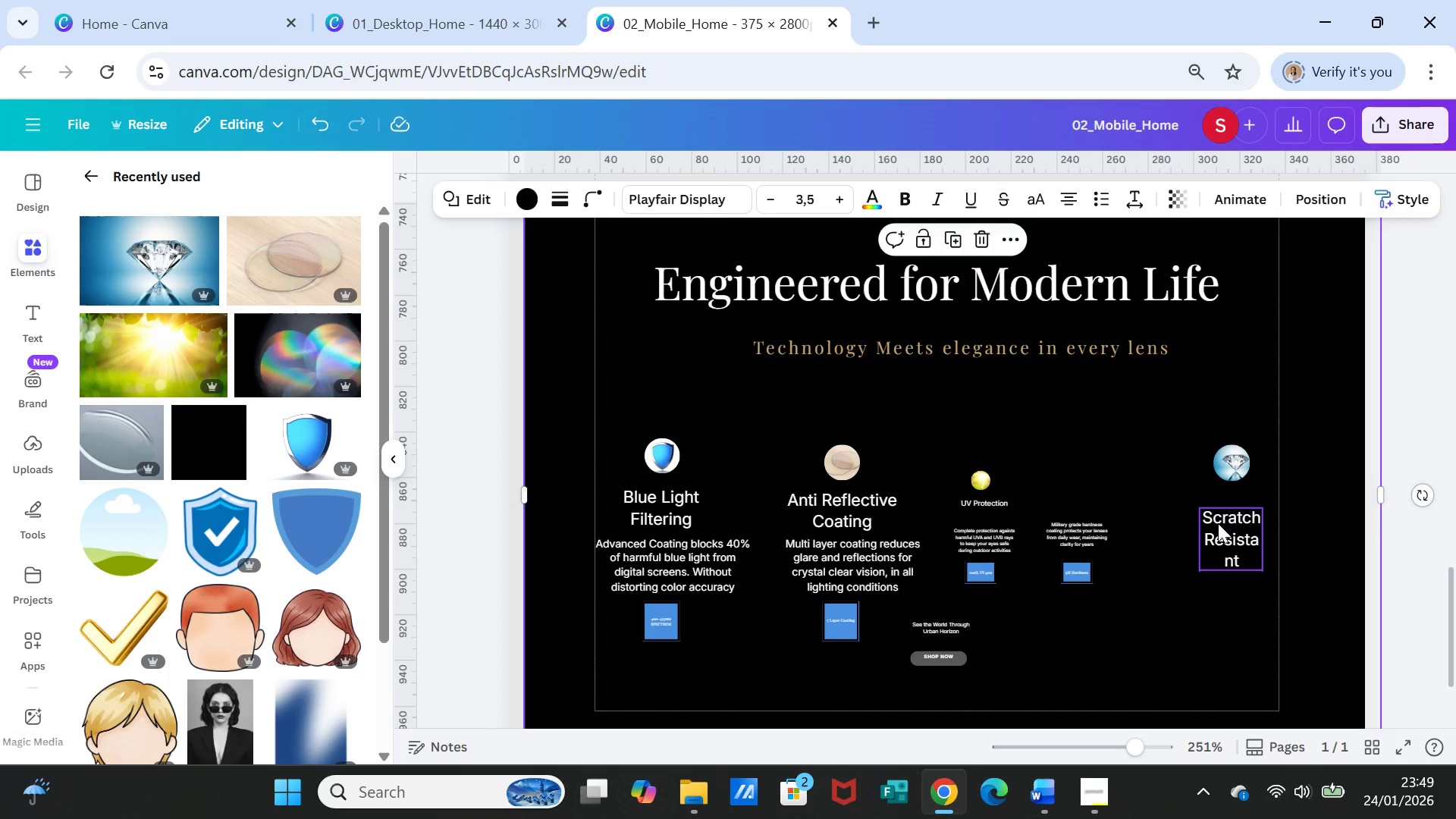 
left_click([1207, 516])
 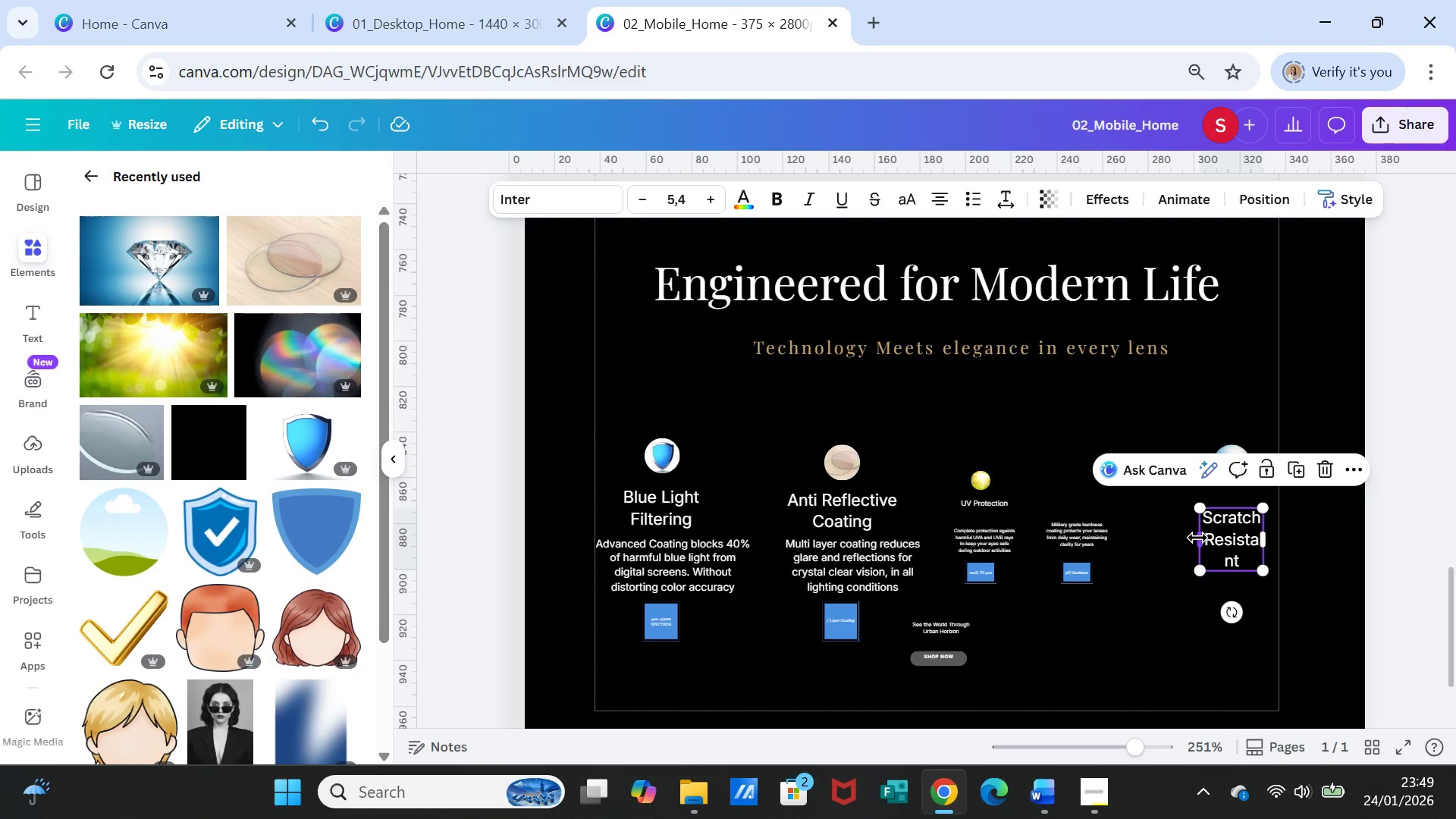 
left_click_drag(start_coordinate=[1197, 538], to_coordinate=[1181, 538])
 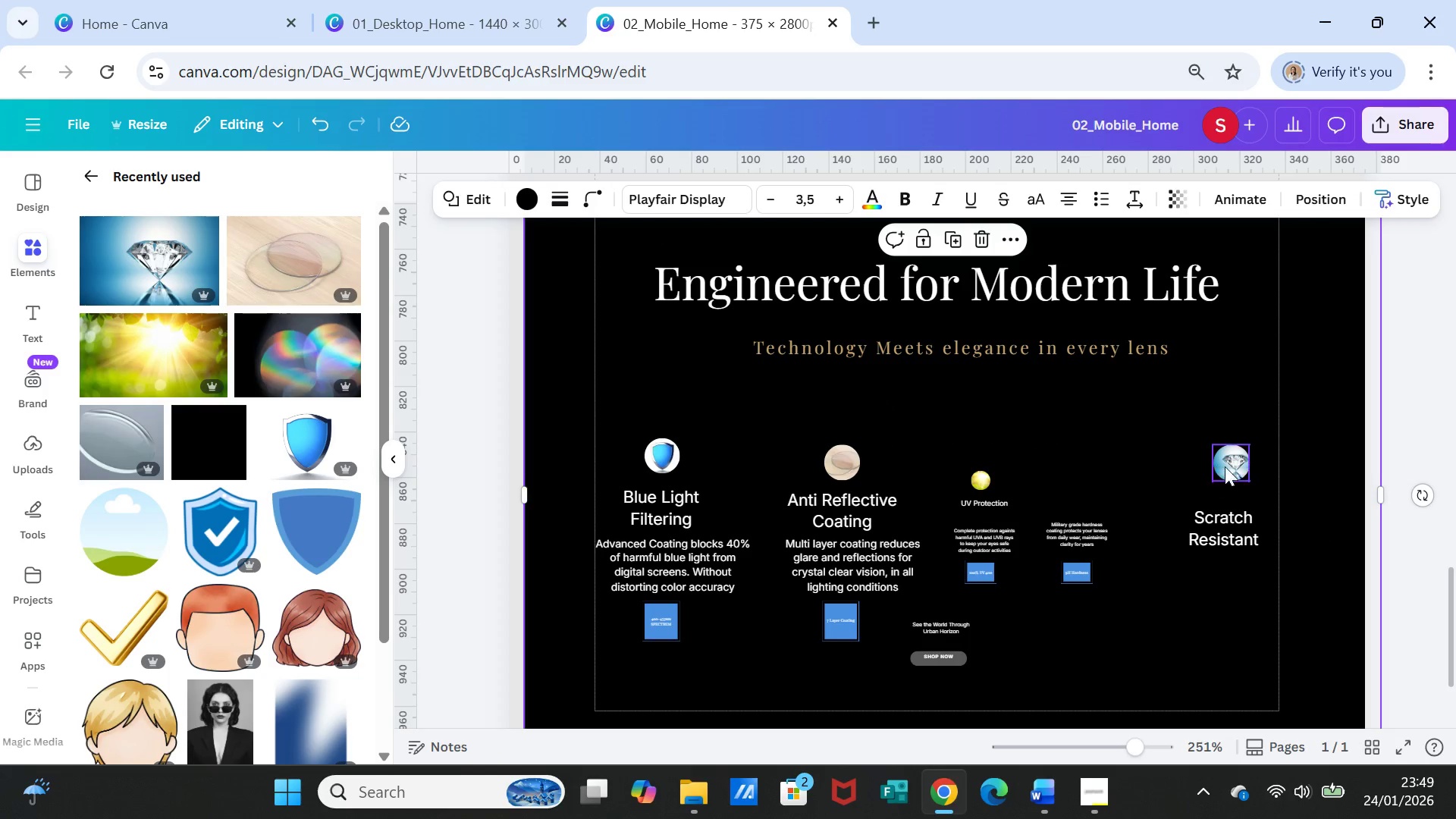 
left_click_drag(start_coordinate=[1228, 466], to_coordinate=[1212, 474])
 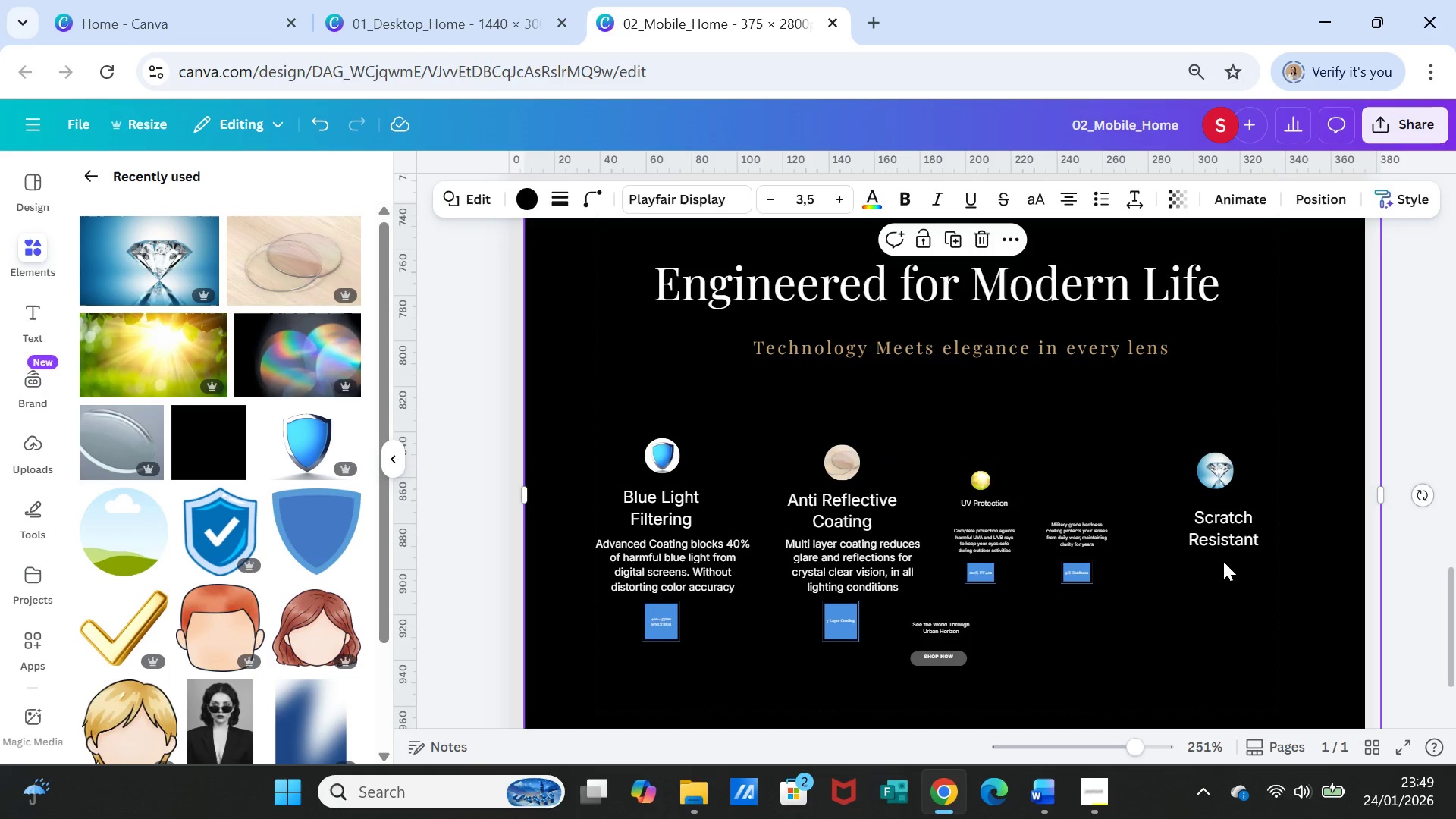 
left_click_drag(start_coordinate=[1215, 532], to_coordinate=[1210, 513])
 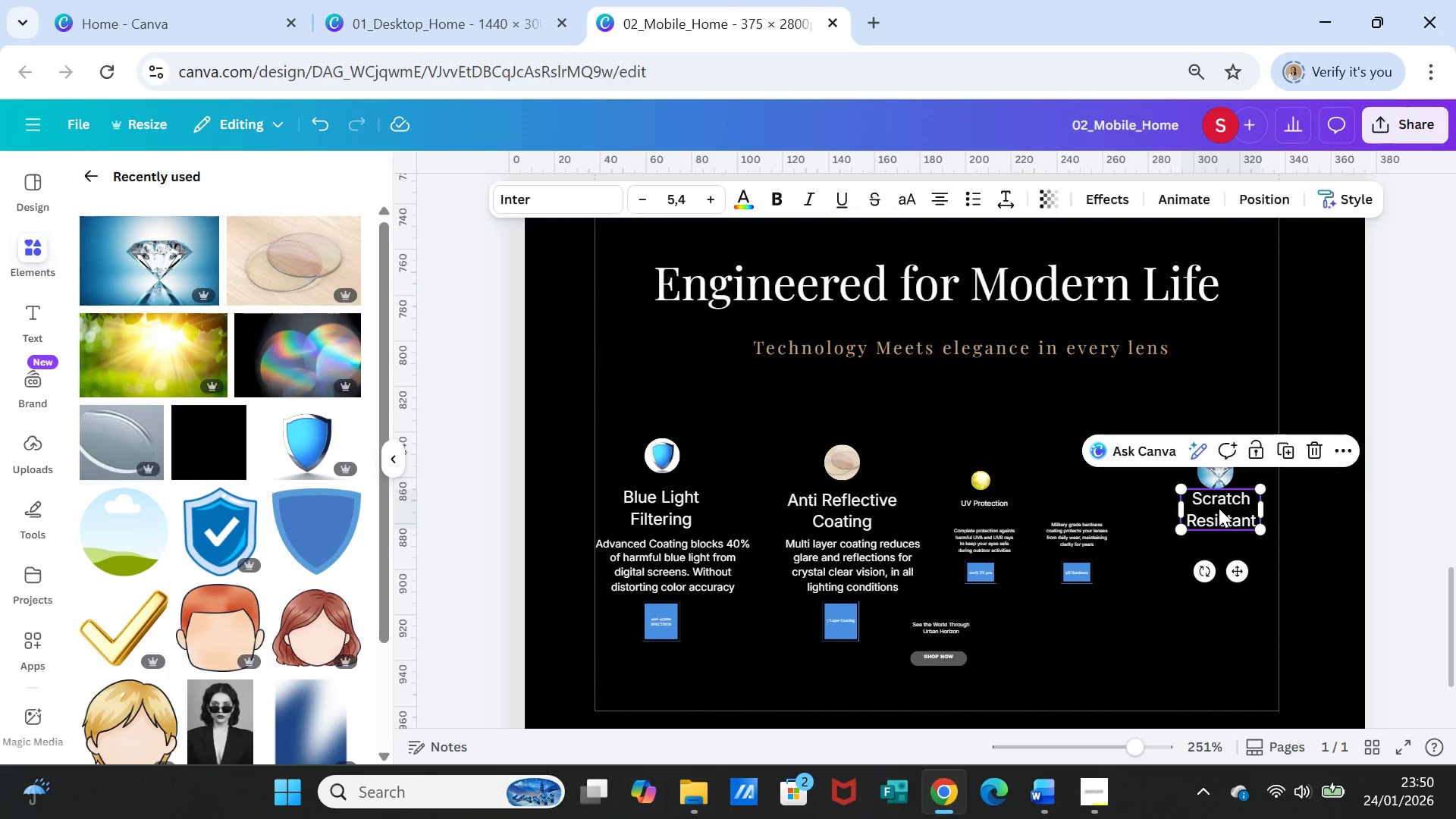 
left_click_drag(start_coordinate=[1219, 508], to_coordinate=[1212, 510])
 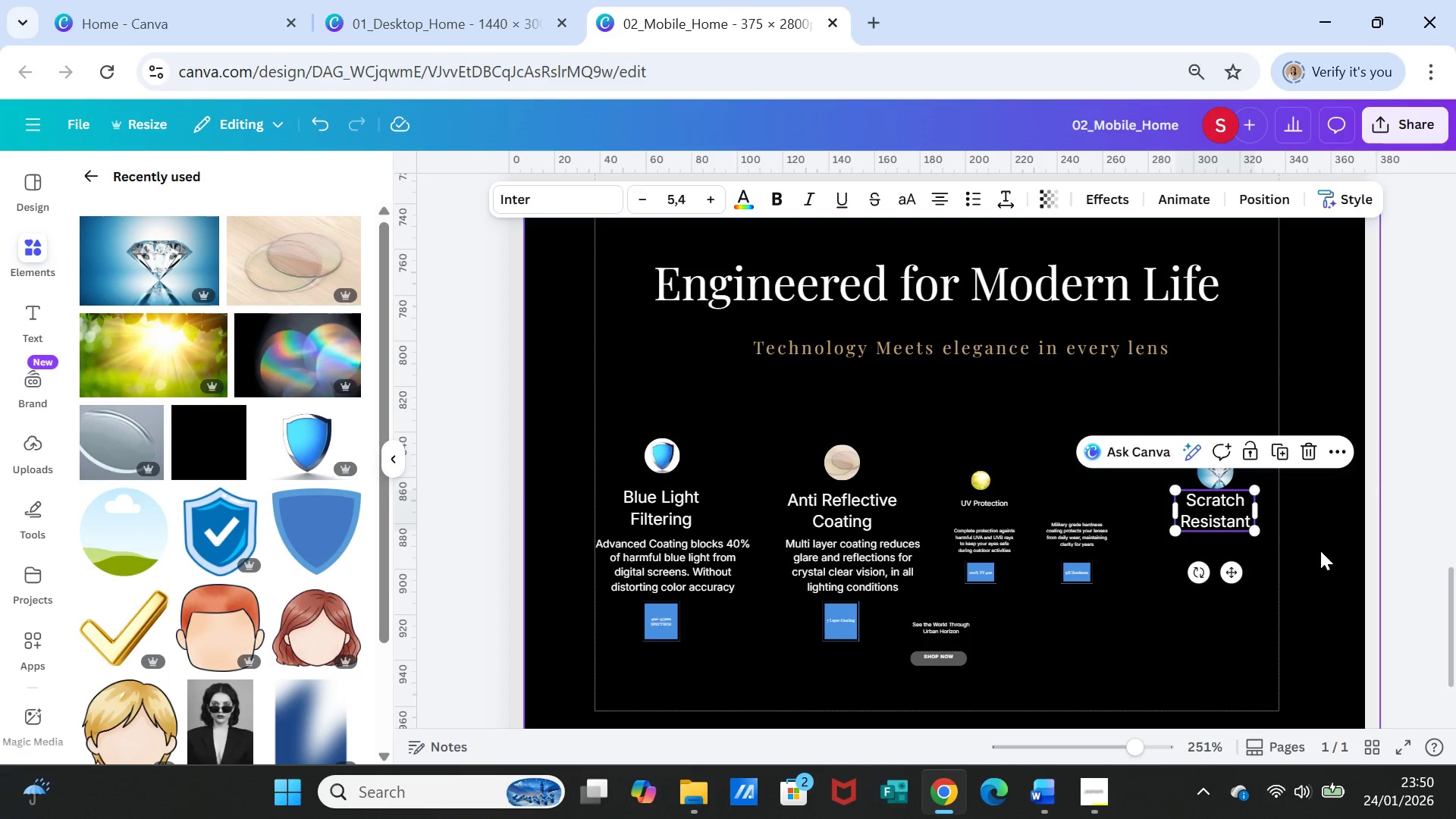 
left_click([1320, 551])
 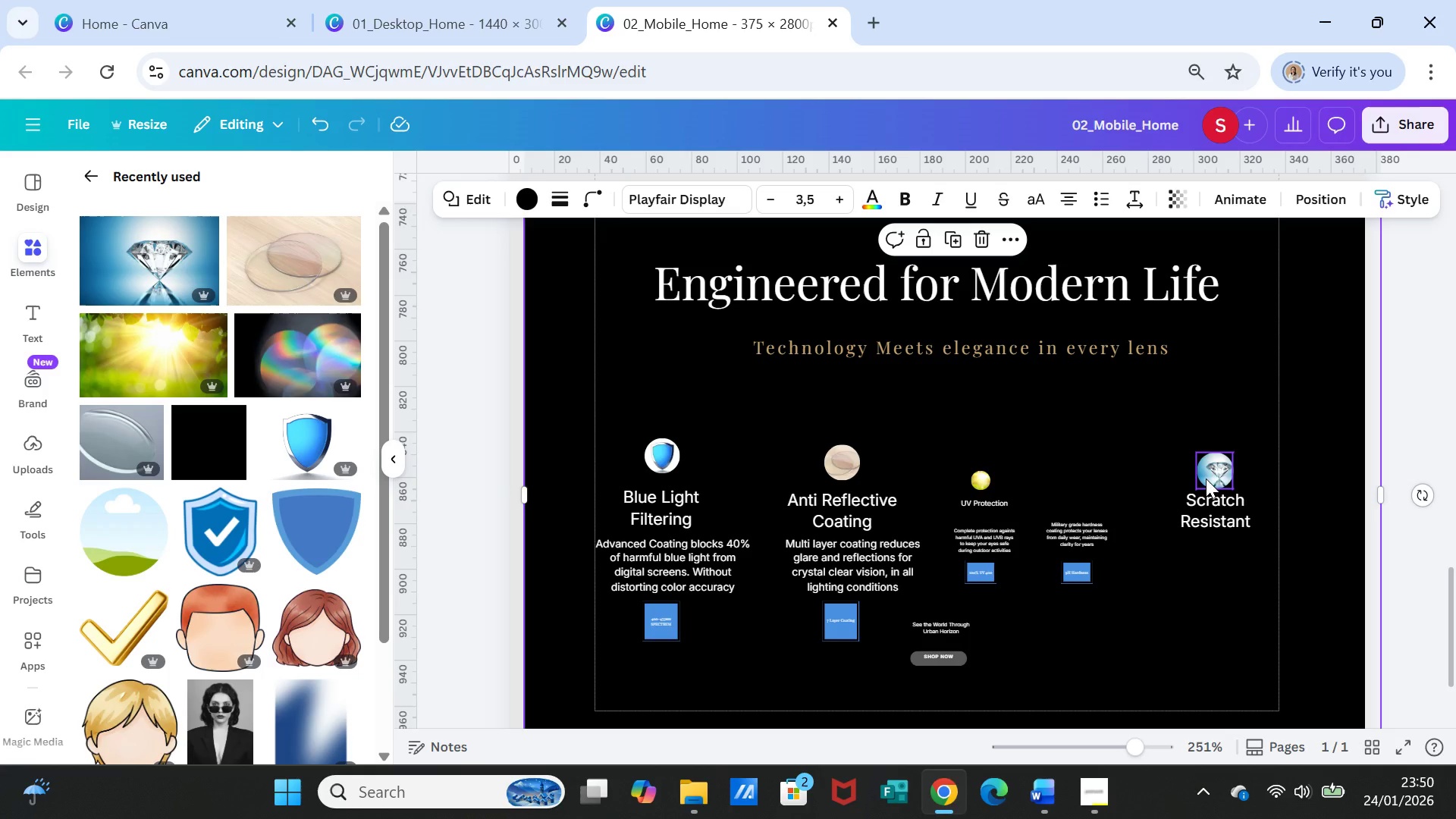 
left_click_drag(start_coordinate=[1218, 472], to_coordinate=[1213, 466])
 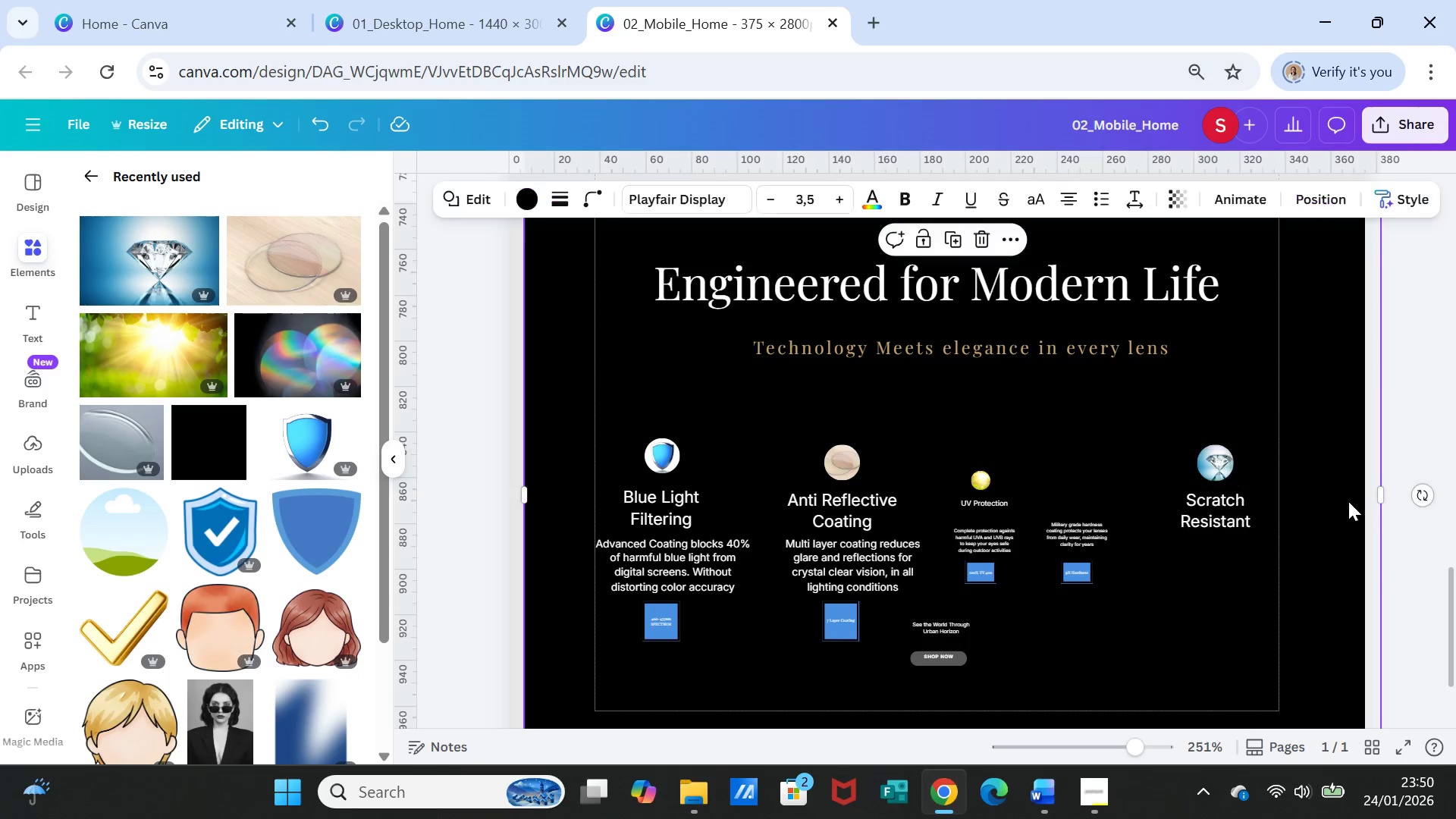 
left_click([1348, 501])
 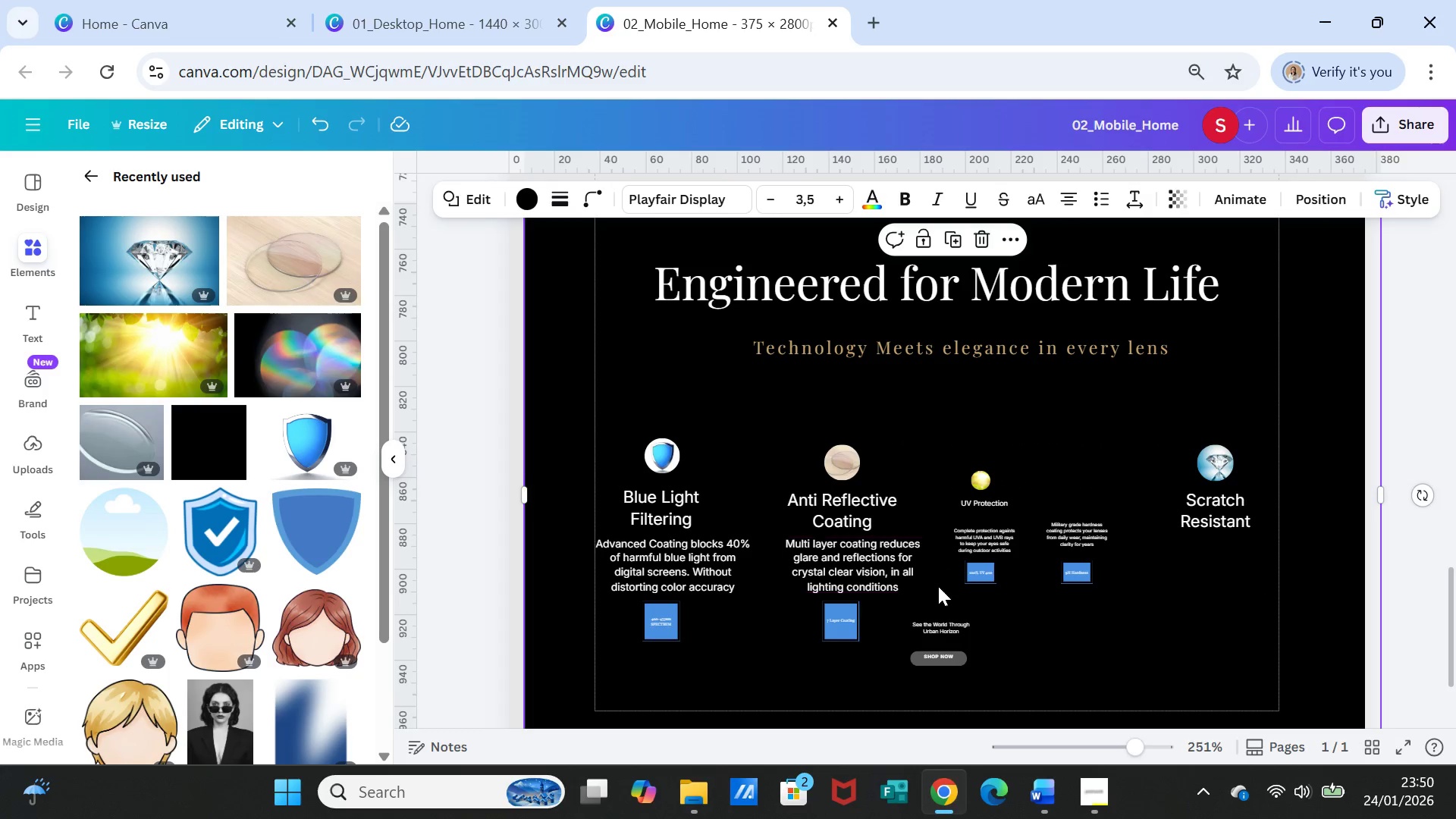 
wait(5.56)
 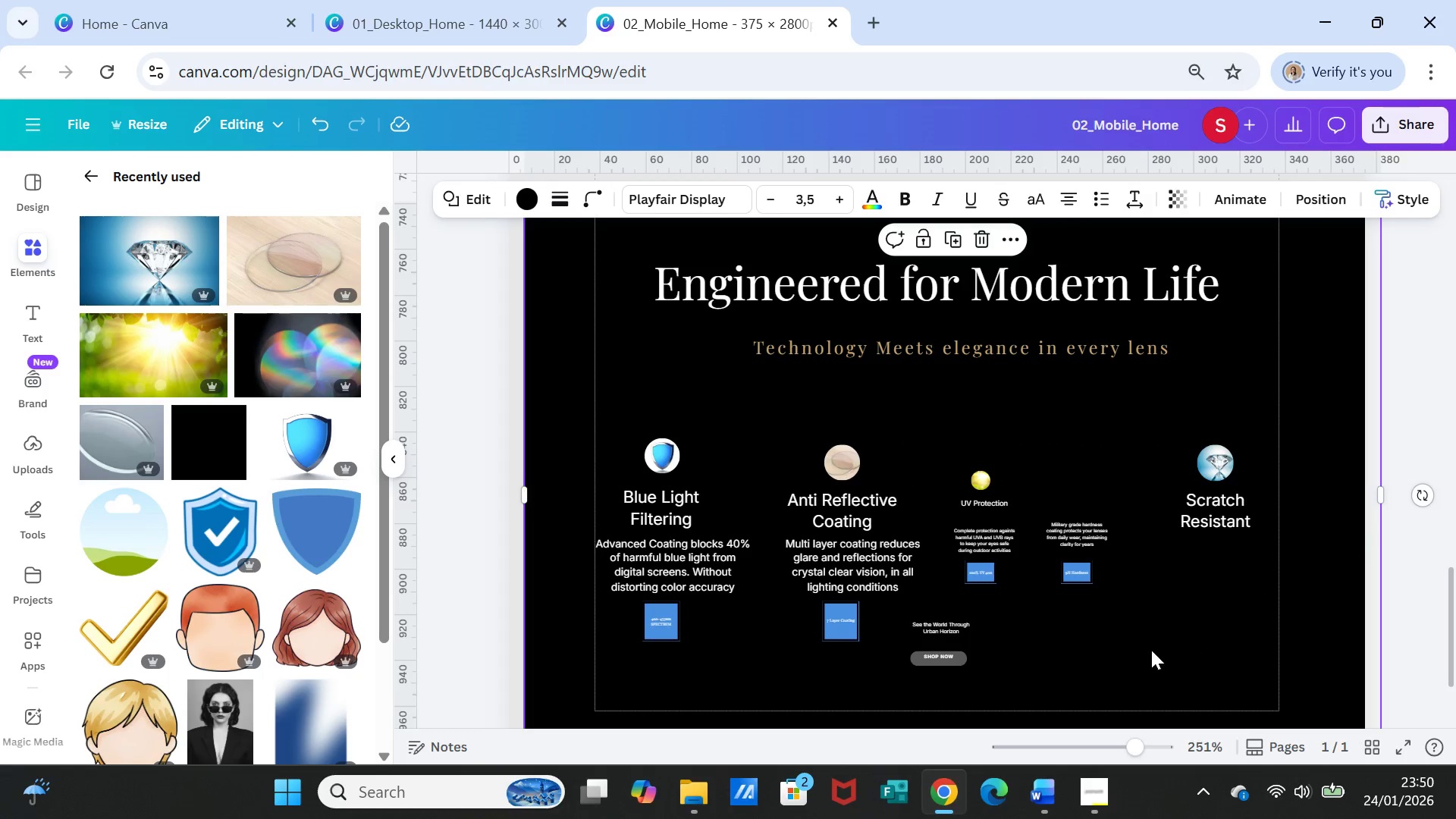 
left_click_drag(start_coordinate=[1060, 533], to_coordinate=[1203, 554])
 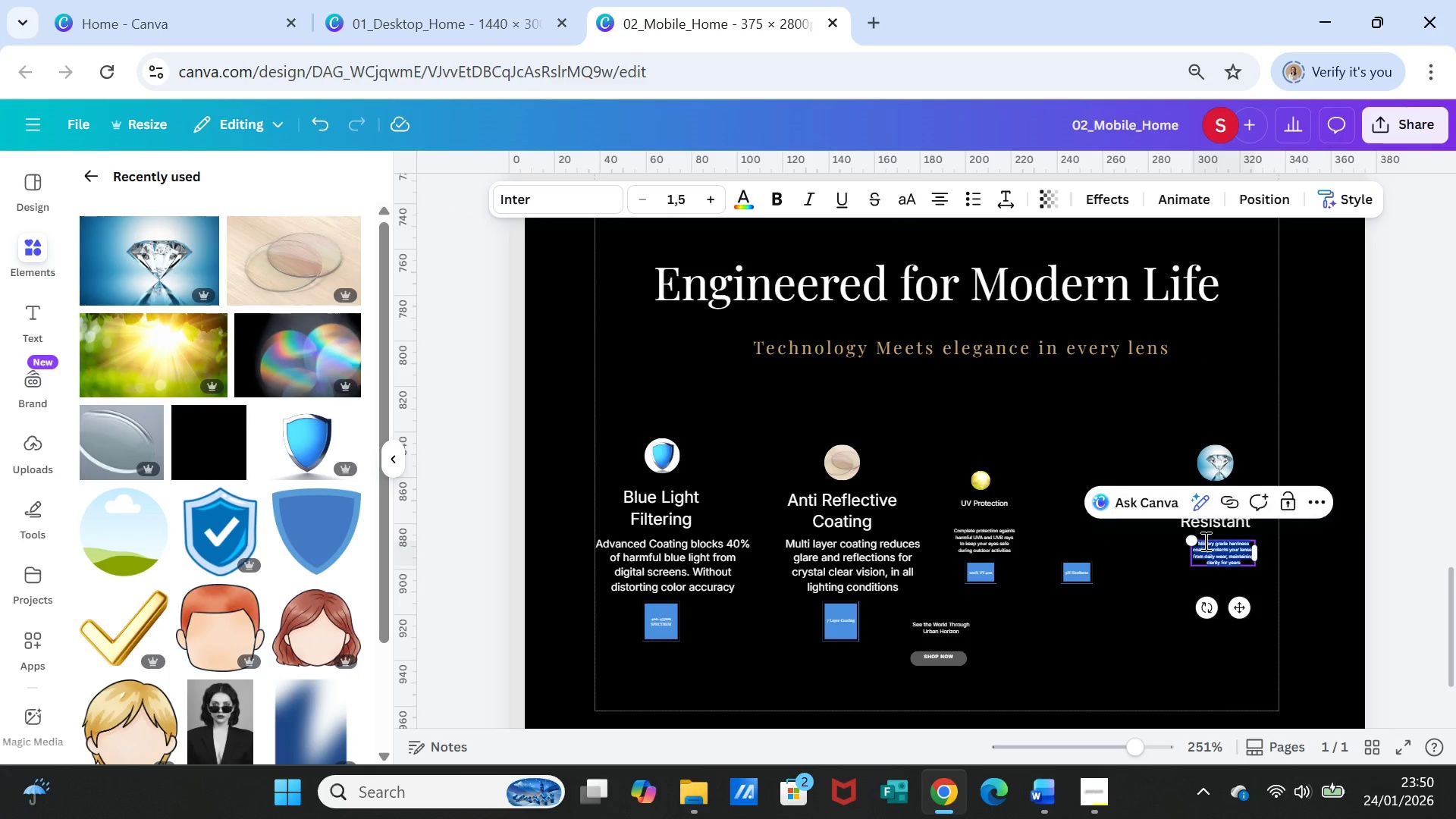 
double_click([1204, 541])
 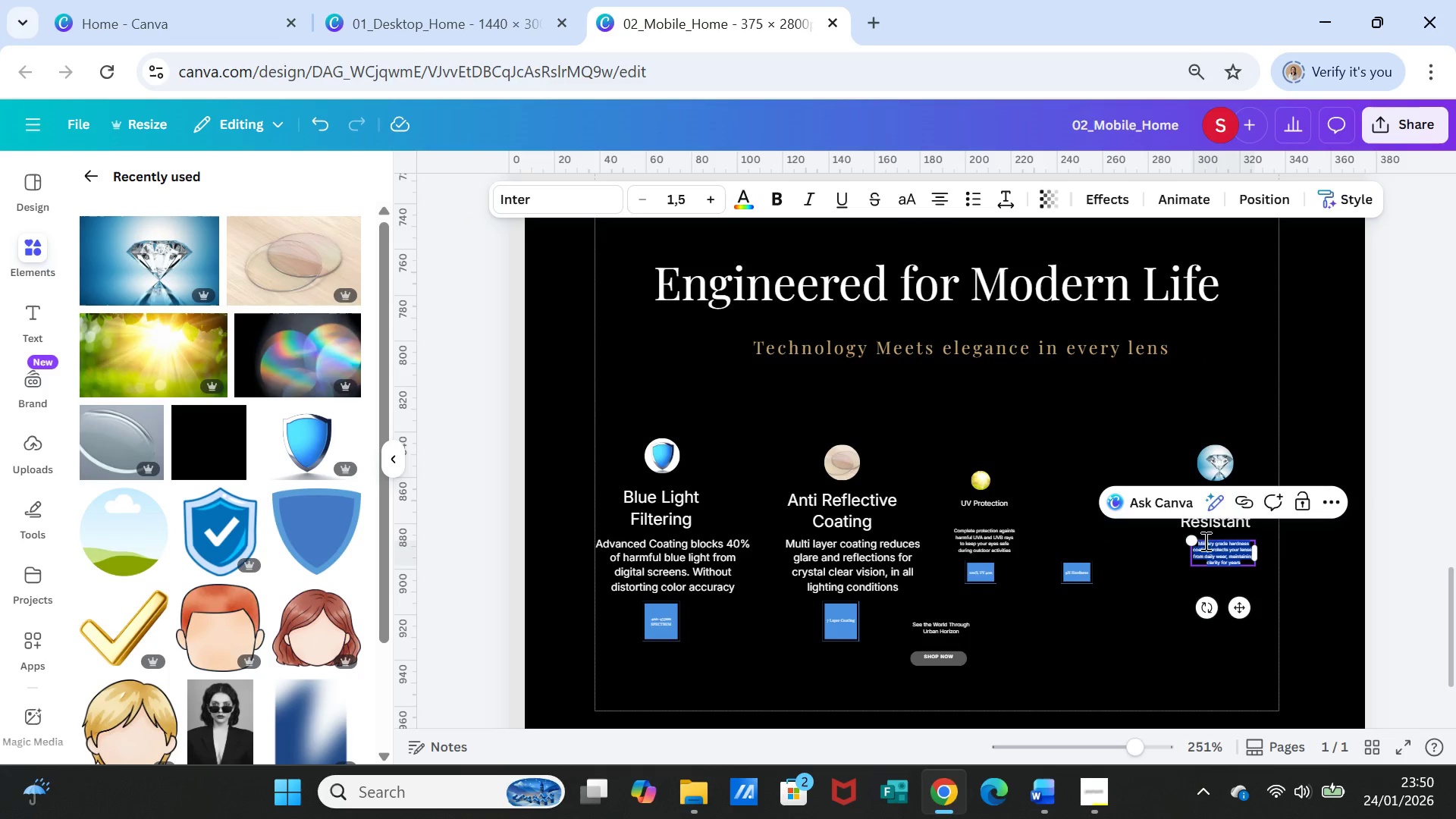 
triple_click([1204, 541])
 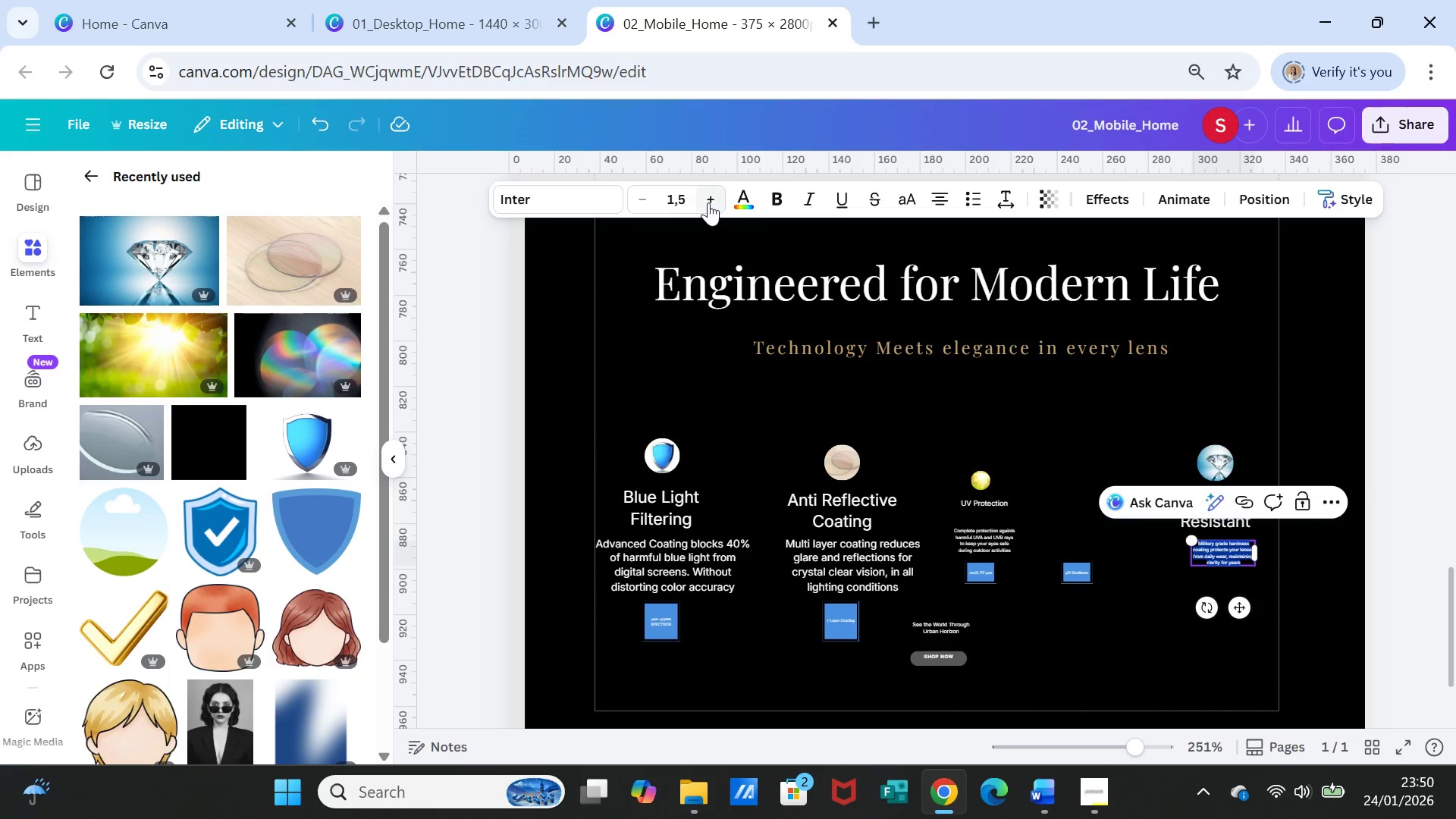 
left_click([708, 199])
 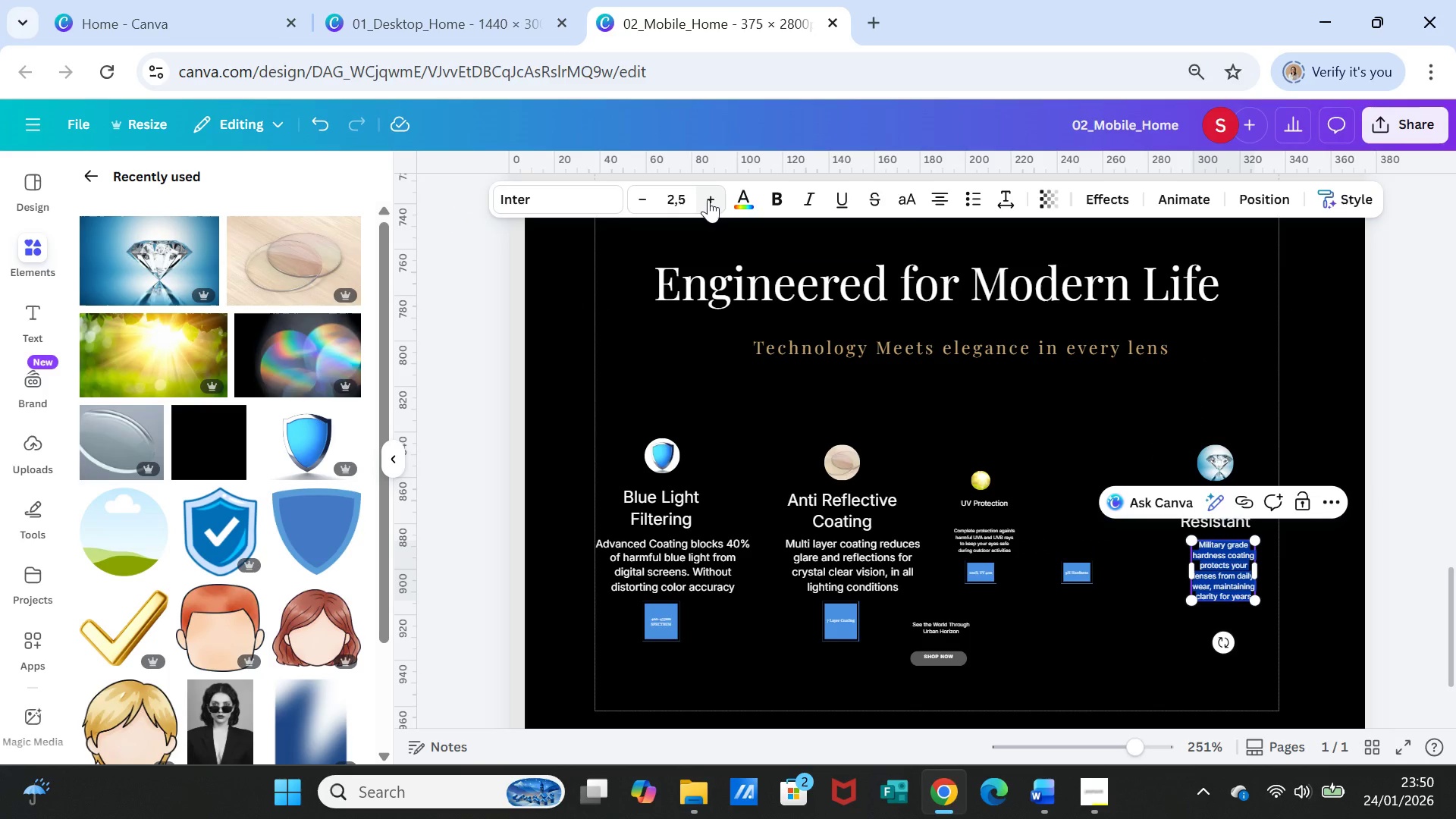 
left_click([708, 199])
 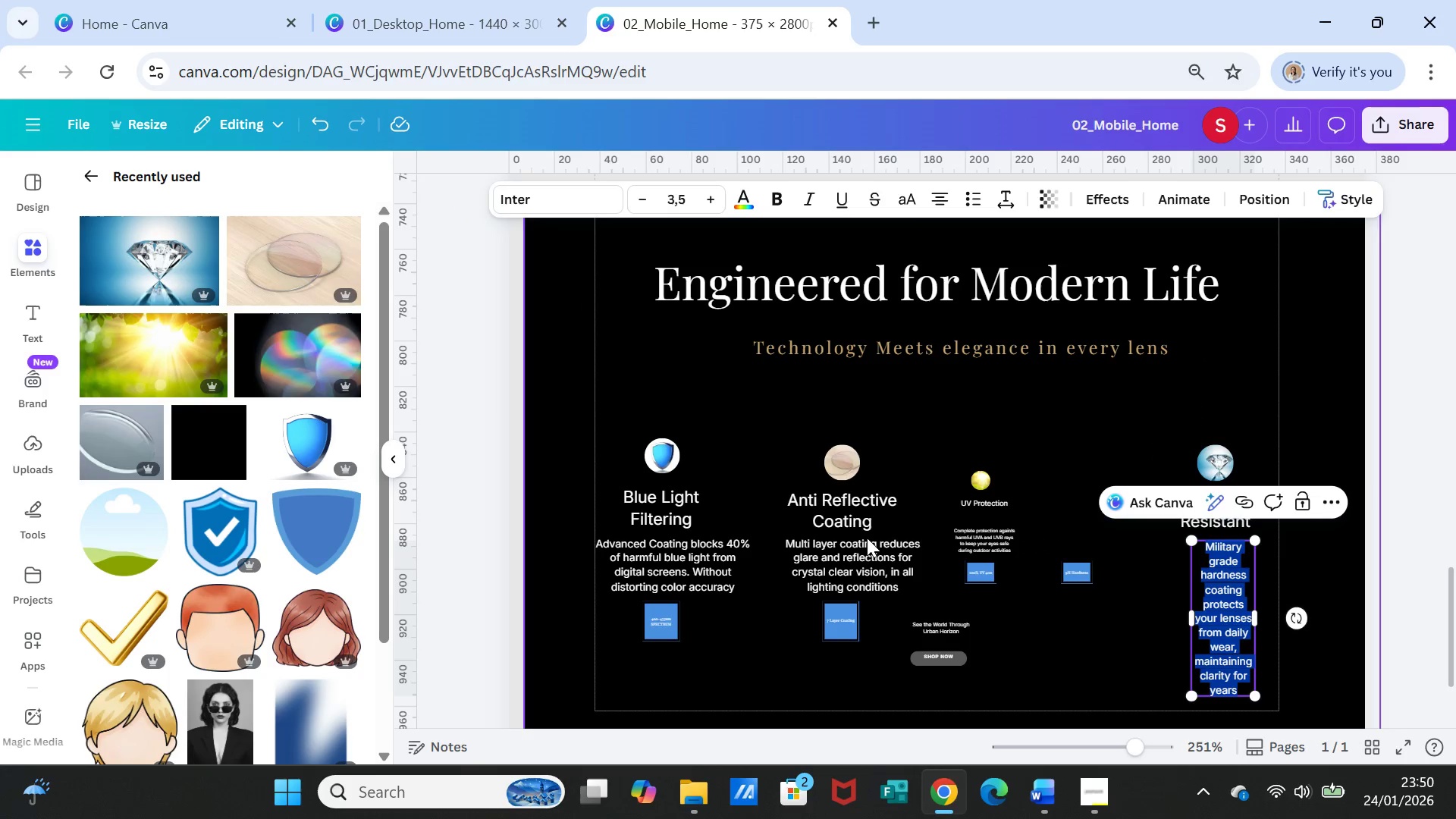 
left_click([855, 504])
 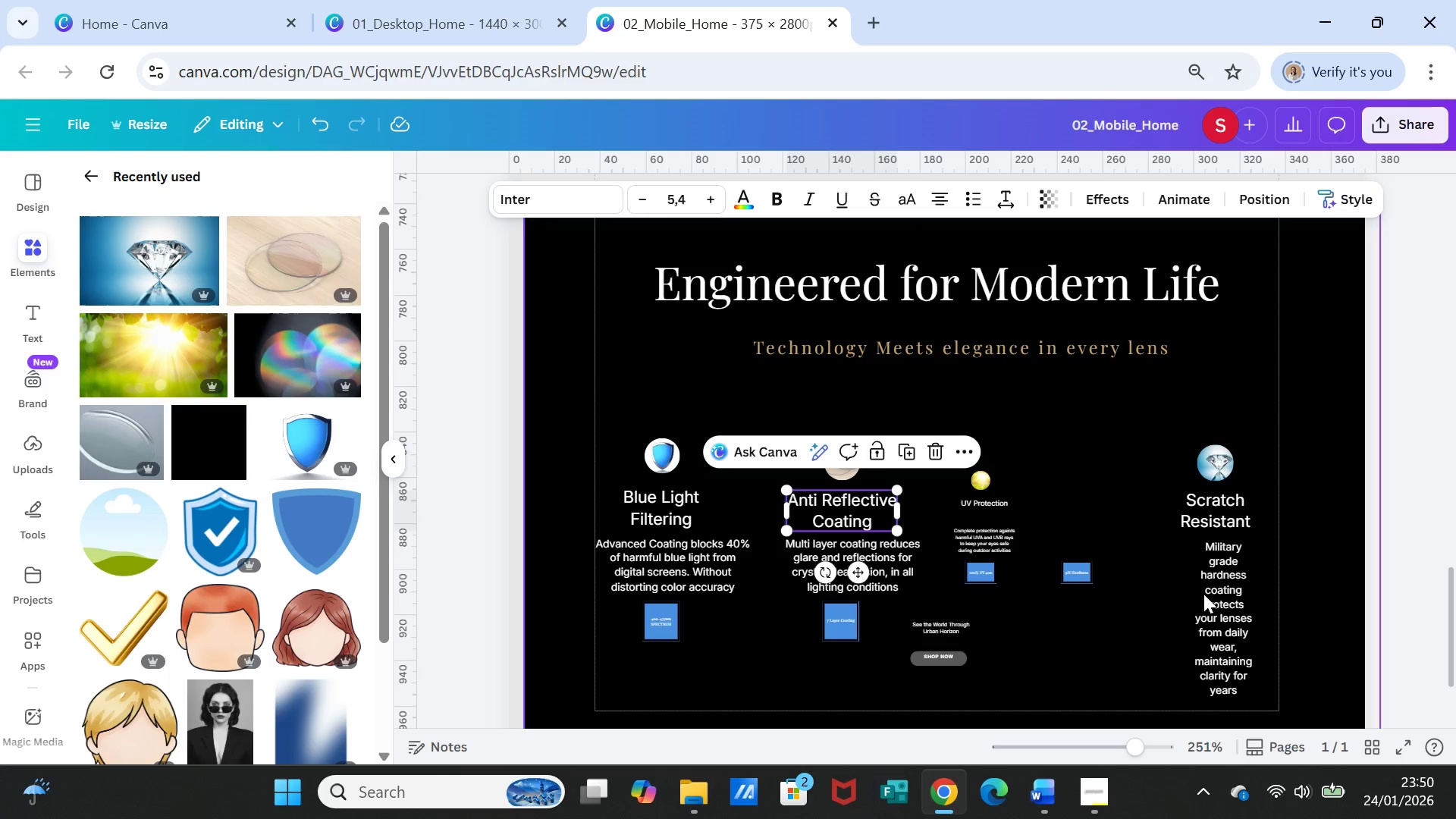 
left_click([1224, 595])
 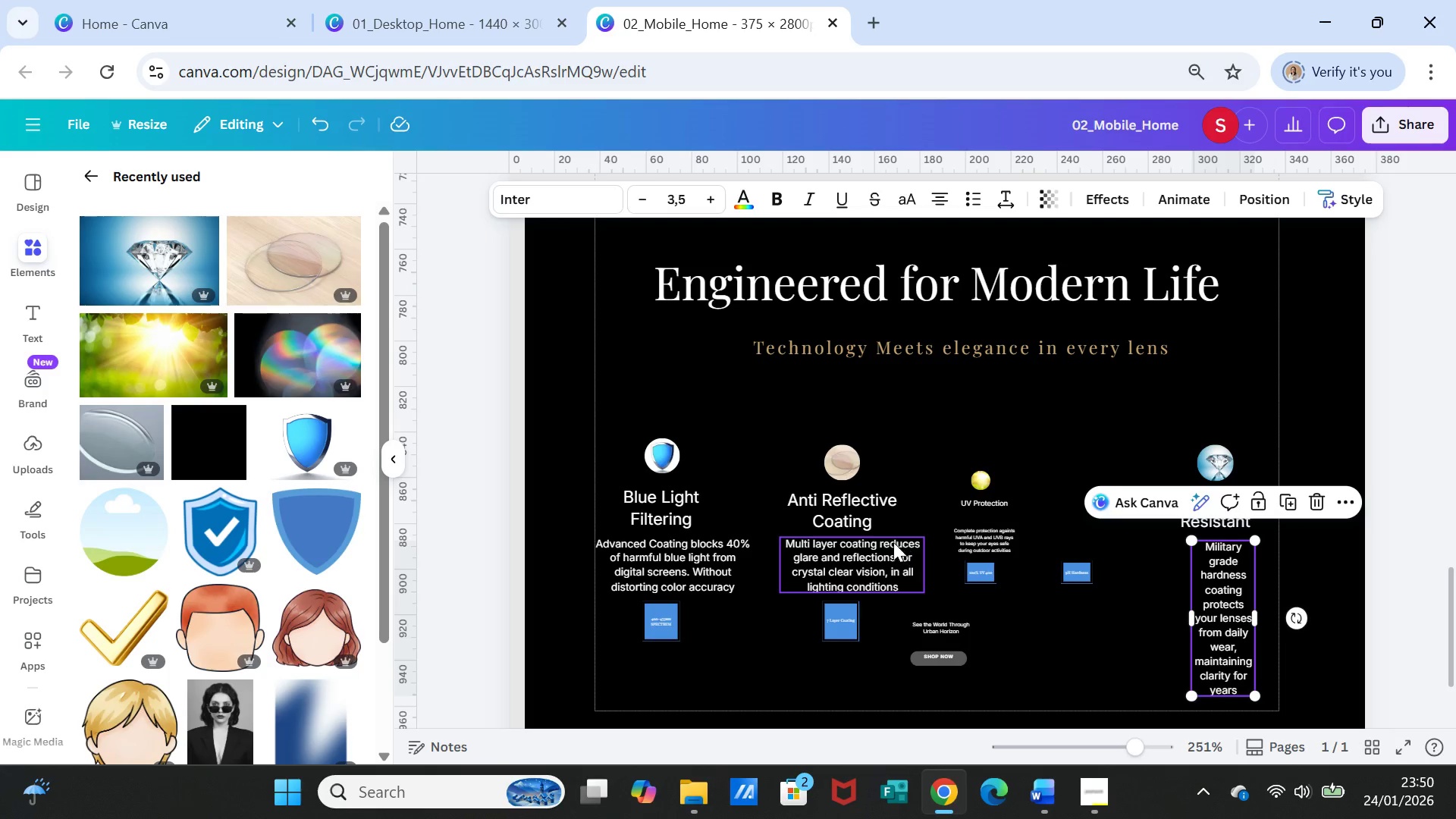 
left_click([889, 546])
 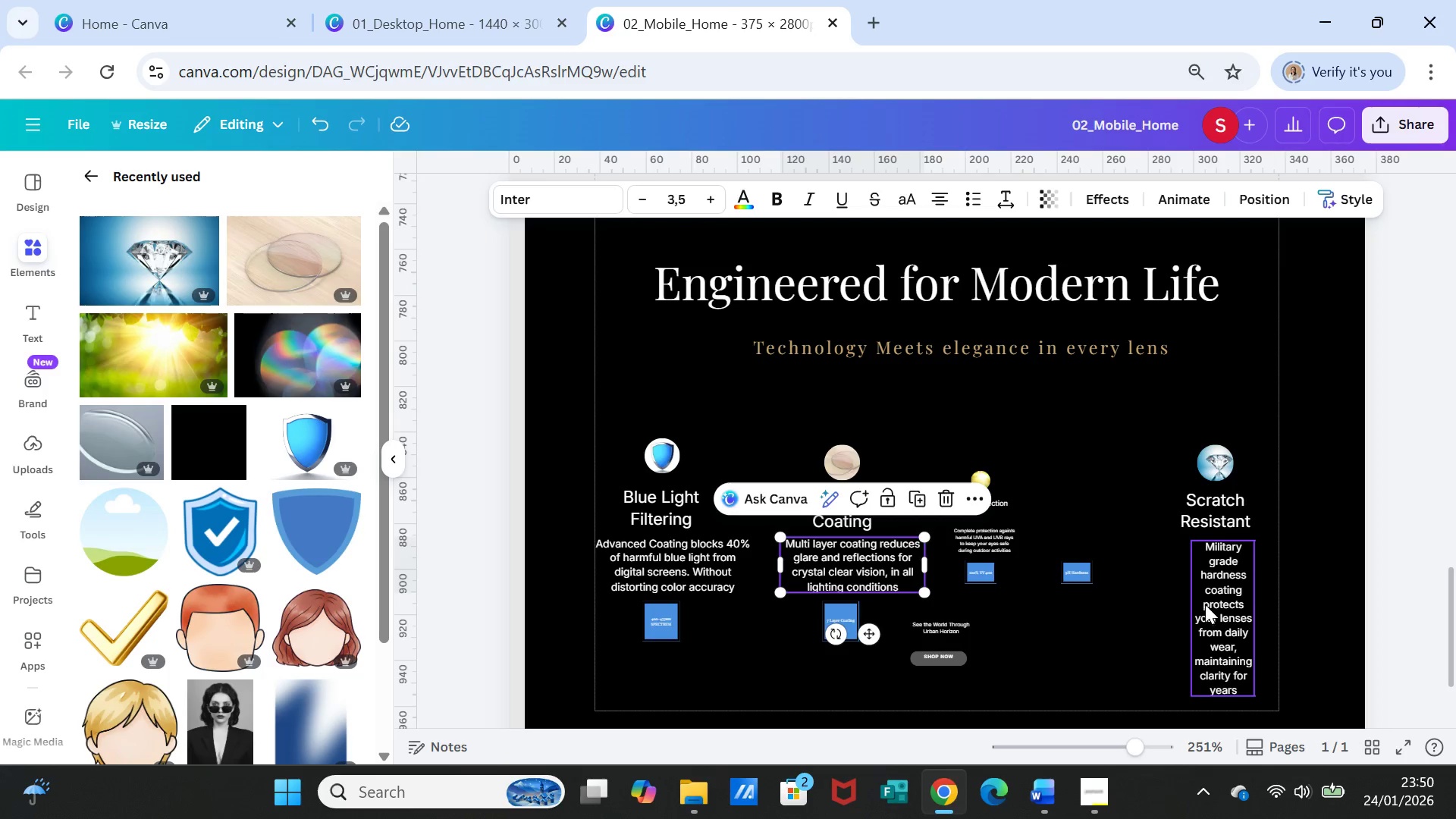 
left_click([1206, 604])
 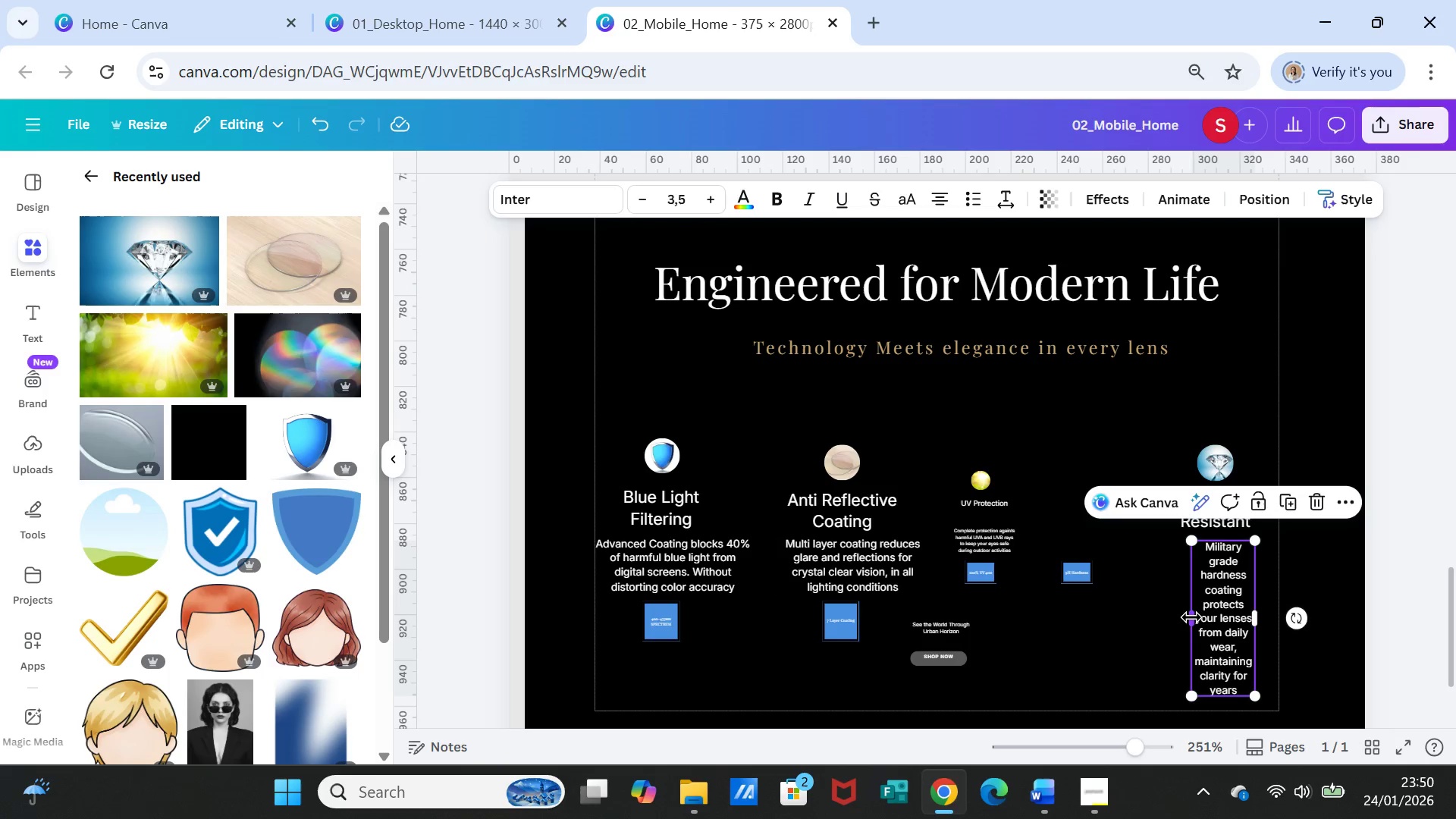 
left_click_drag(start_coordinate=[1191, 617], to_coordinate=[1141, 604])
 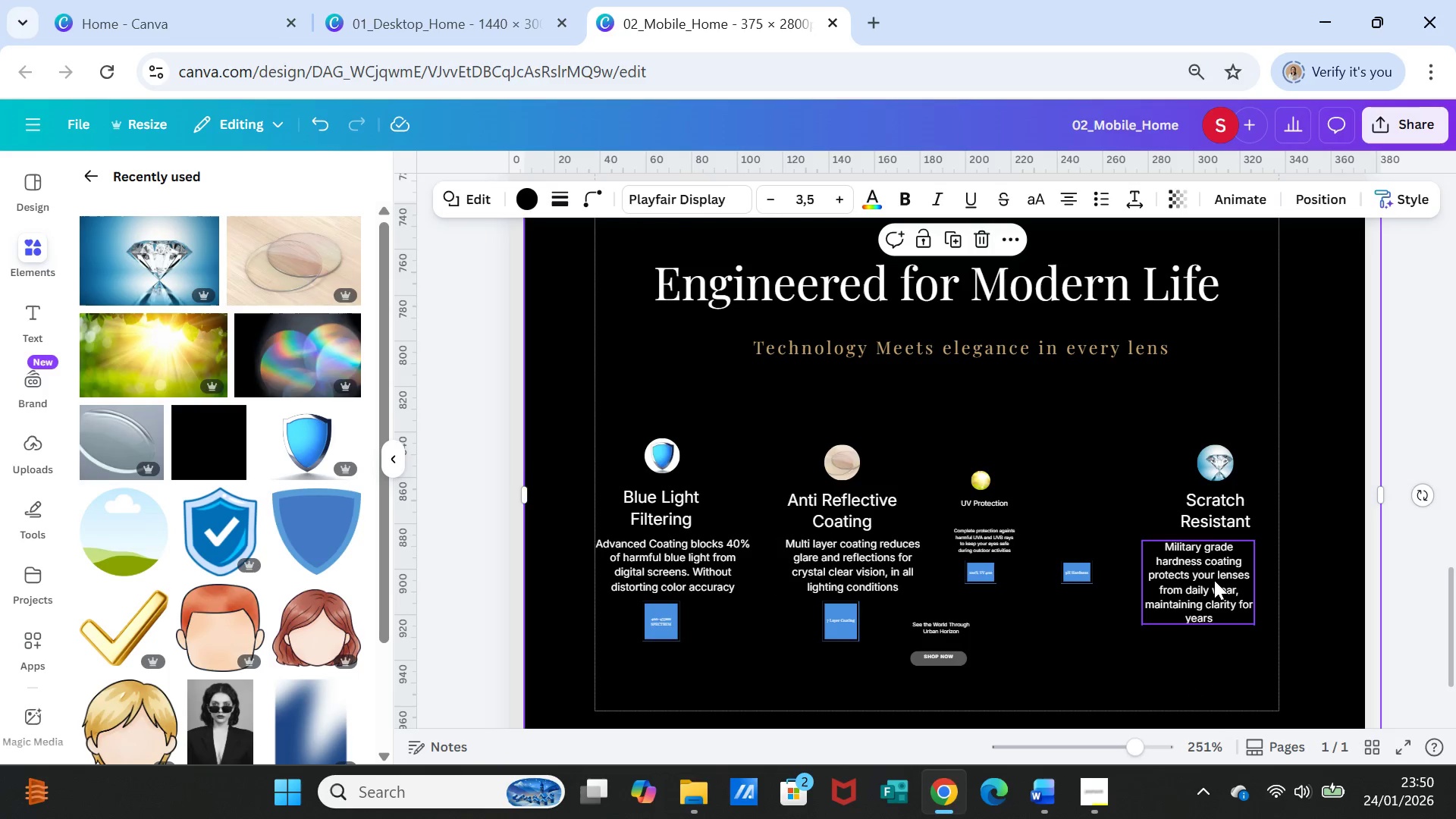 
left_click_drag(start_coordinate=[1214, 580], to_coordinate=[1229, 579])
 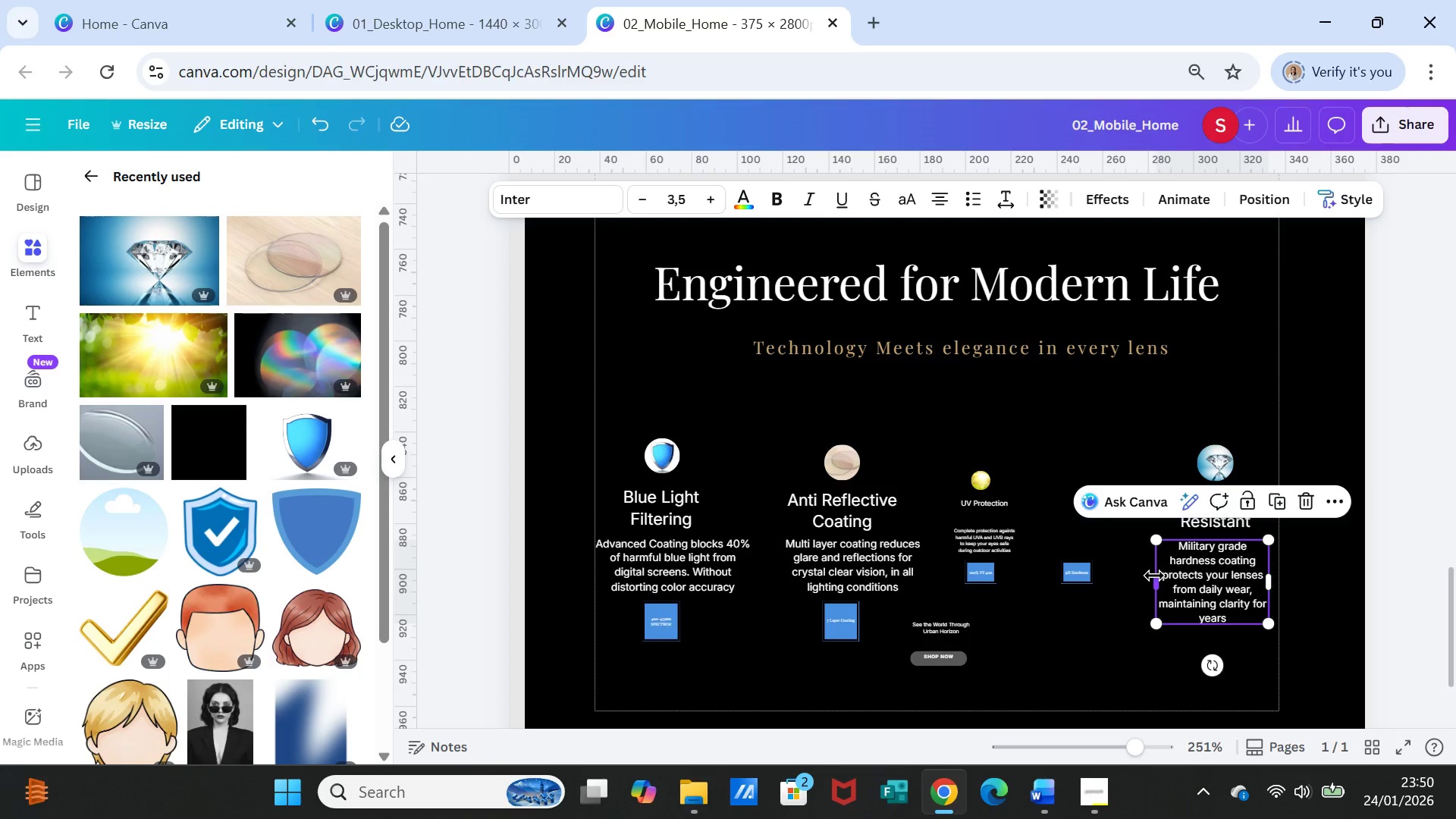 
left_click_drag(start_coordinate=[1153, 576], to_coordinate=[1138, 576])
 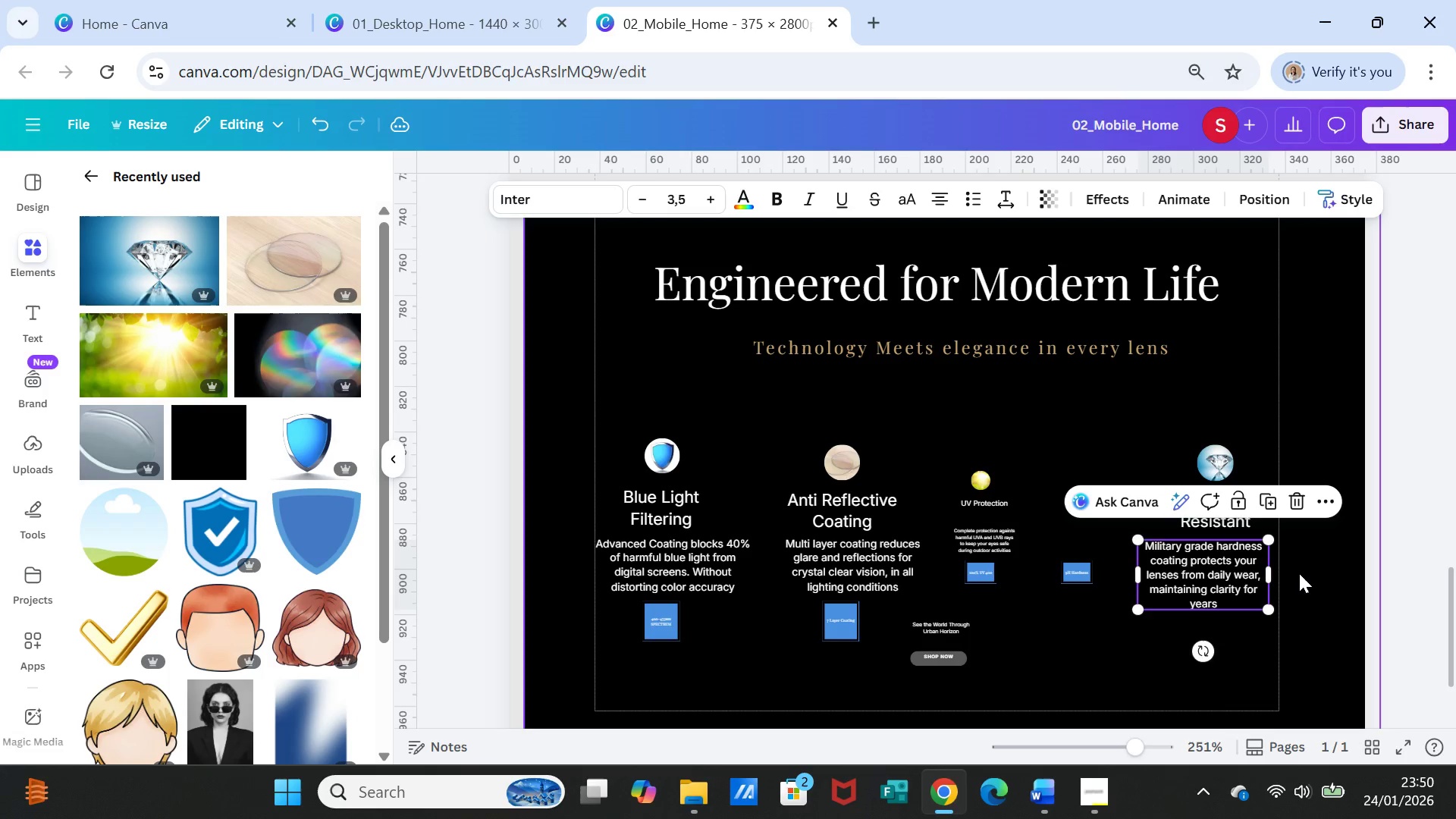 
left_click([1300, 573])
 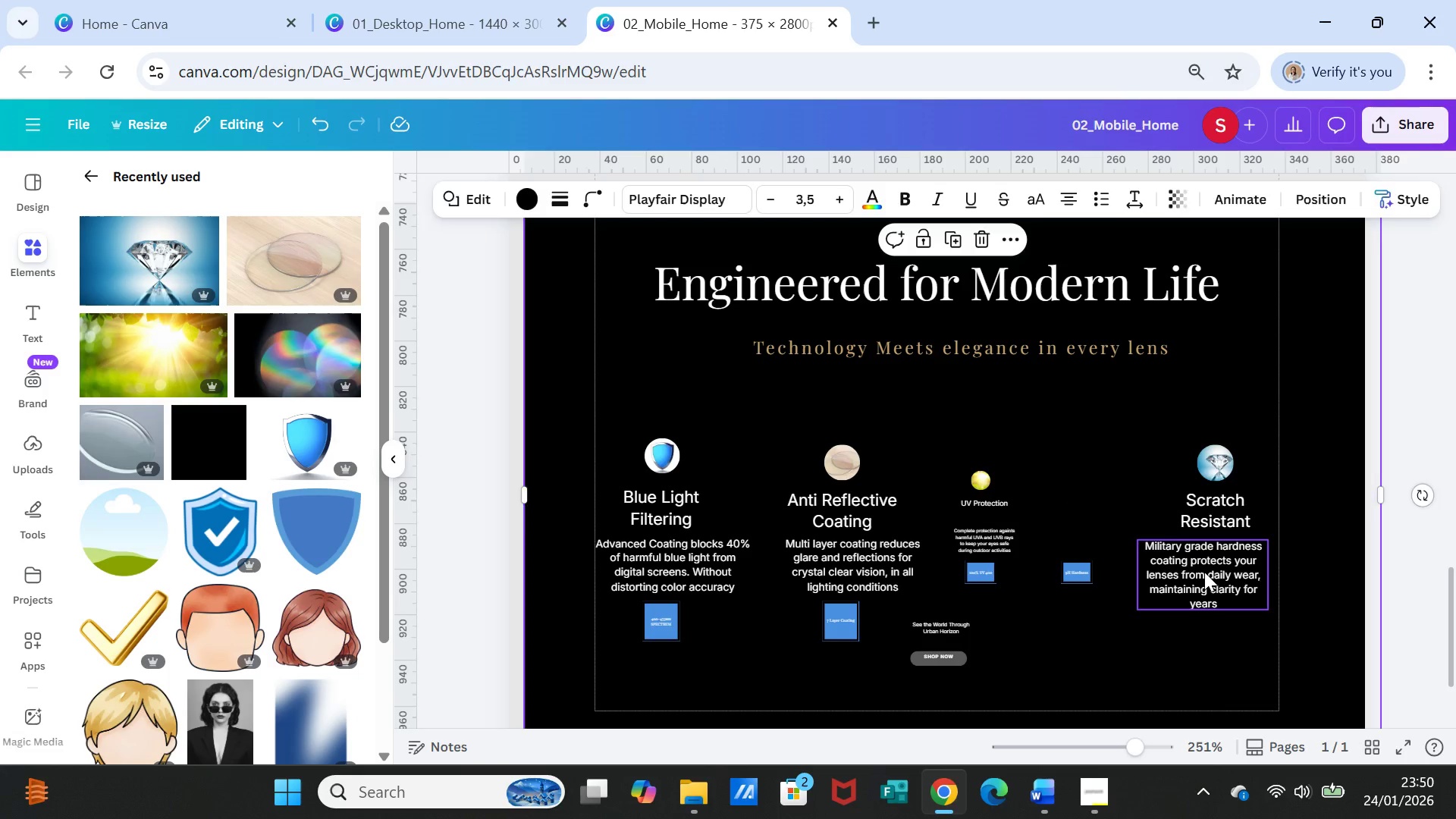 
left_click_drag(start_coordinate=[1204, 572], to_coordinate=[1213, 571])
 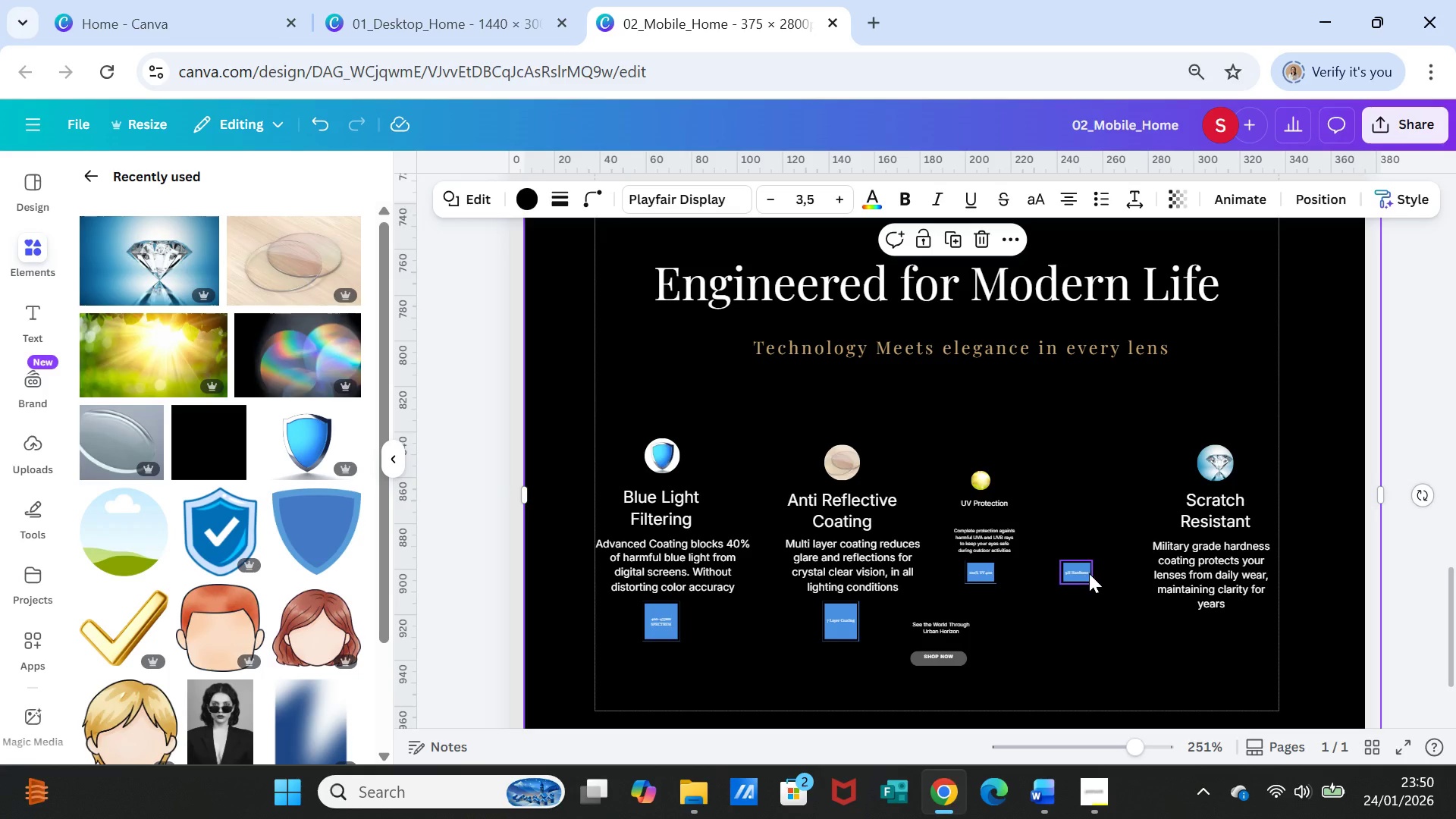 
left_click_drag(start_coordinate=[1089, 573], to_coordinate=[1228, 636])
 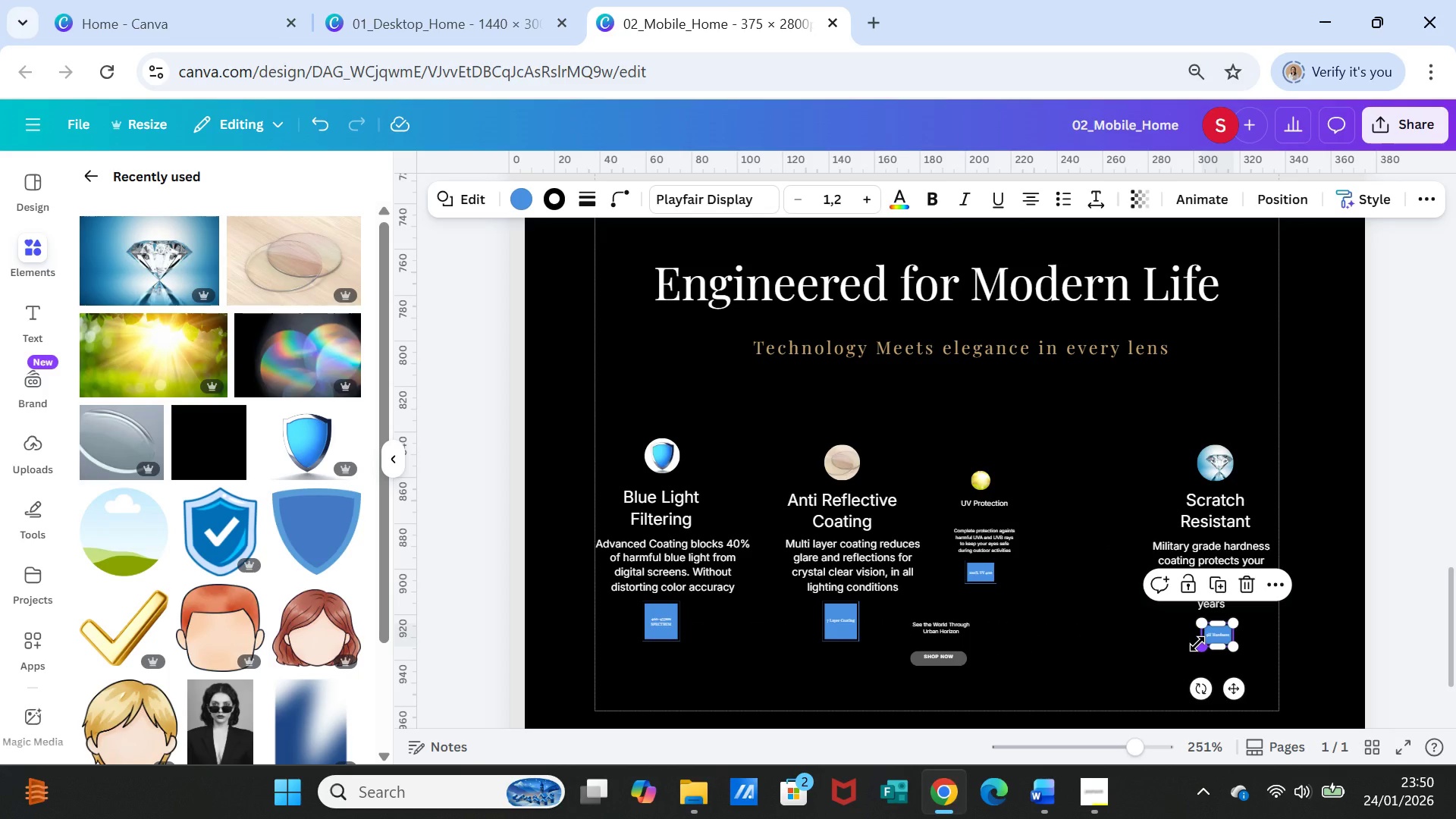 
left_click_drag(start_coordinate=[1197, 644], to_coordinate=[1189, 660])
 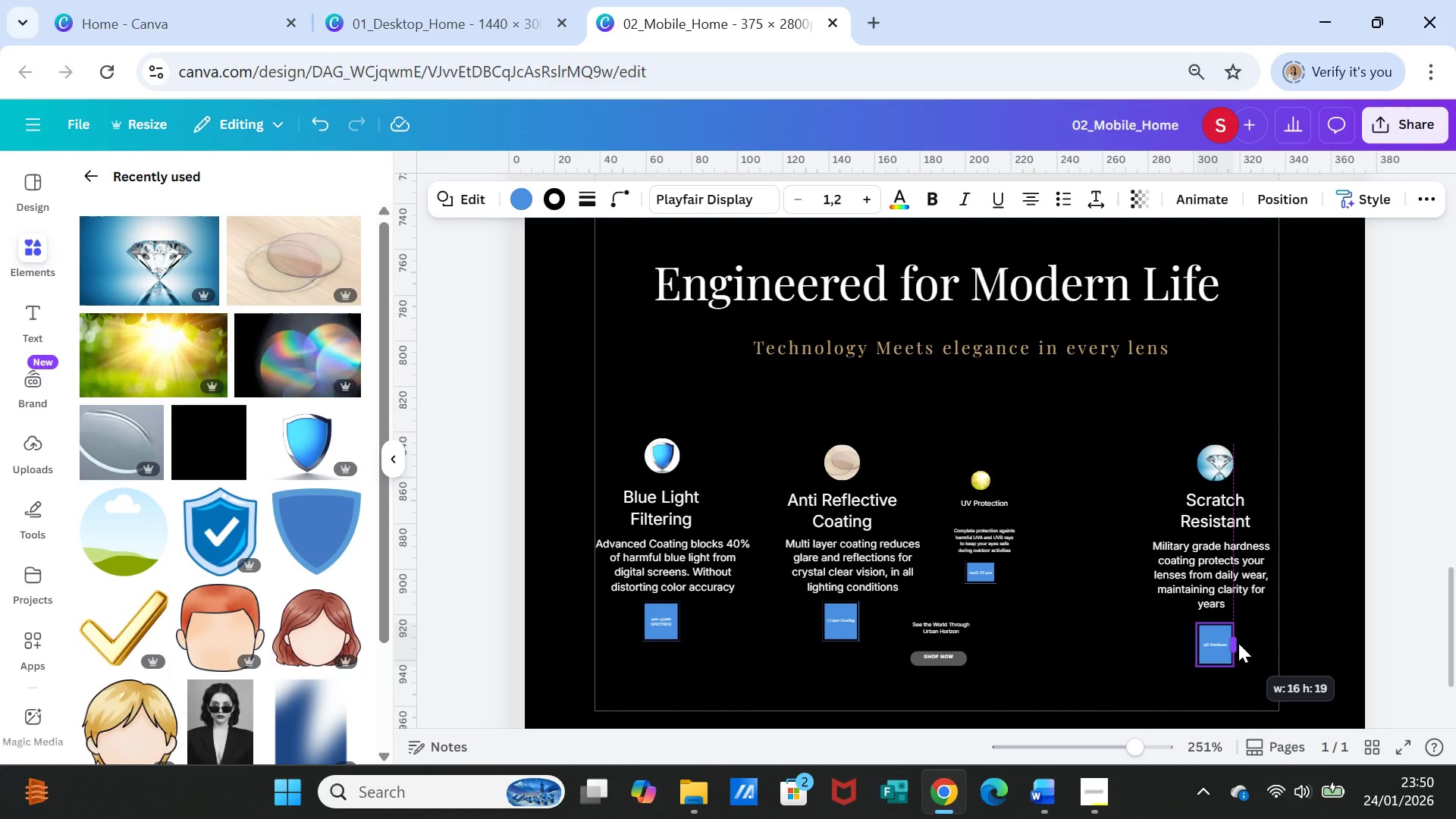 
left_click([1235, 643])
 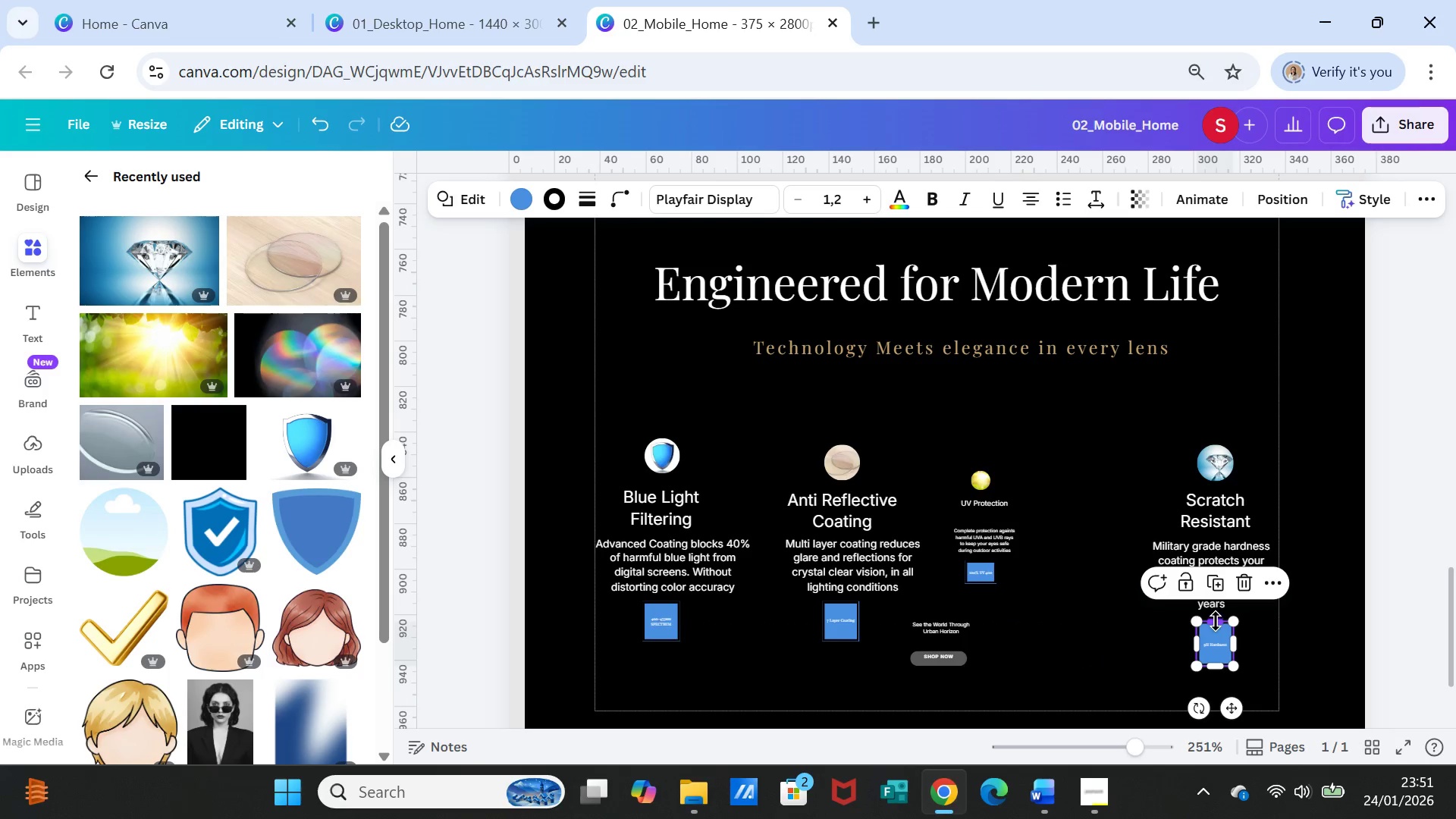 
wait(7.41)
 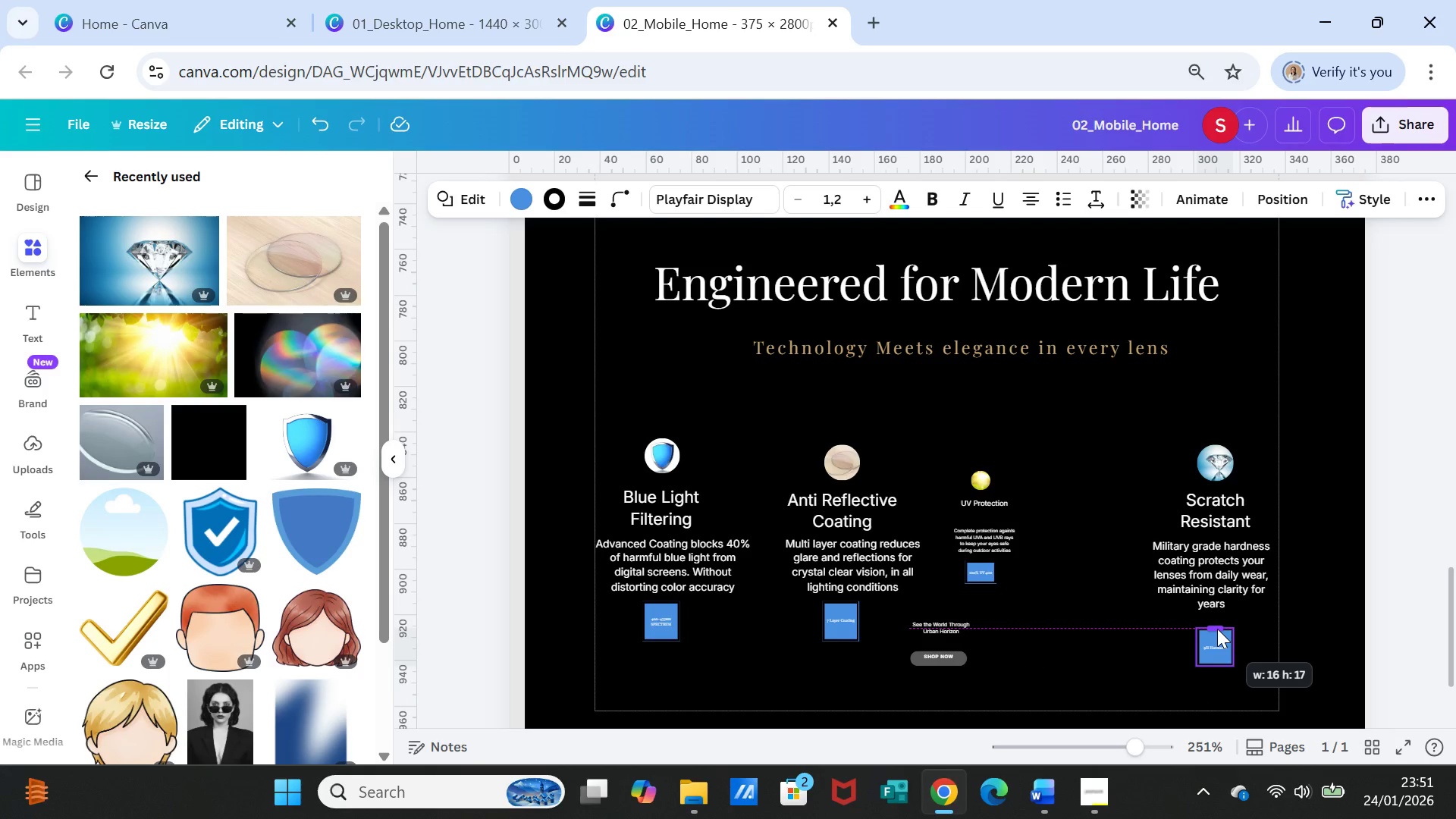 
left_click_drag(start_coordinate=[1222, 622], to_coordinate=[1222, 627])
 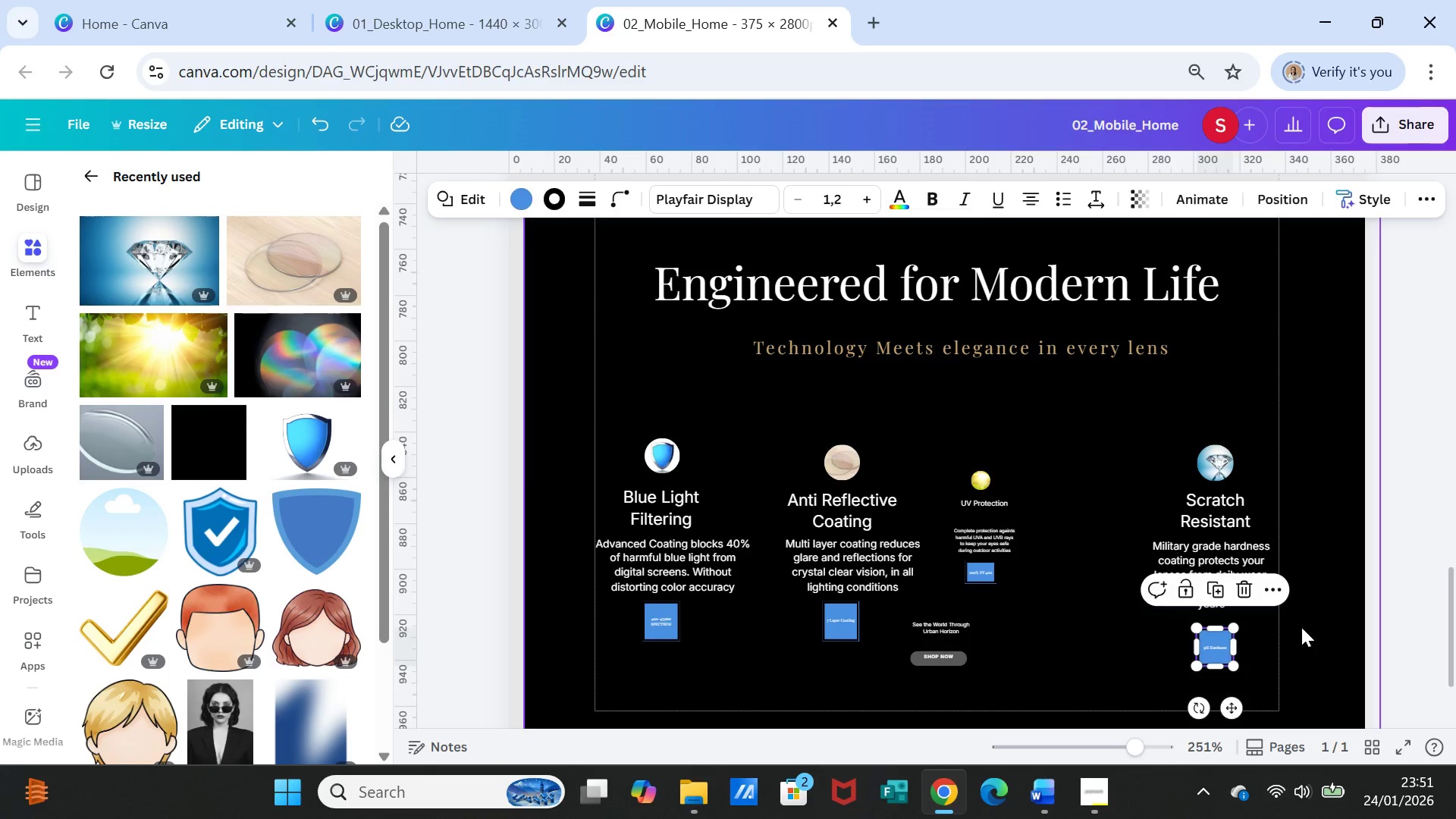 
left_click([1304, 626])
 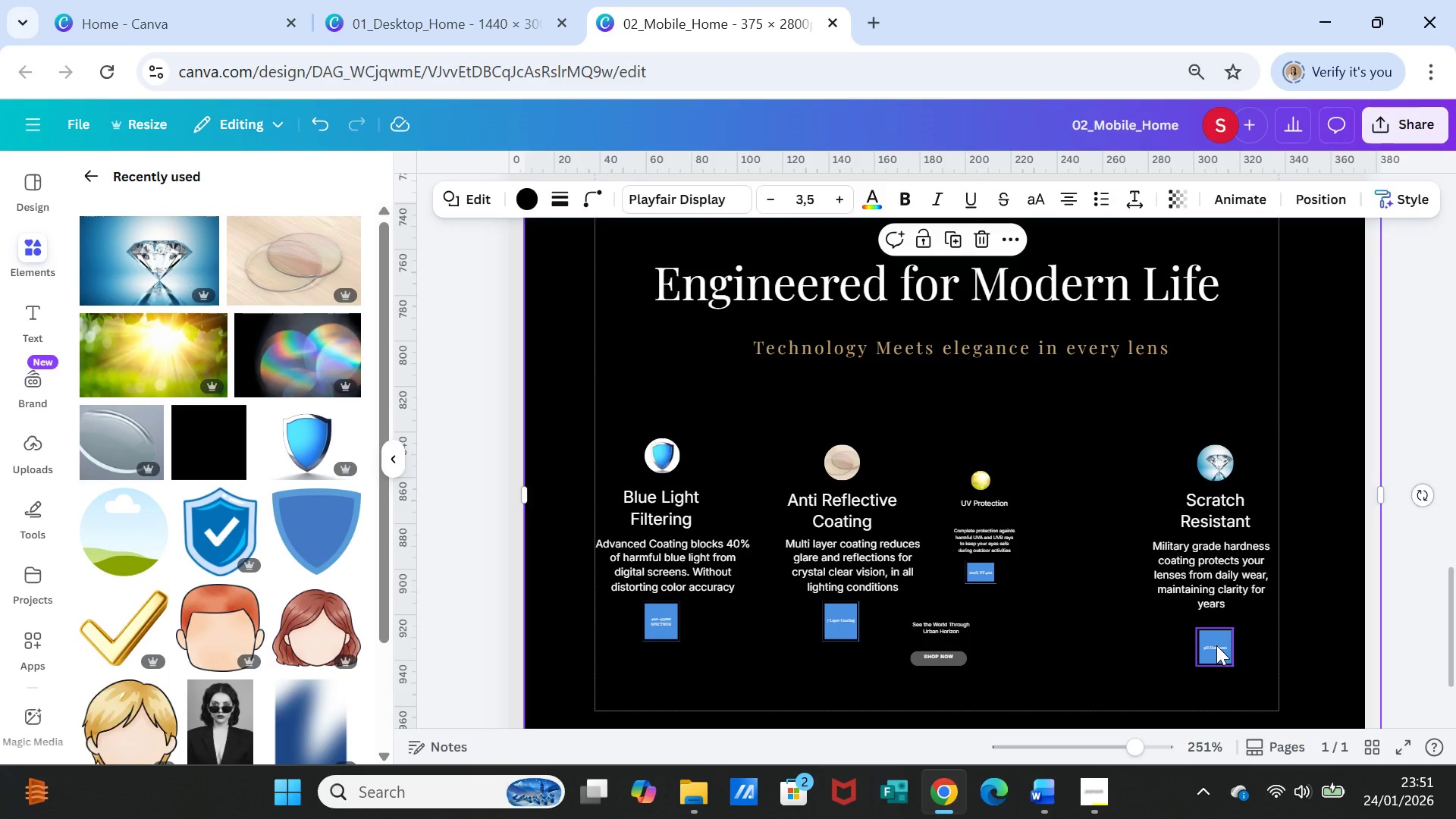 
left_click_drag(start_coordinate=[1216, 645], to_coordinate=[1217, 632])
 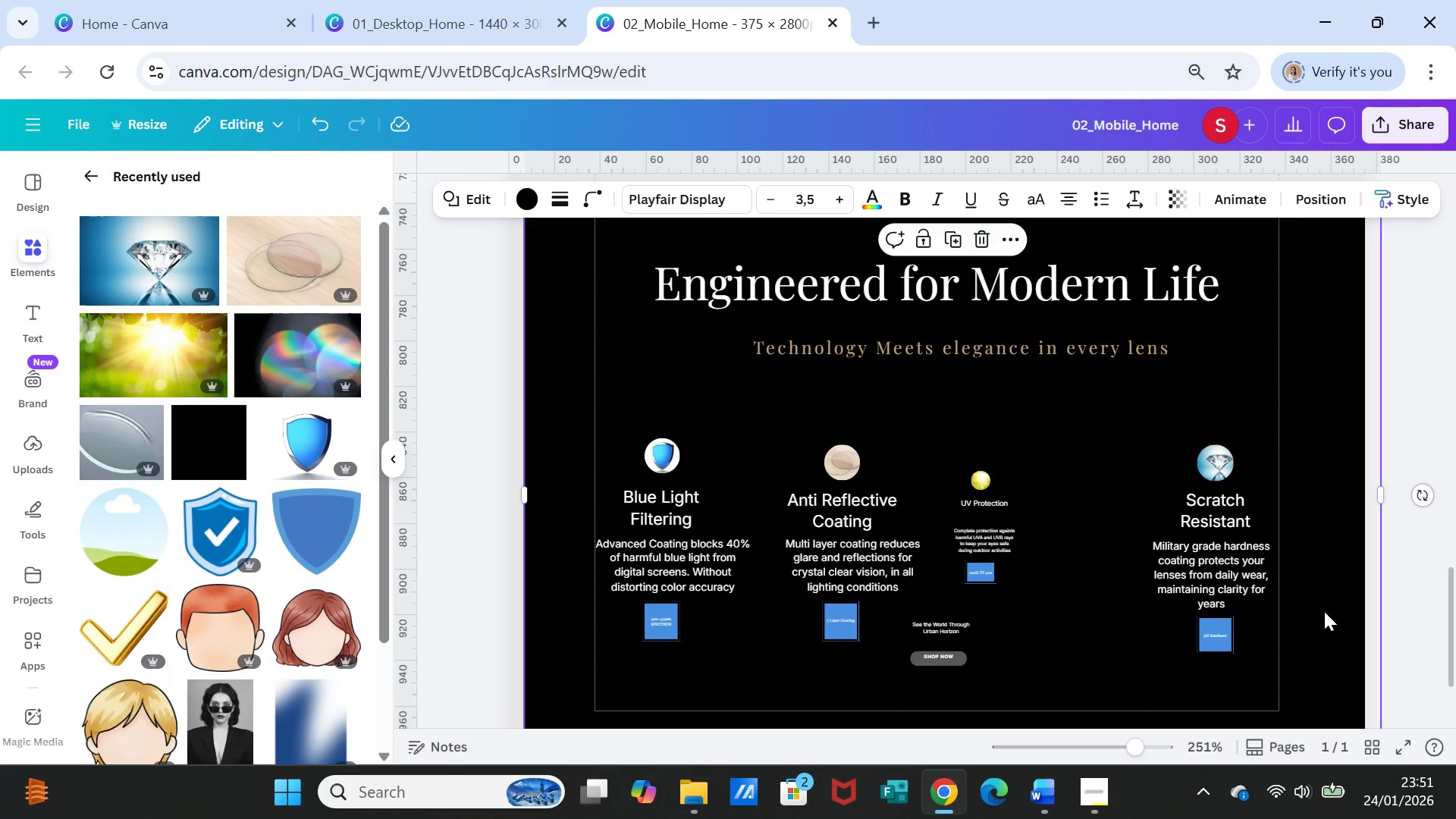 
left_click([1324, 611])
 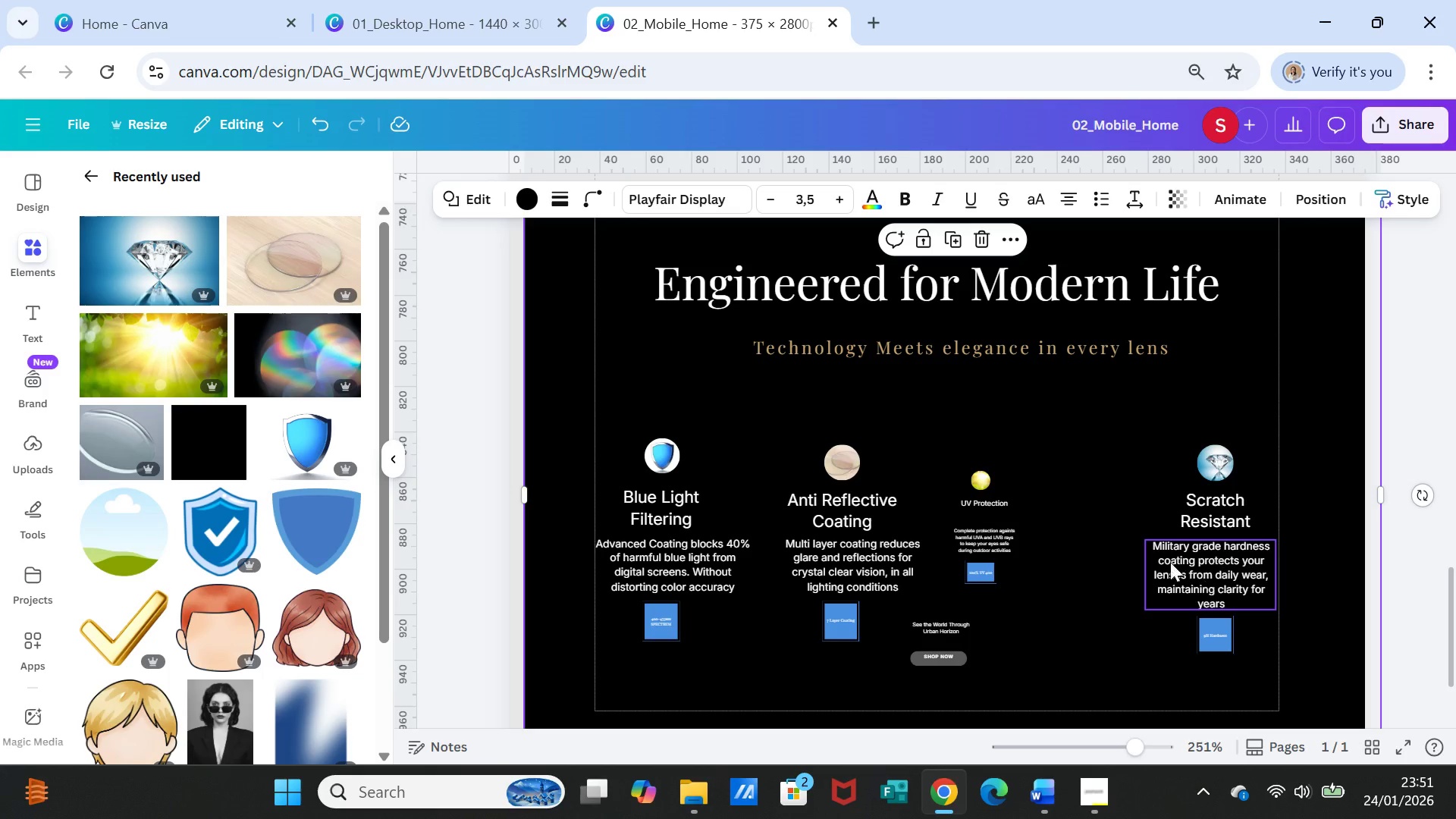 
left_click_drag(start_coordinate=[987, 482], to_coordinate=[1049, 475])
 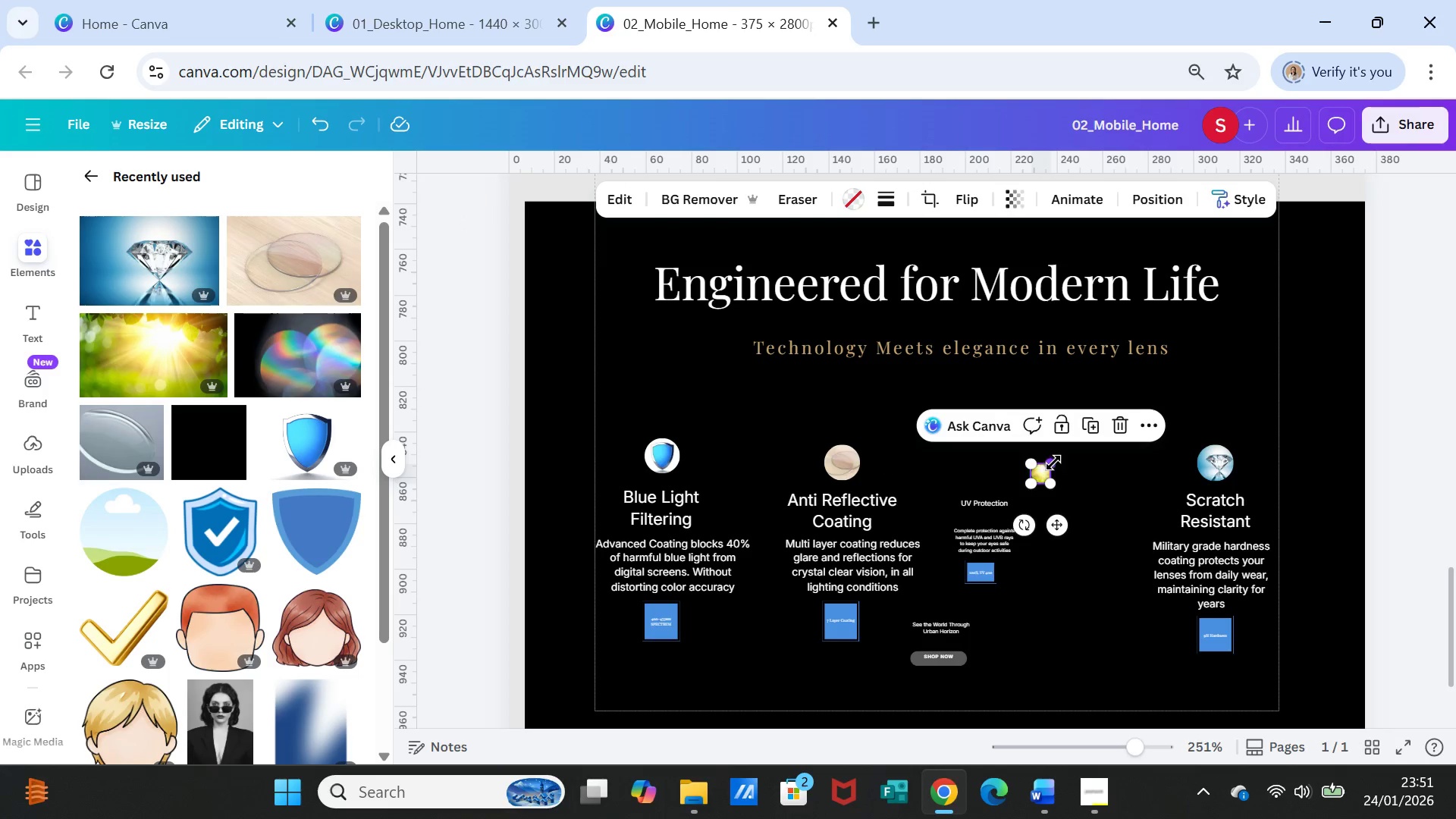 
left_click_drag(start_coordinate=[1053, 465], to_coordinate=[1074, 452])
 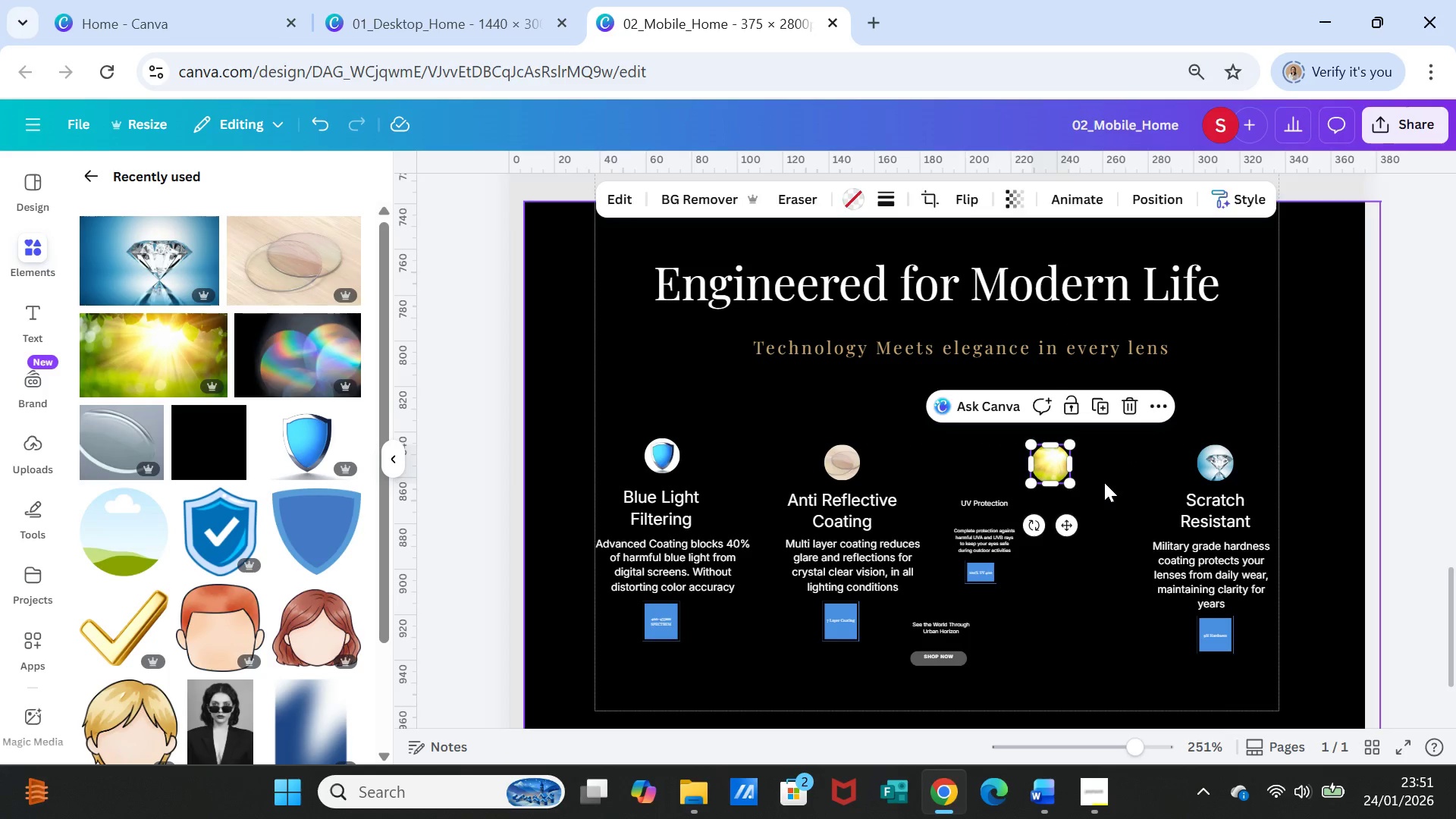 
left_click([1104, 482])
 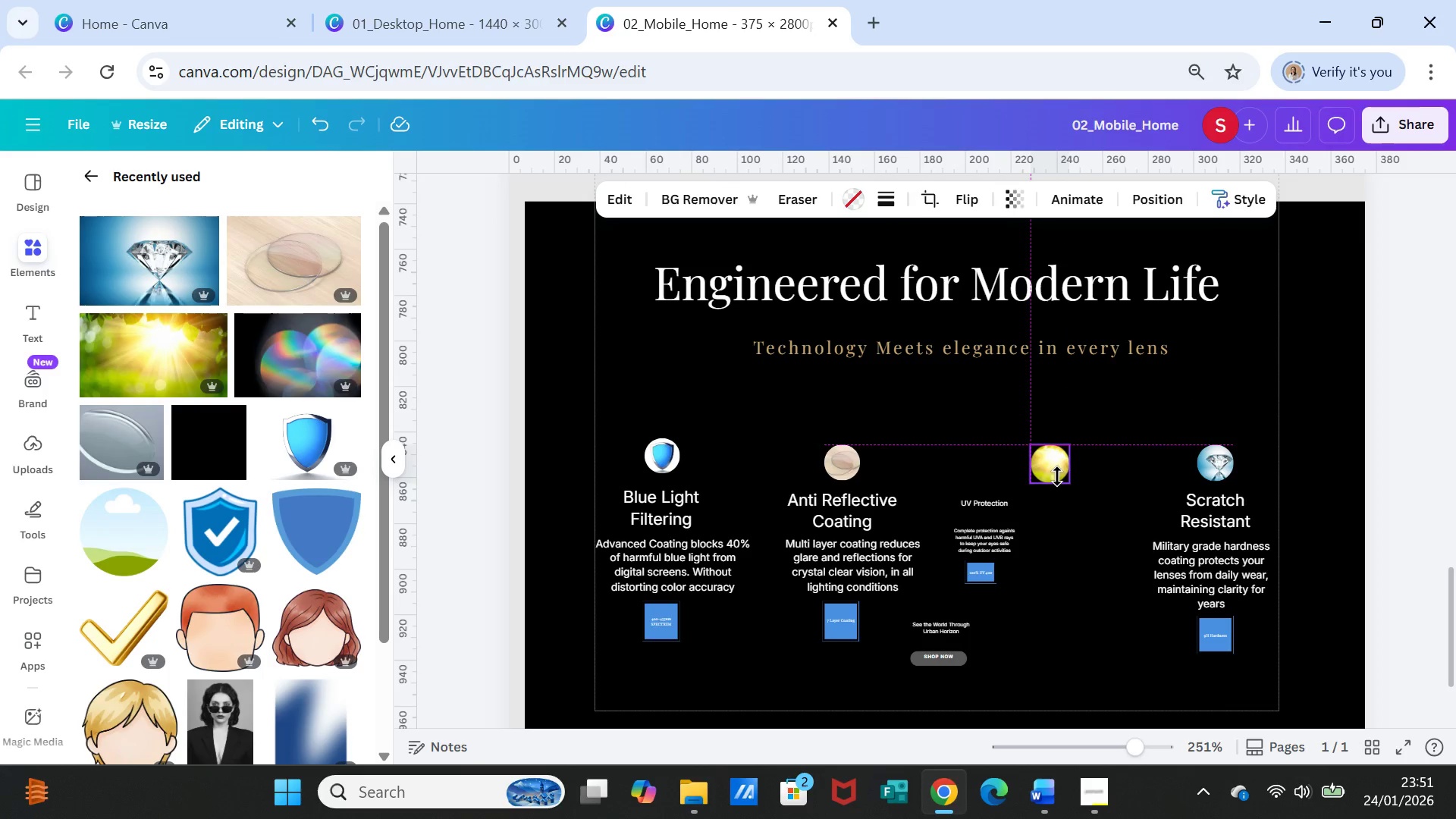 
left_click_drag(start_coordinate=[992, 504], to_coordinate=[1059, 507])
 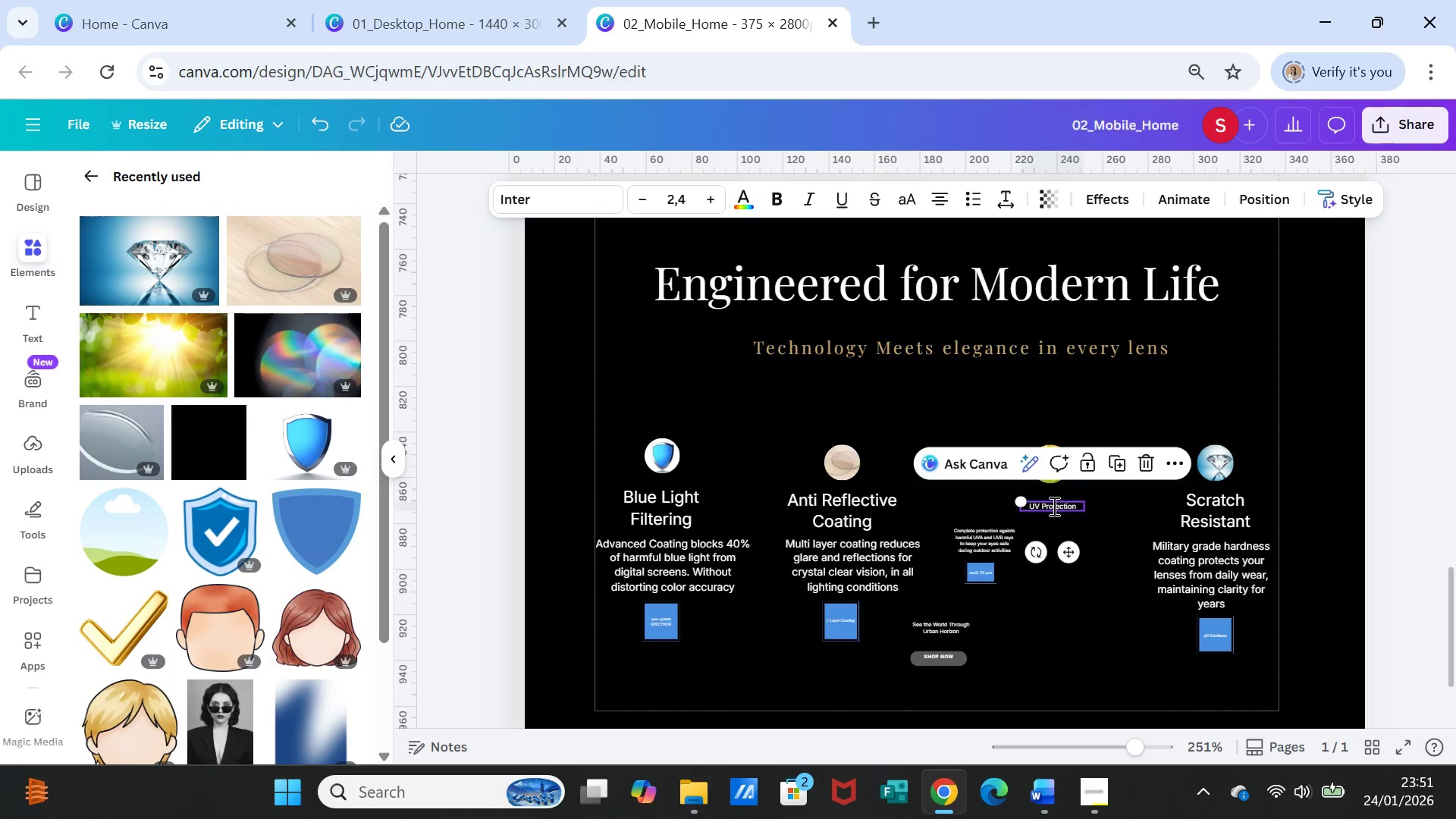 
double_click([1053, 506])
 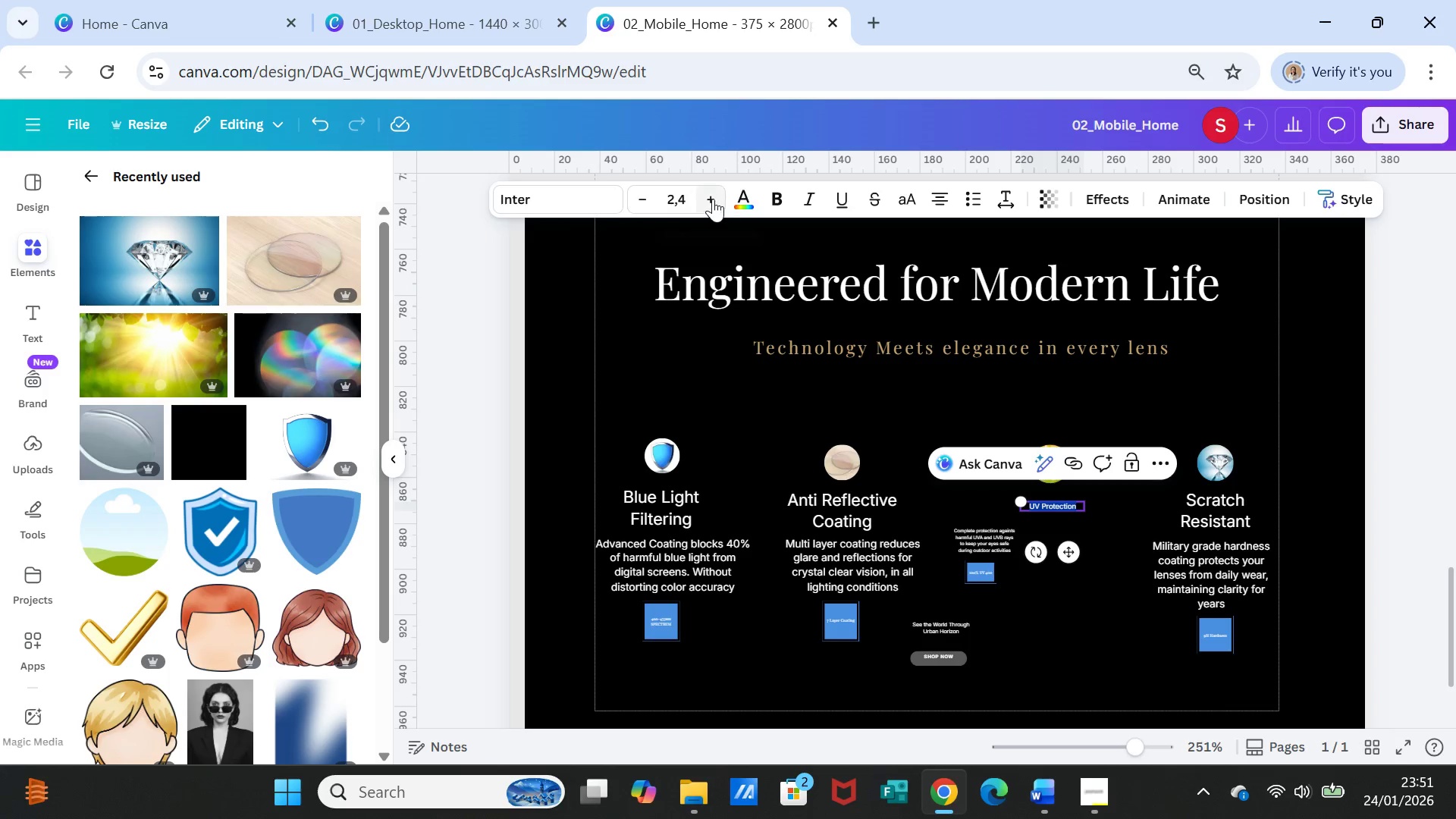 
double_click([713, 199])
 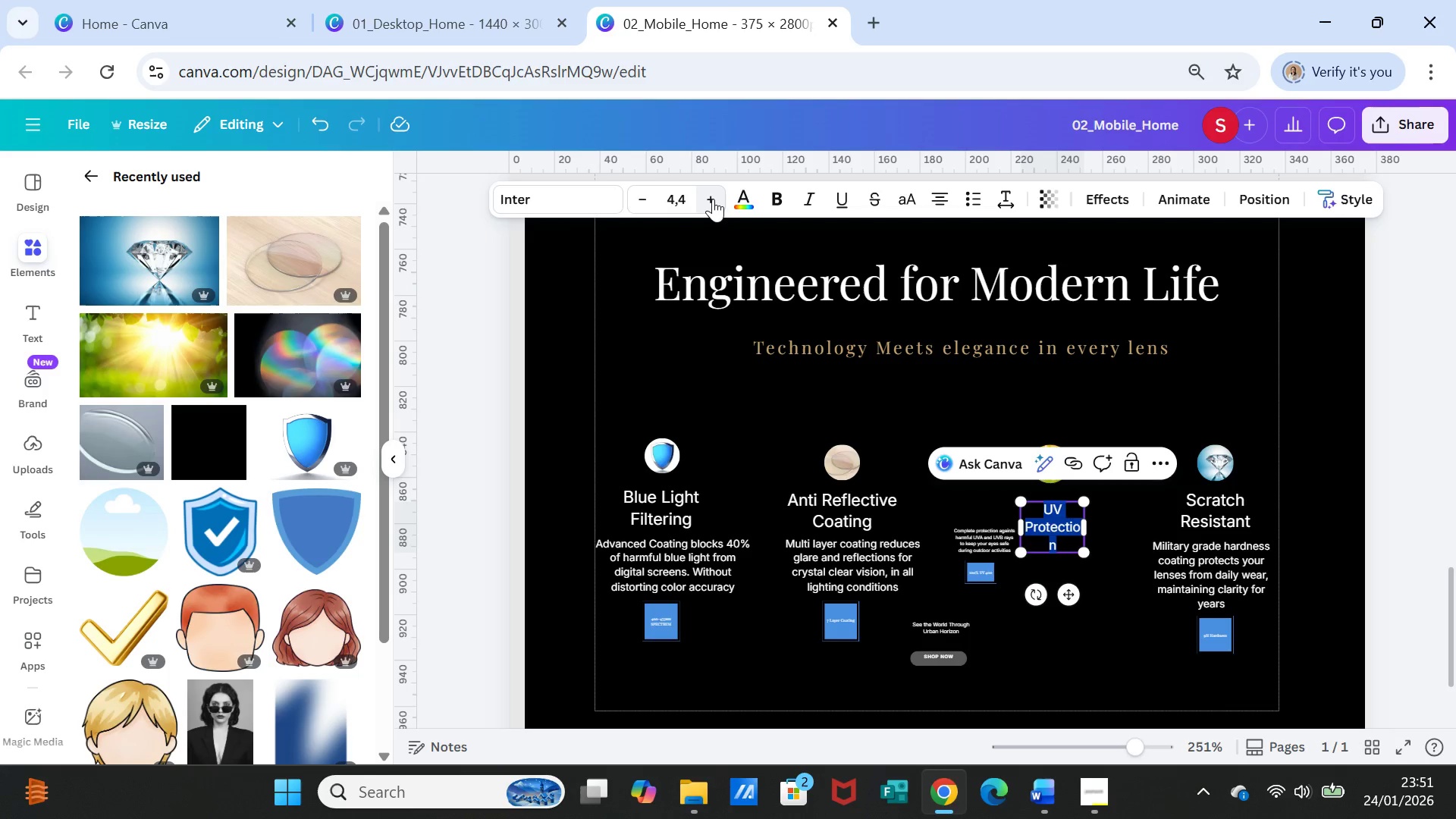 
left_click([713, 199])
 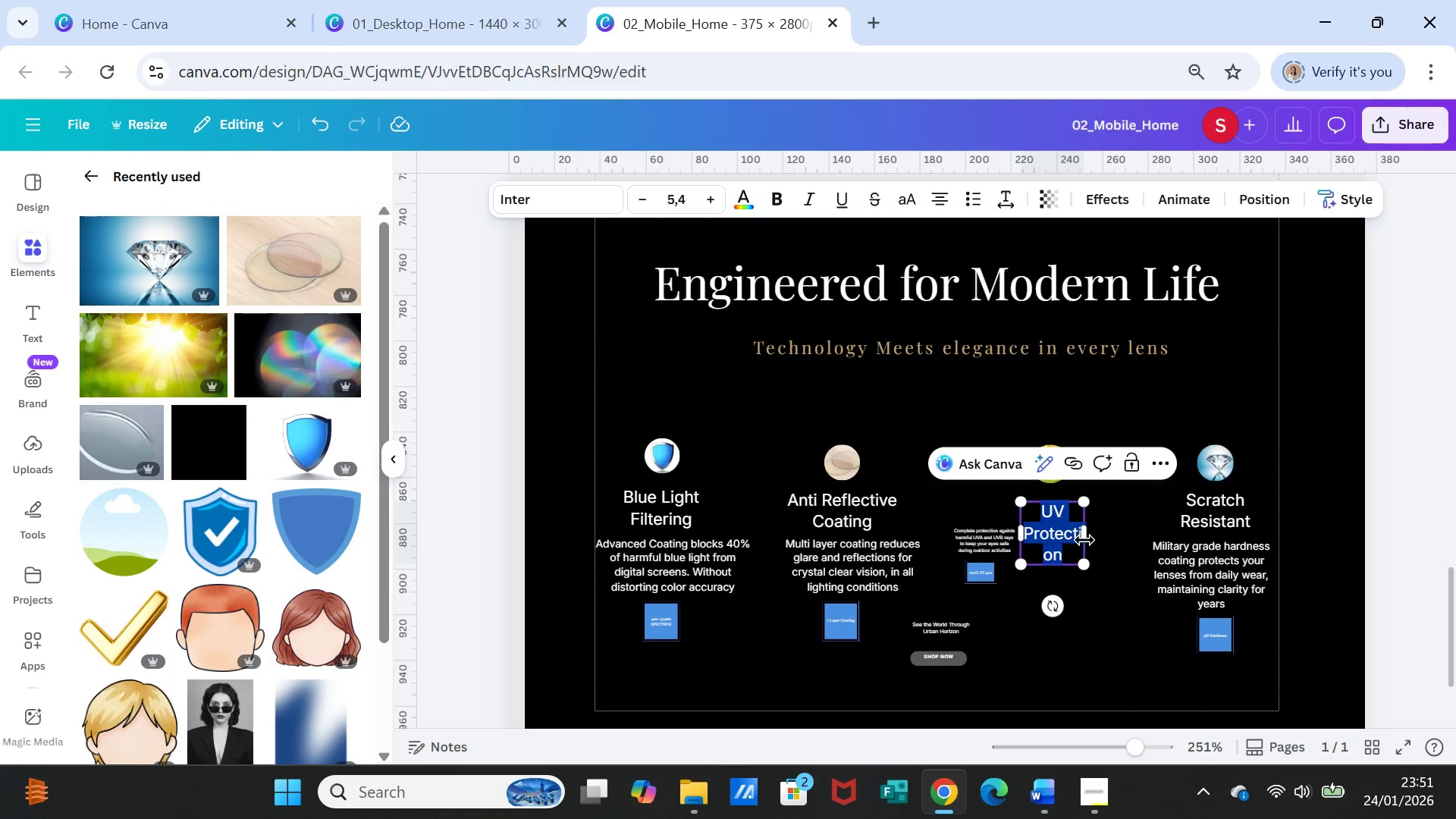 
left_click([1084, 534])
 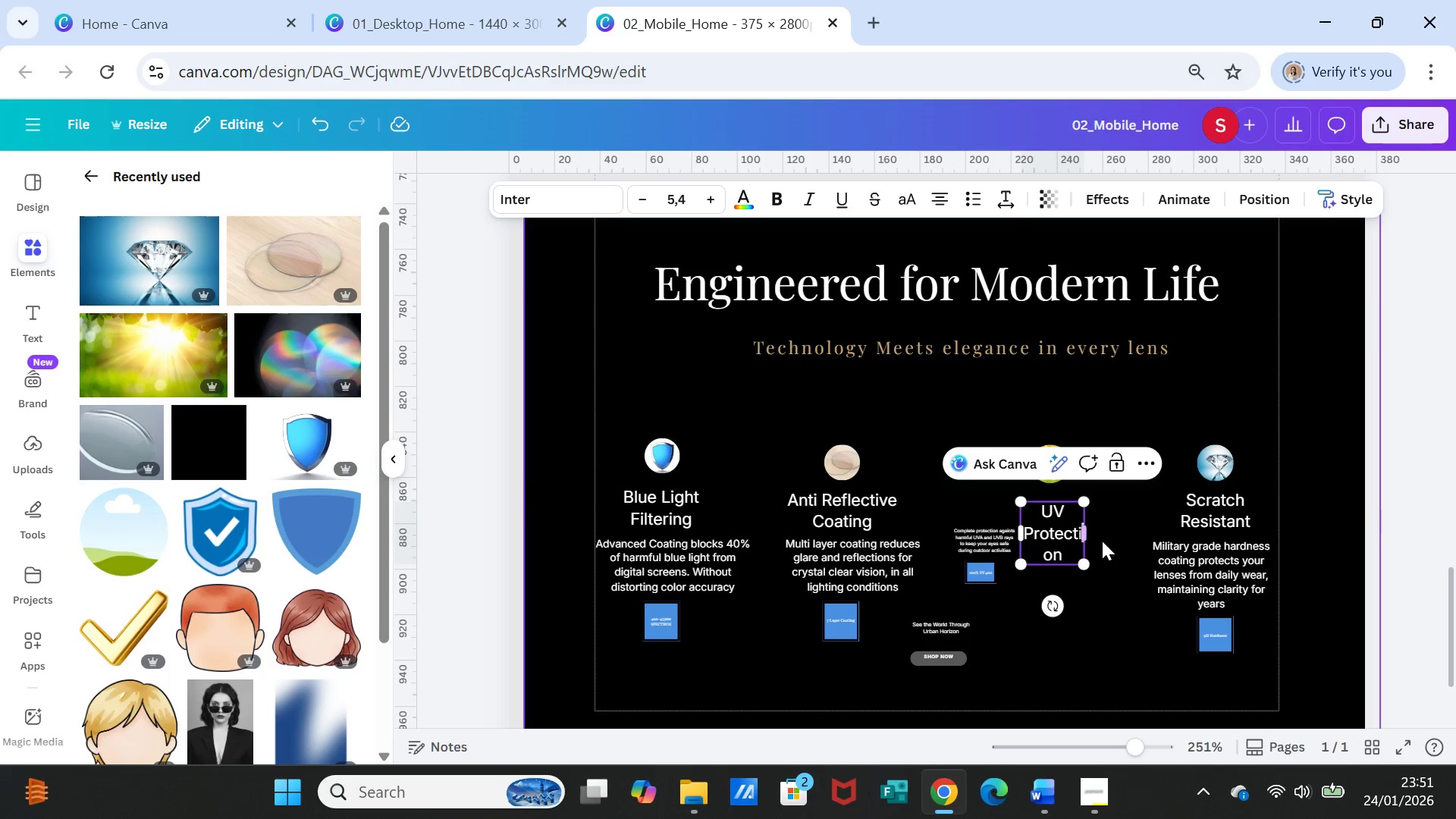 
left_click([1102, 541])
 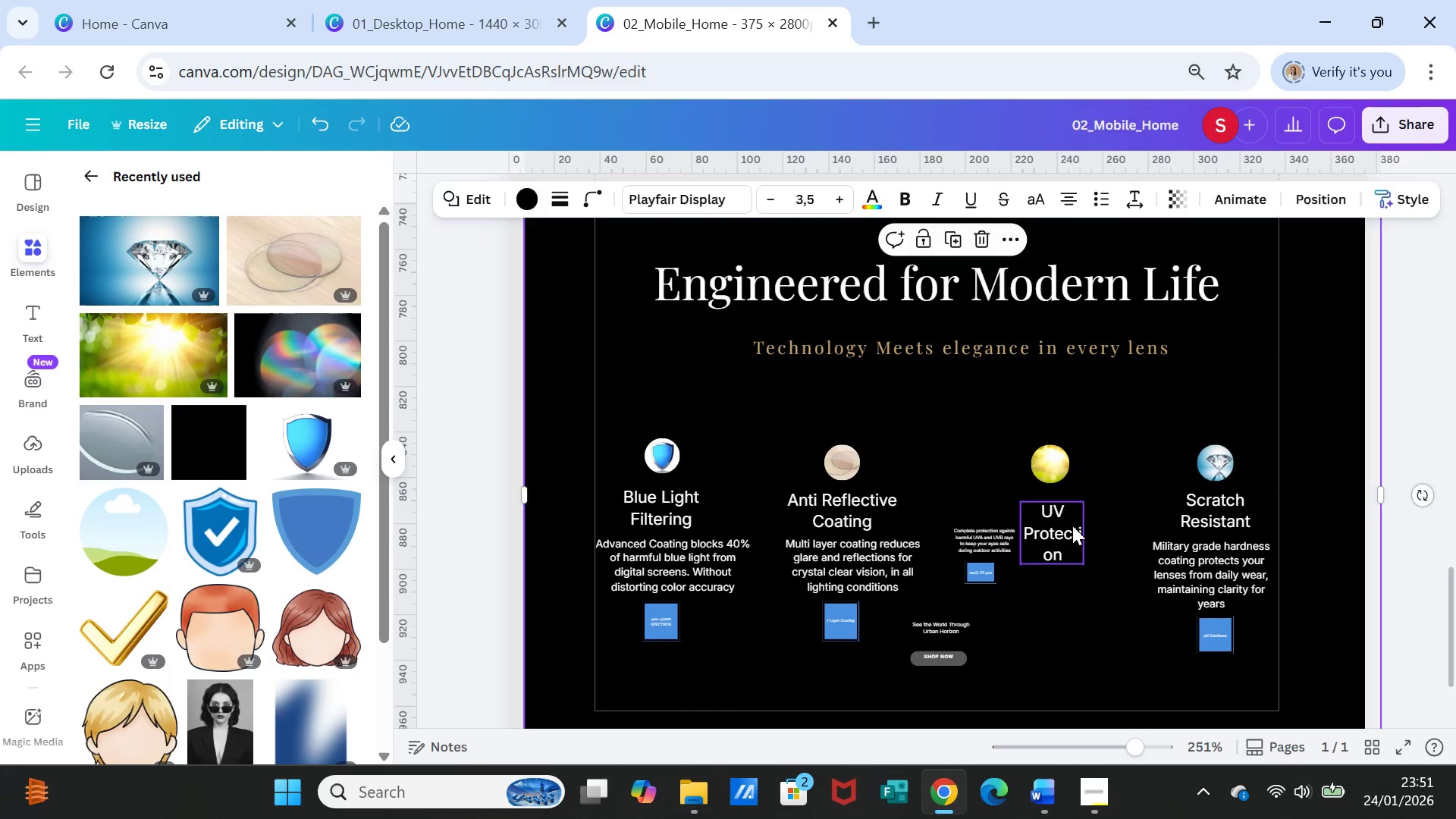 
left_click_drag(start_coordinate=[1072, 526], to_coordinate=[1107, 531])
 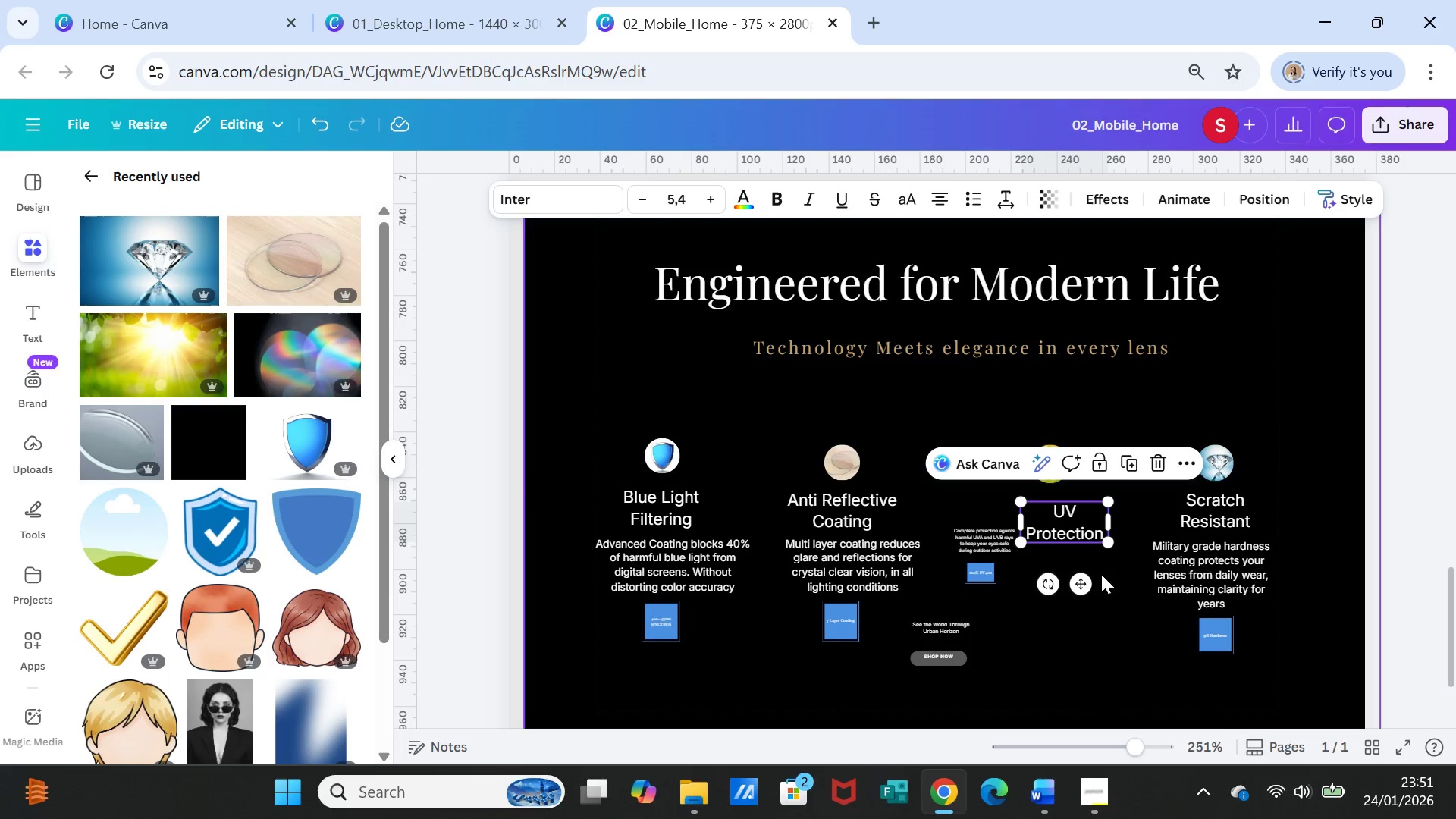 
left_click([1101, 574])
 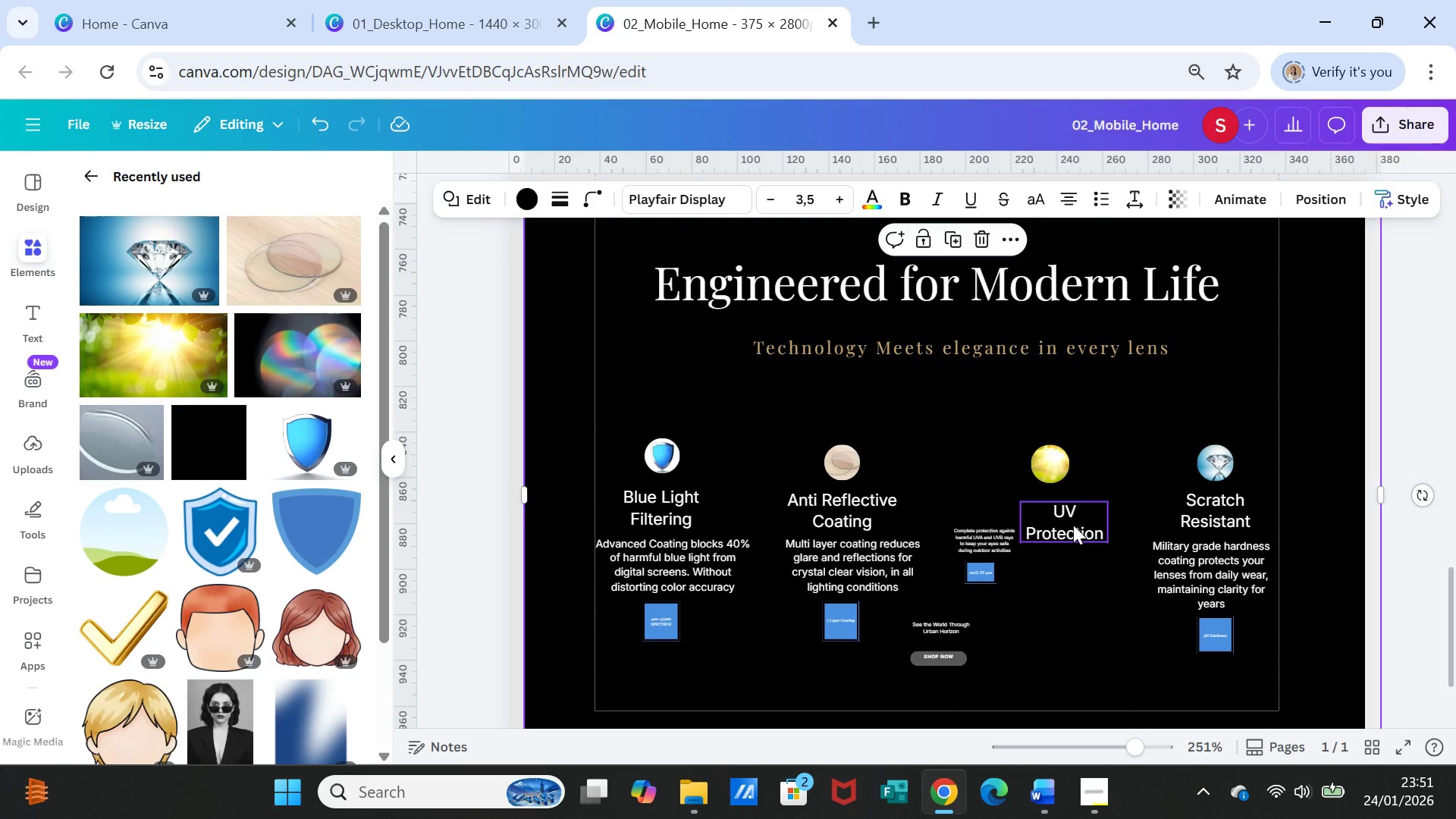 
left_click_drag(start_coordinate=[1074, 525], to_coordinate=[1064, 513])
 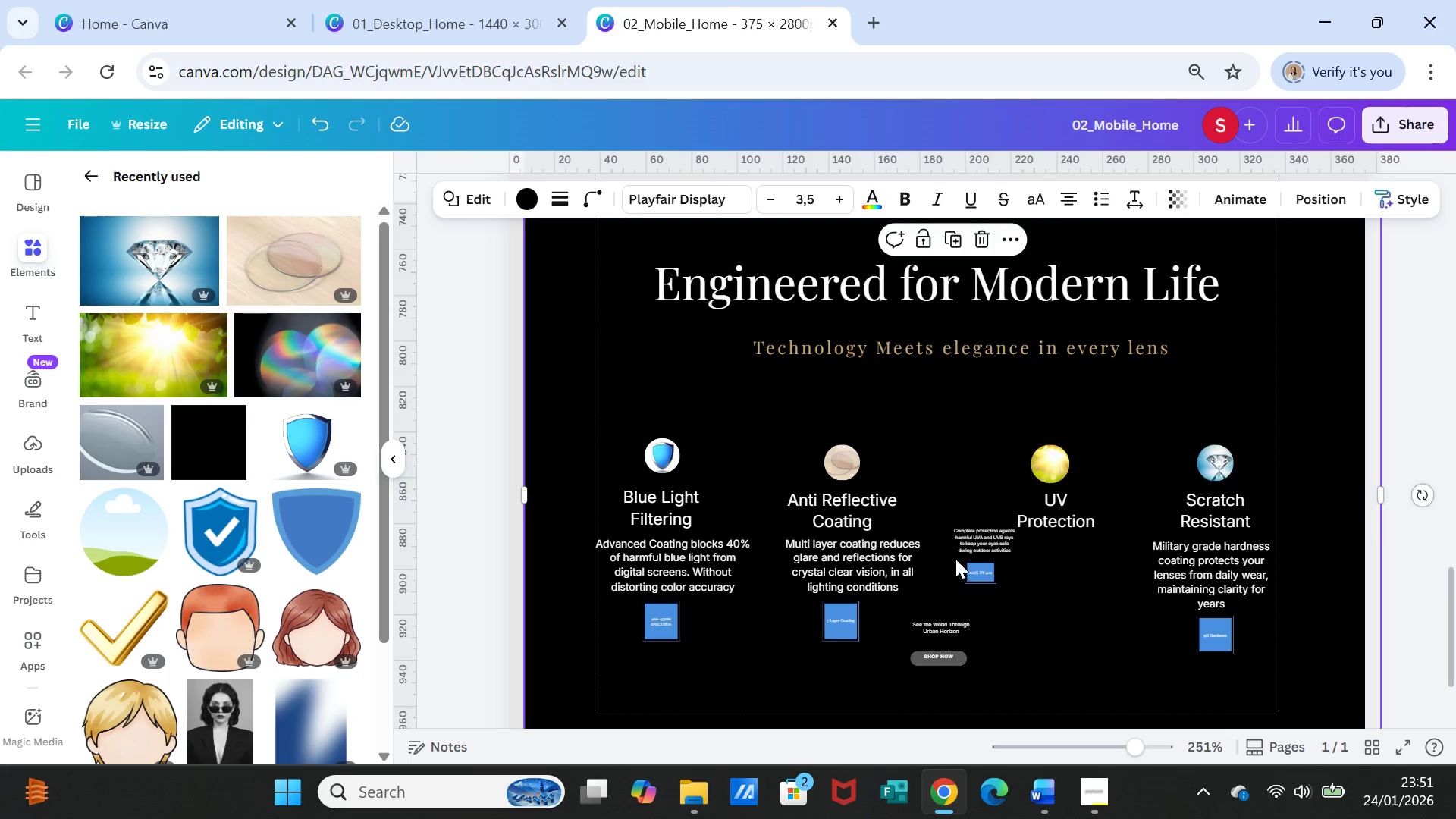 
left_click_drag(start_coordinate=[976, 541], to_coordinate=[1045, 567])
 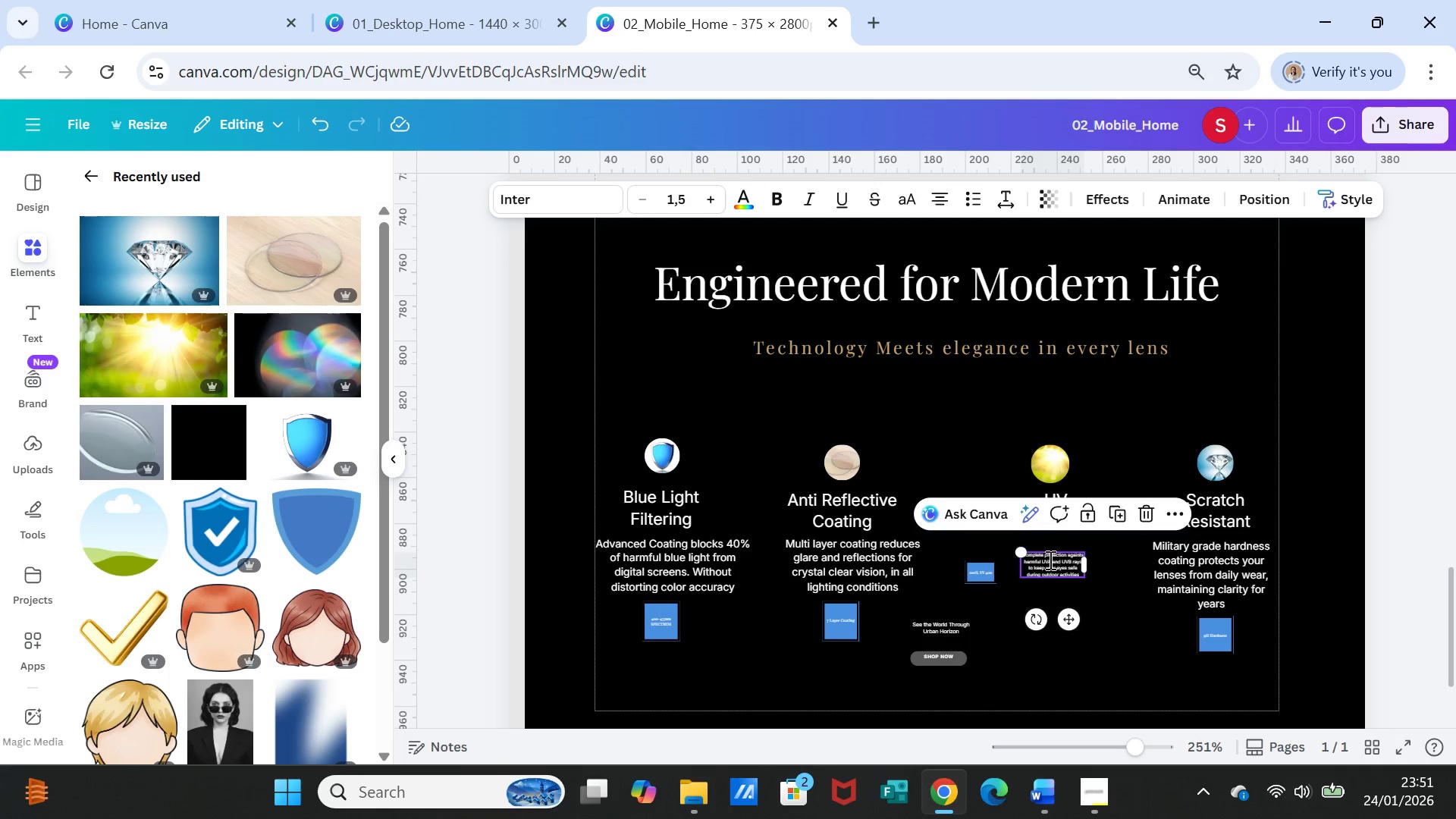 
double_click([1049, 560])
 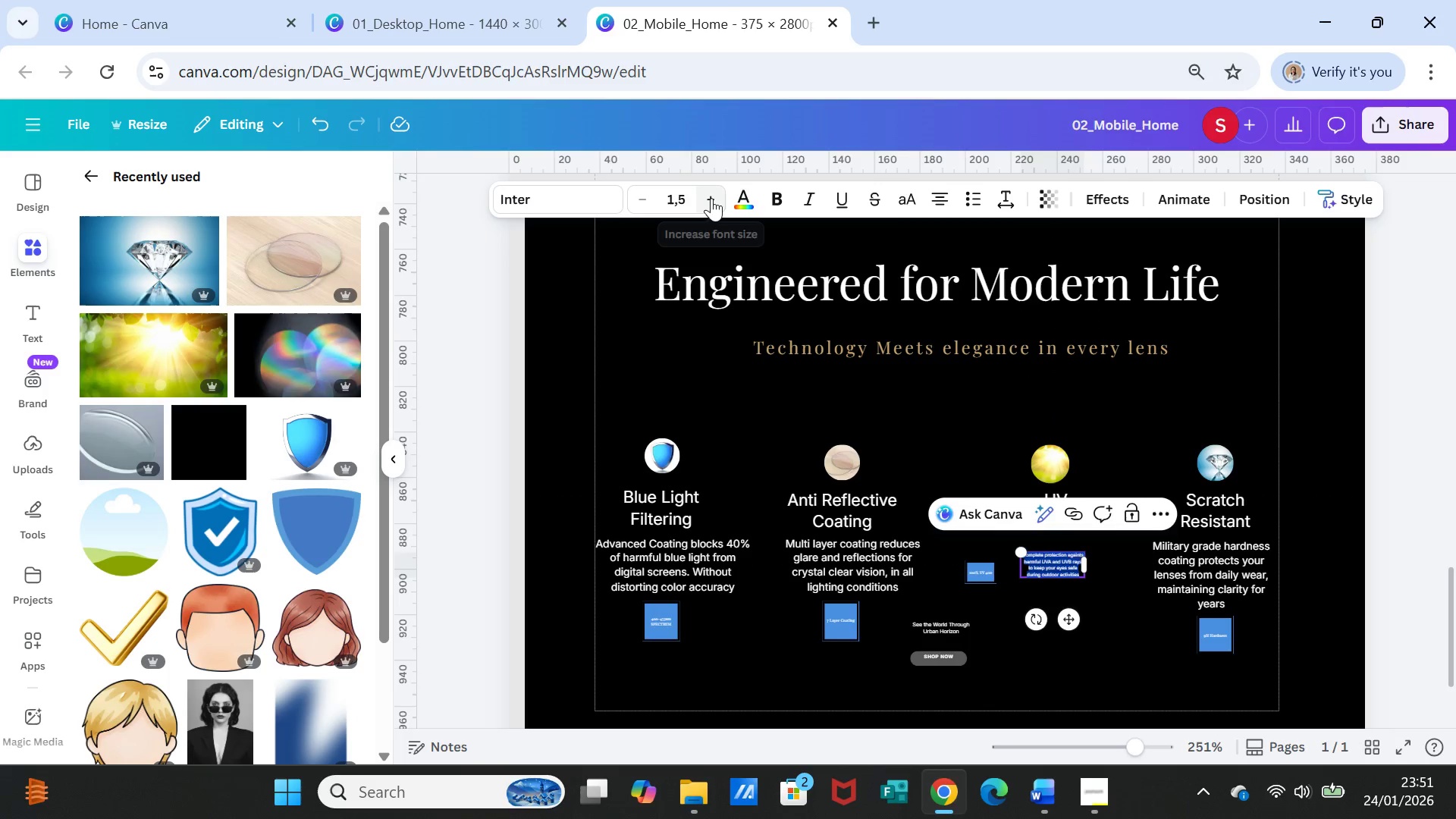 
double_click([711, 198])
 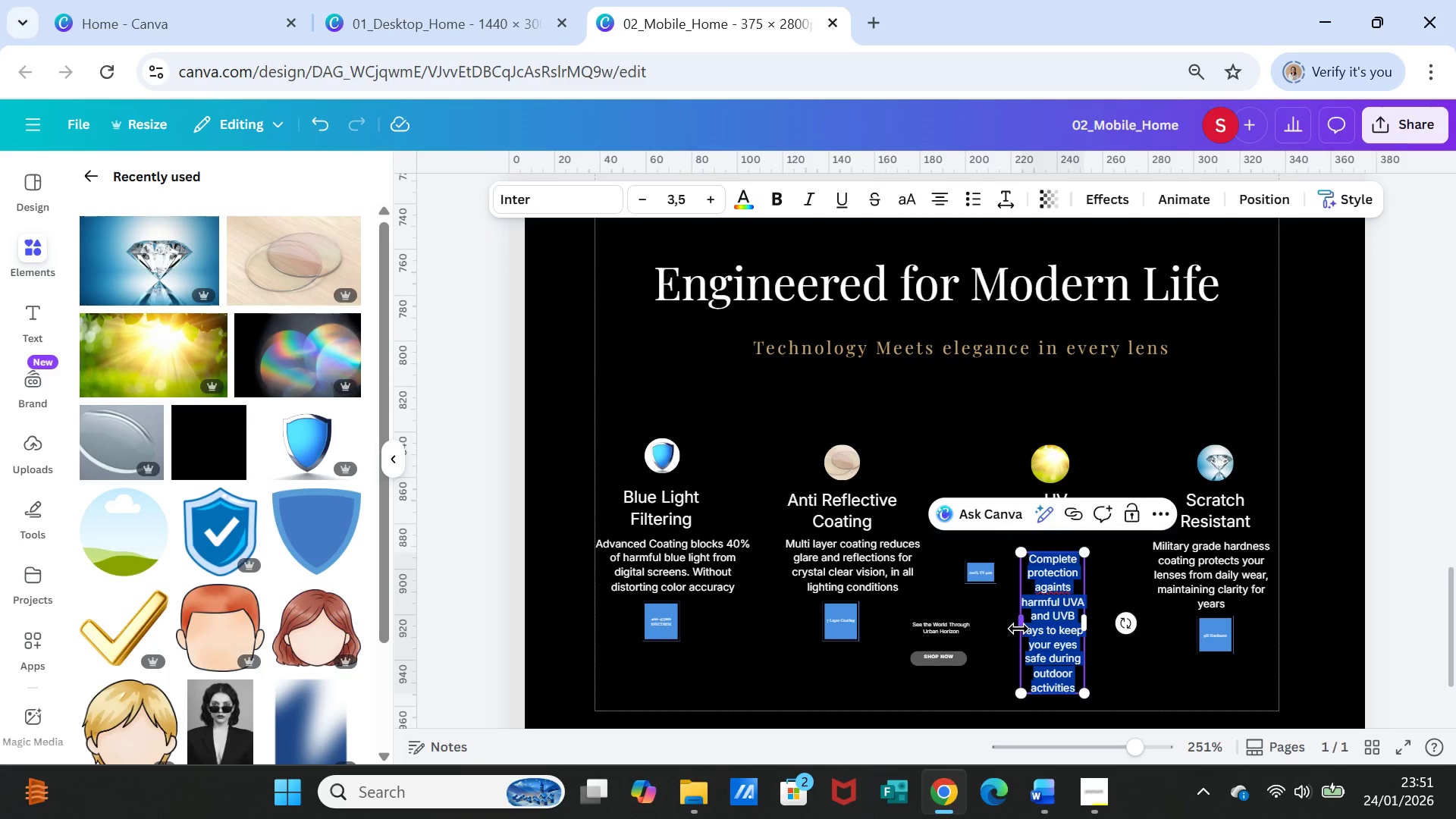 
left_click_drag(start_coordinate=[1019, 628], to_coordinate=[940, 613])
 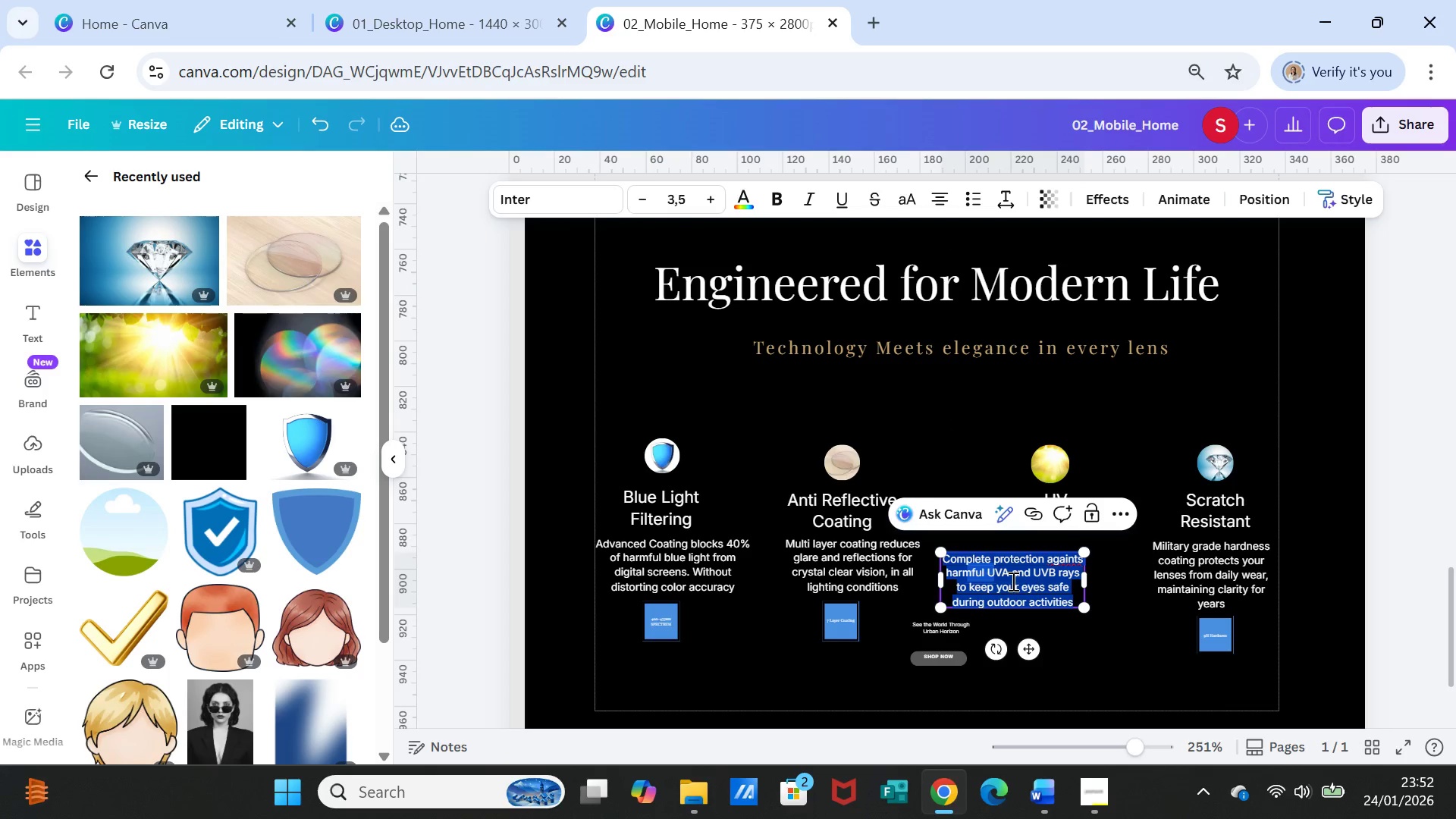 
left_click_drag(start_coordinate=[1011, 581], to_coordinate=[1020, 580])
 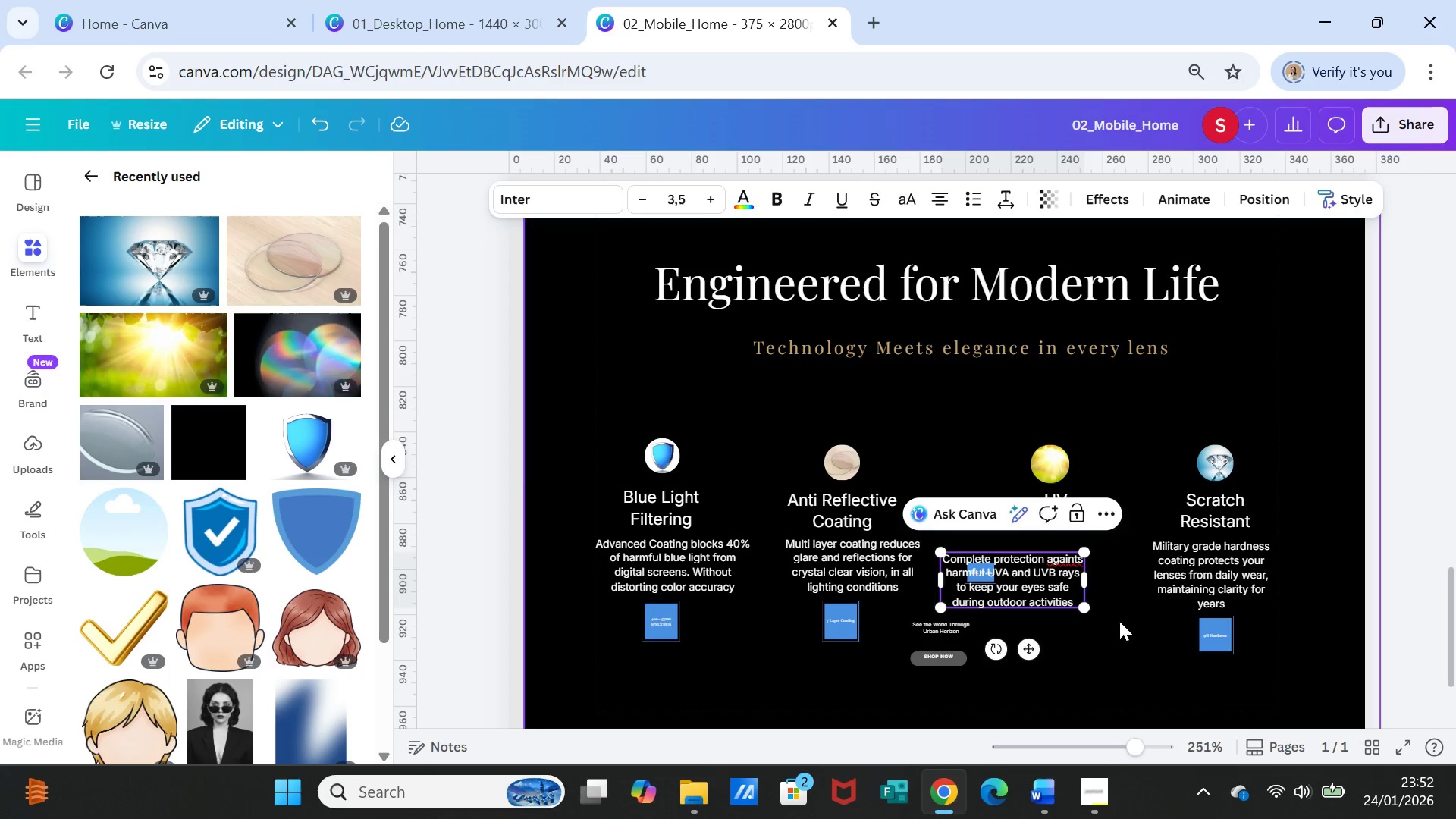 
left_click([1119, 621])
 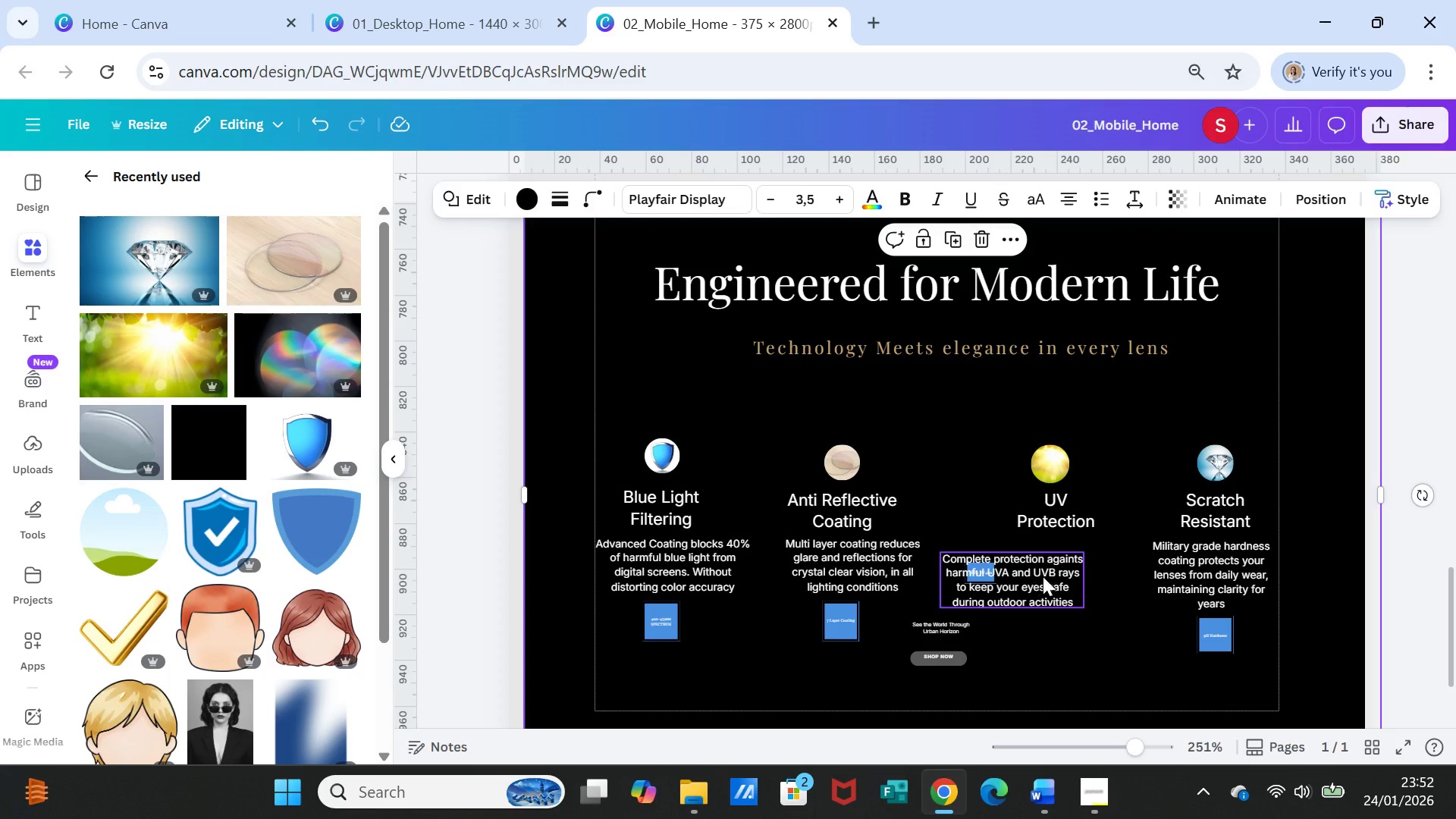 
left_click_drag(start_coordinate=[1032, 576], to_coordinate=[1069, 563])
 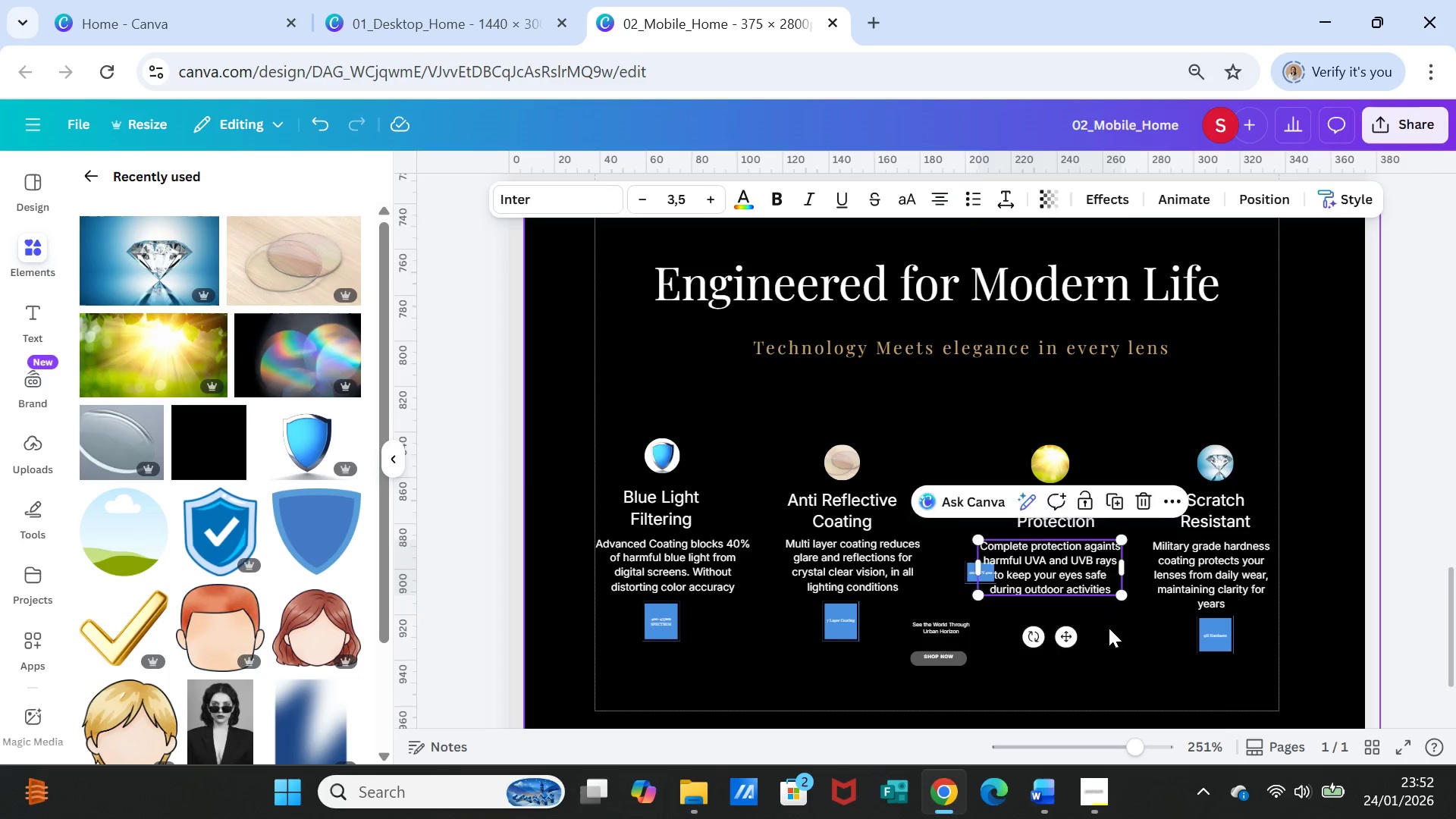 
left_click([1109, 628])
 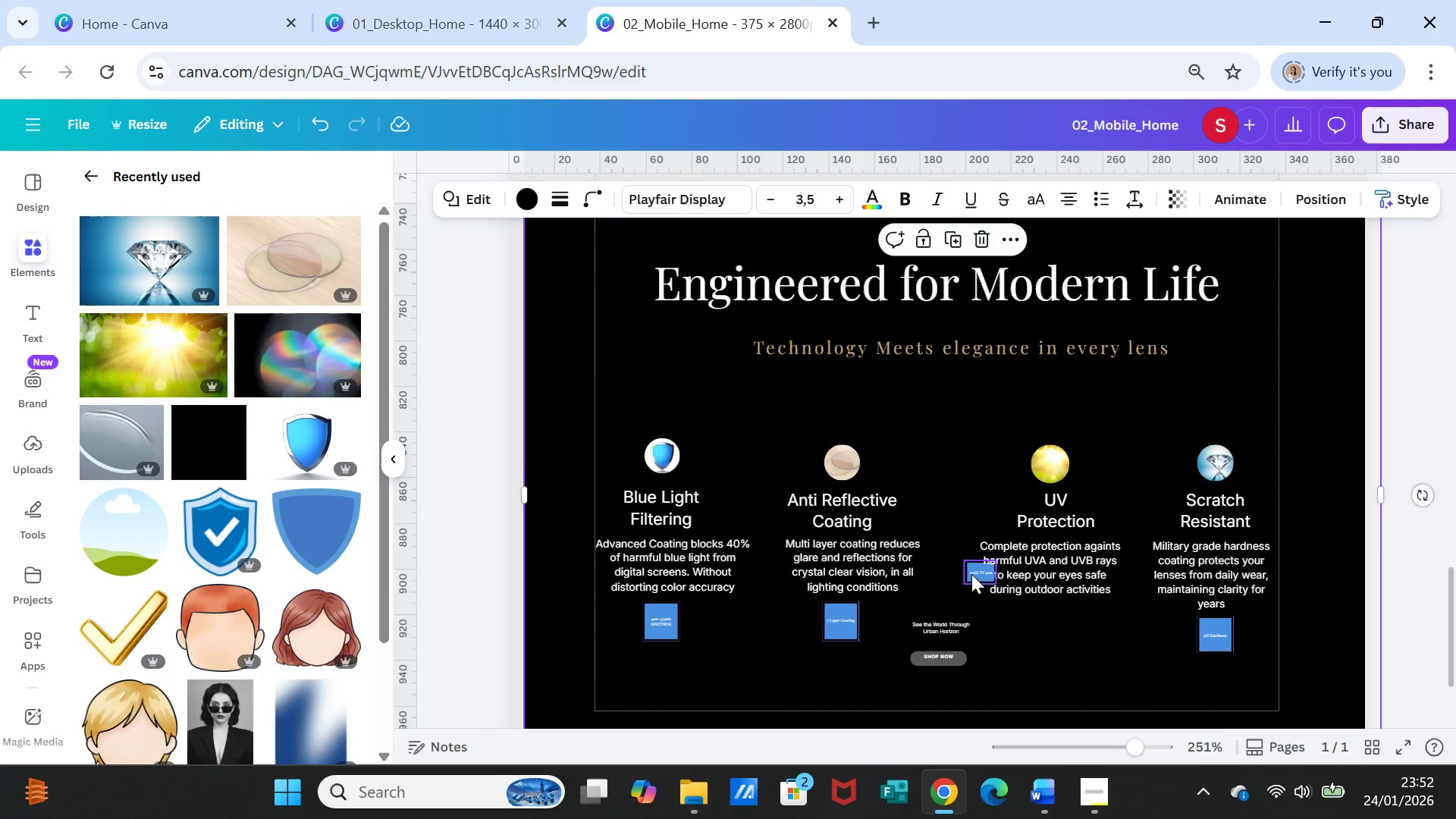 
left_click_drag(start_coordinate=[968, 574], to_coordinate=[1040, 622])
 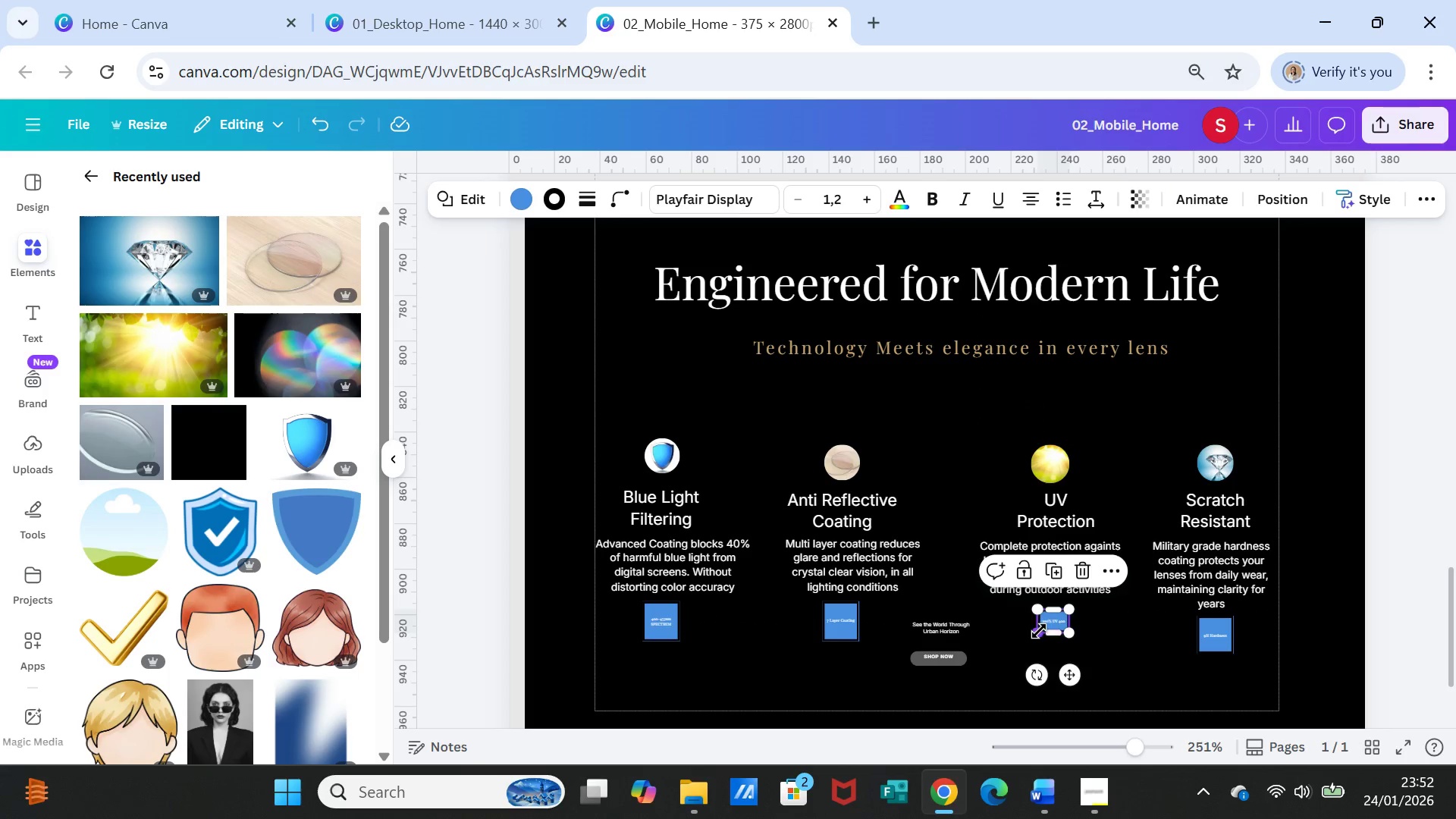 
left_click_drag(start_coordinate=[1039, 631], to_coordinate=[1025, 657])
 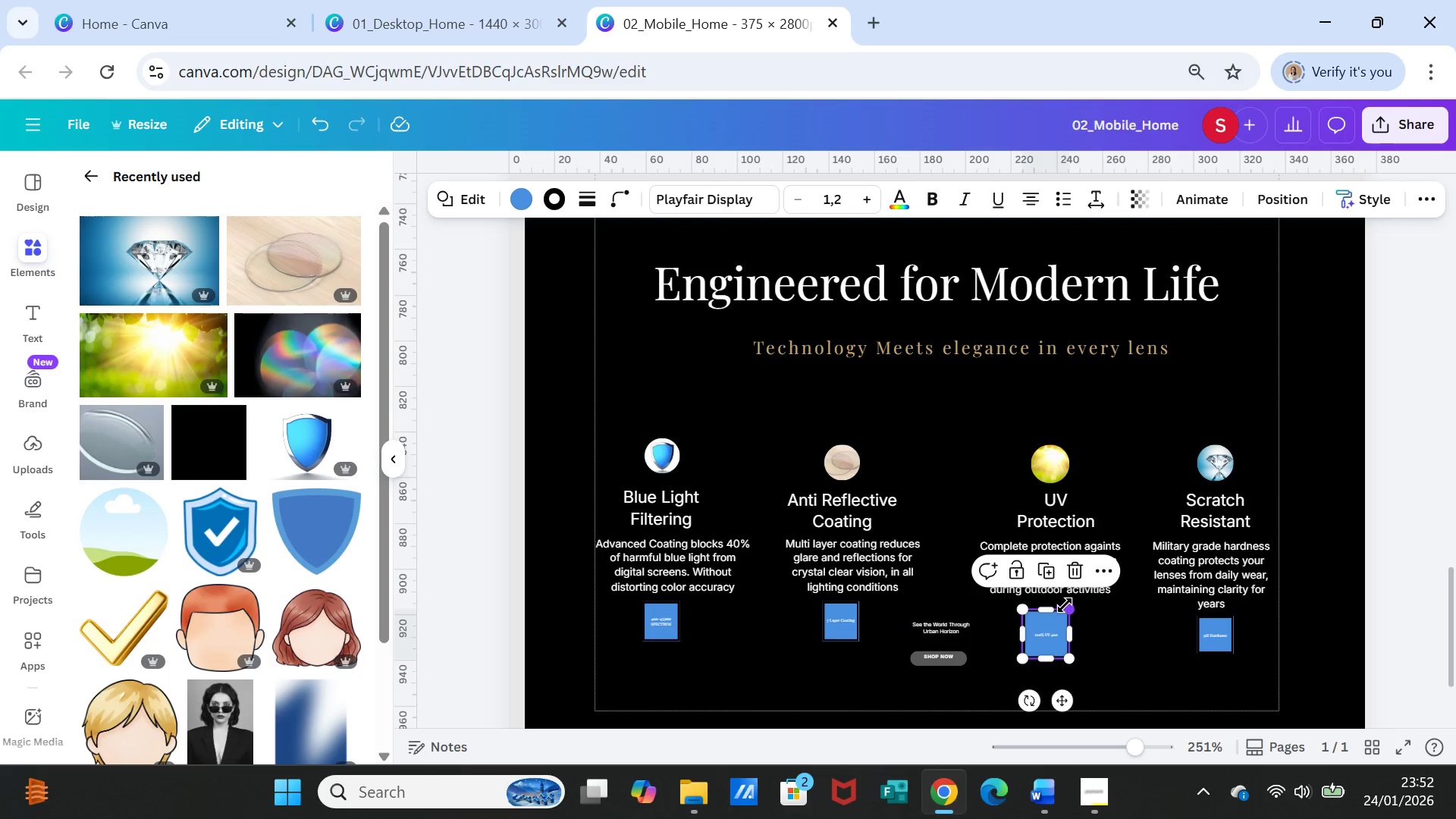 
left_click_drag(start_coordinate=[1065, 605], to_coordinate=[1066, 610])
 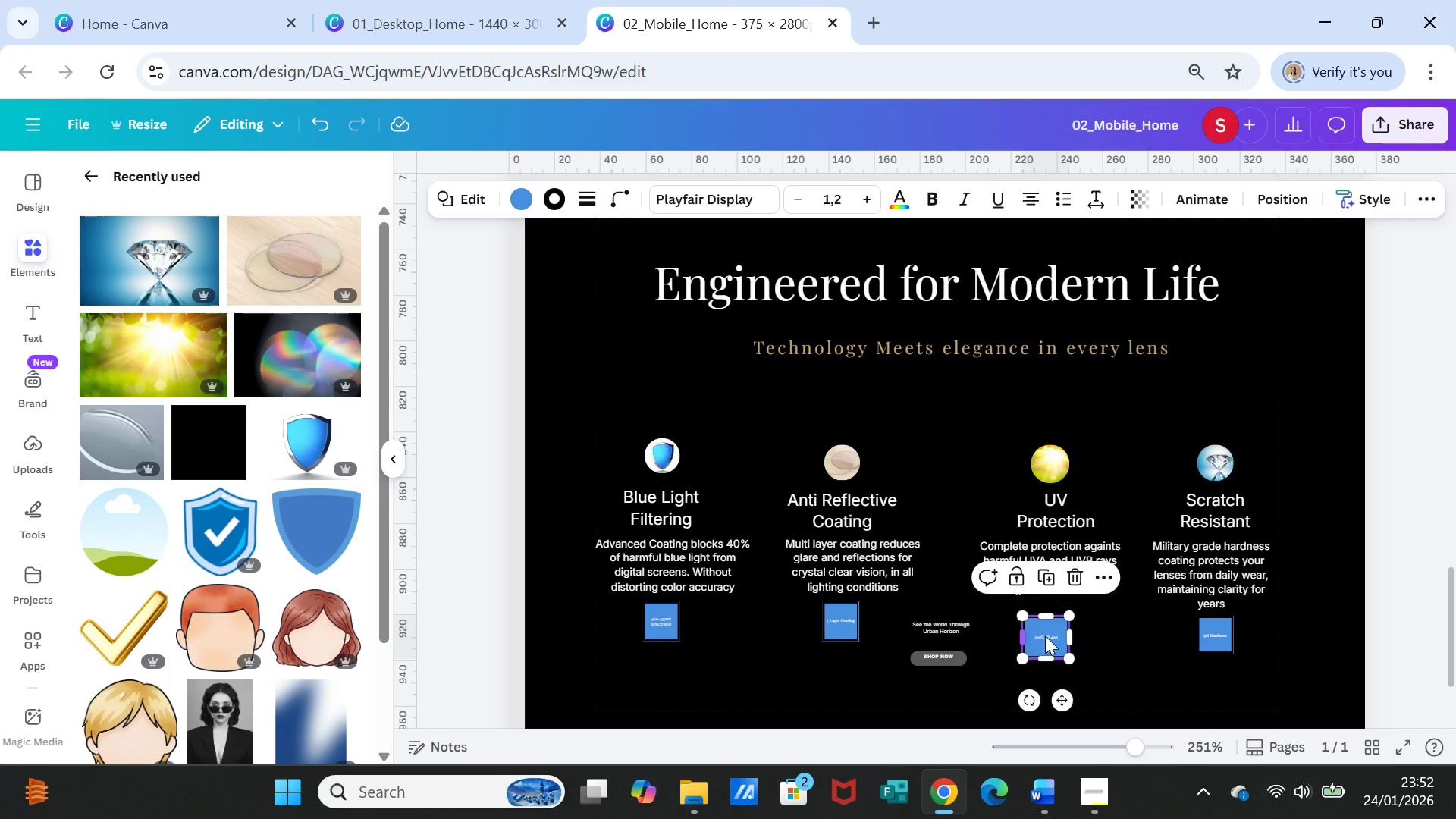 
left_click([1153, 640])
 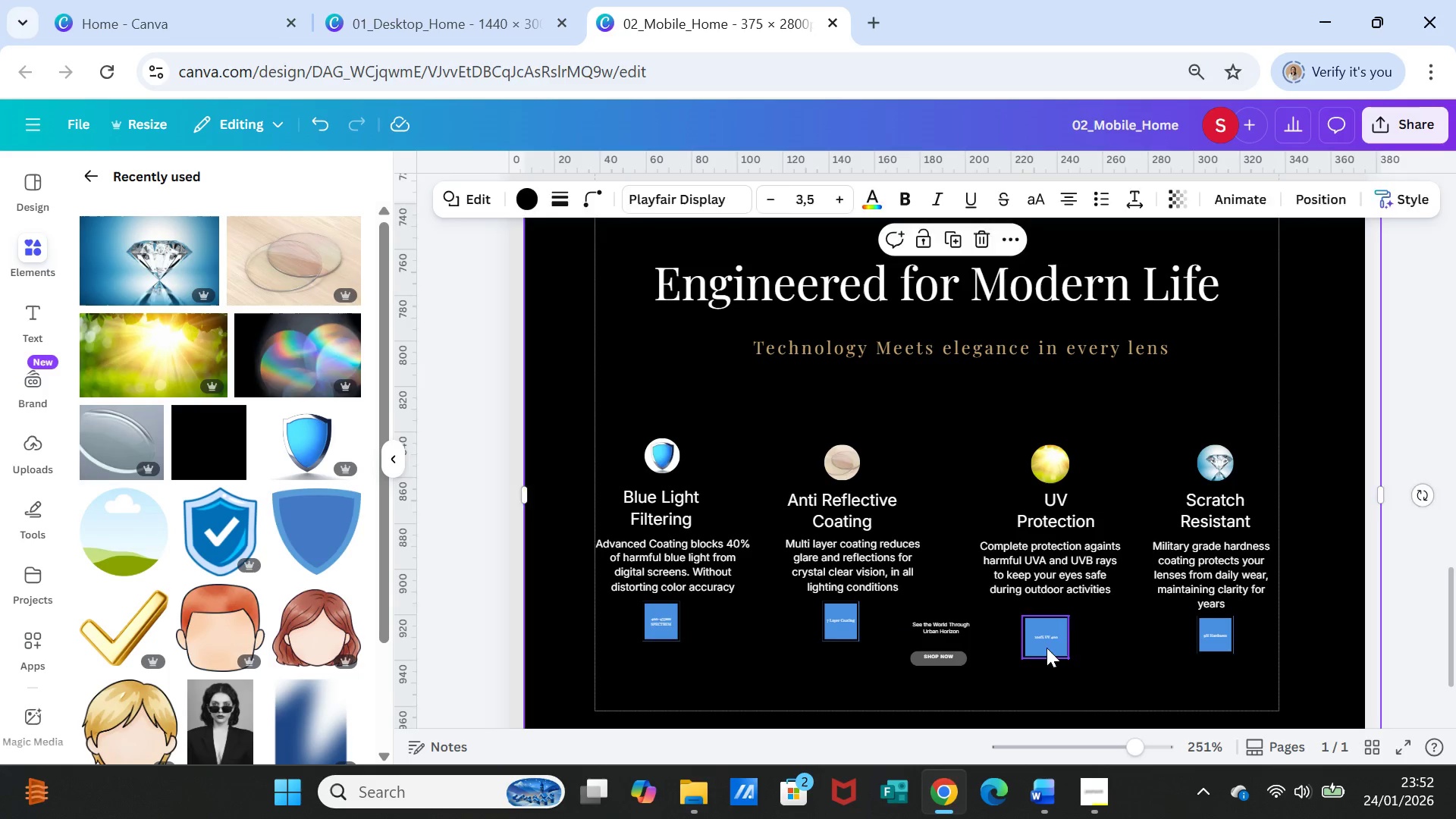 
left_click_drag(start_coordinate=[1046, 648], to_coordinate=[1060, 642])
 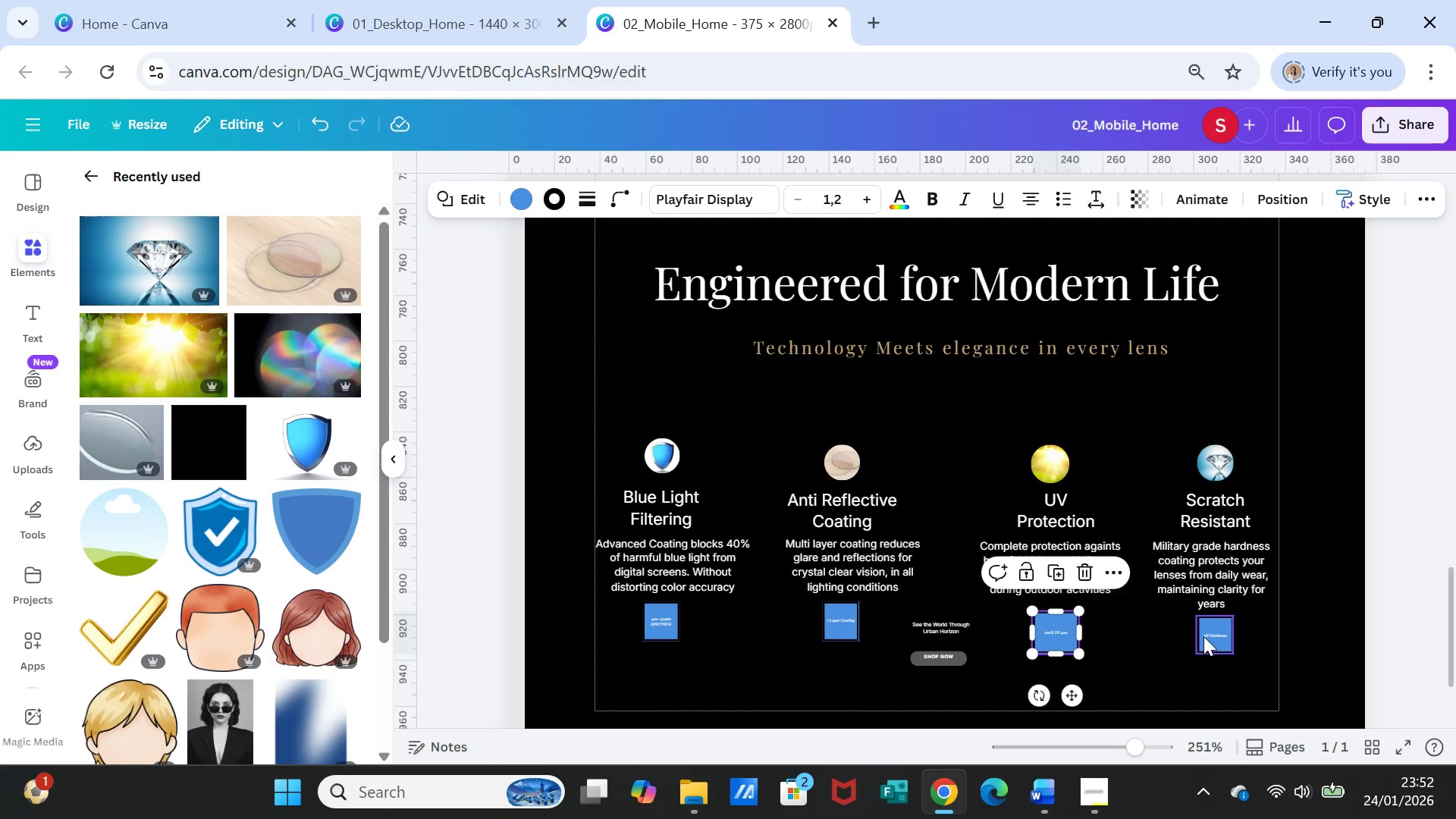 
left_click([1204, 636])
 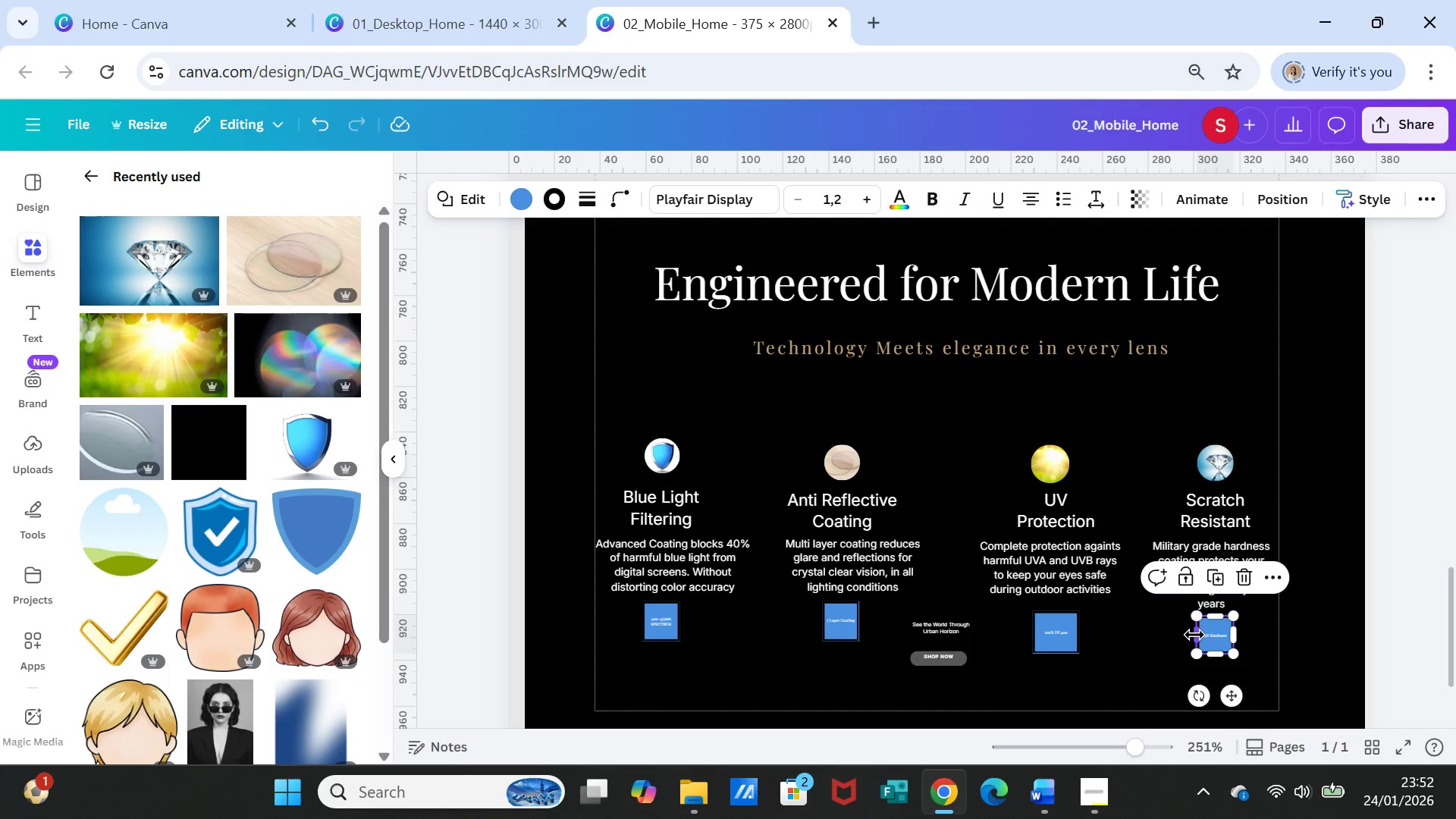 
left_click_drag(start_coordinate=[1194, 635], to_coordinate=[1187, 637])
 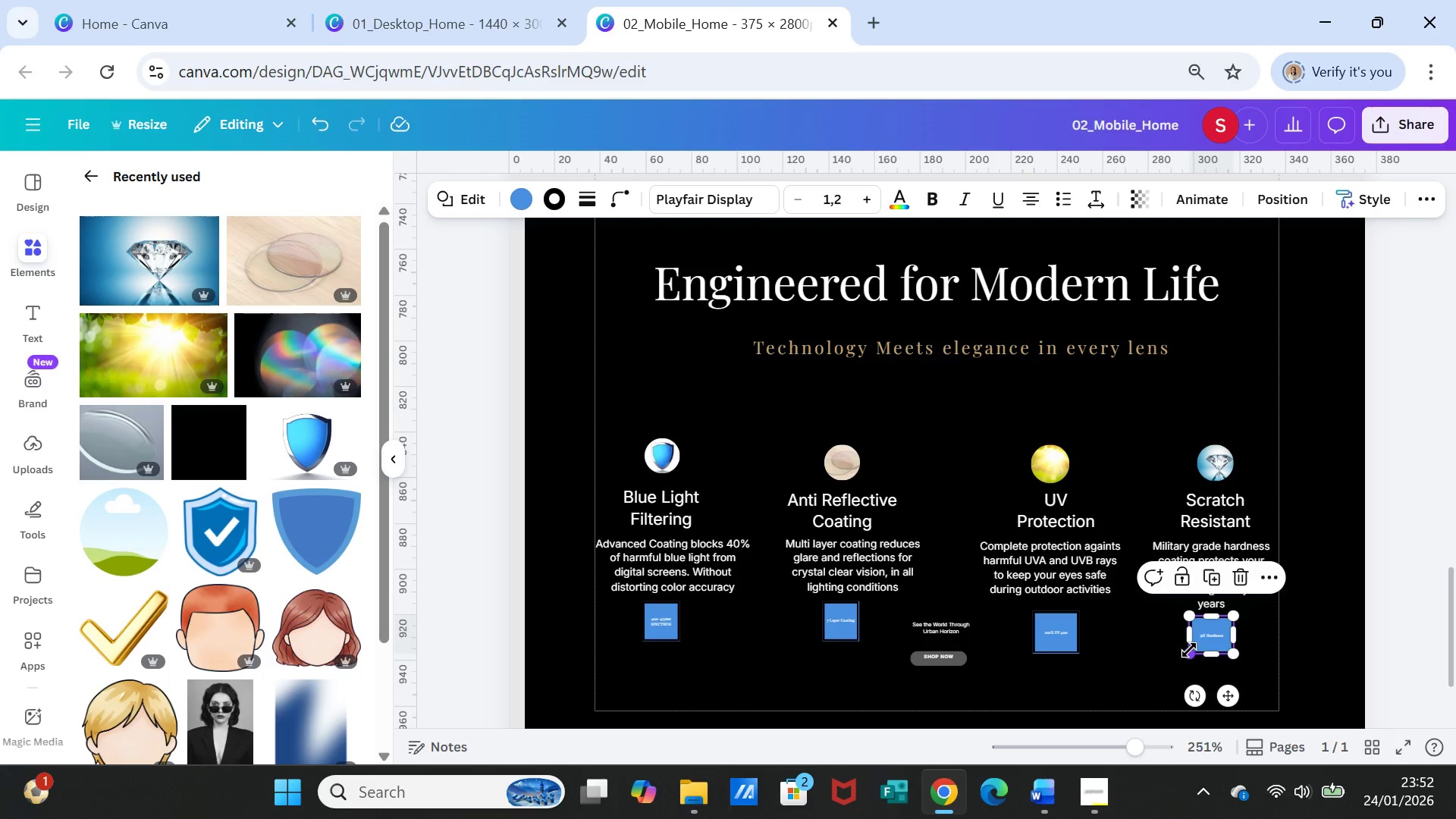 
left_click_drag(start_coordinate=[1190, 651], to_coordinate=[1188, 657])
 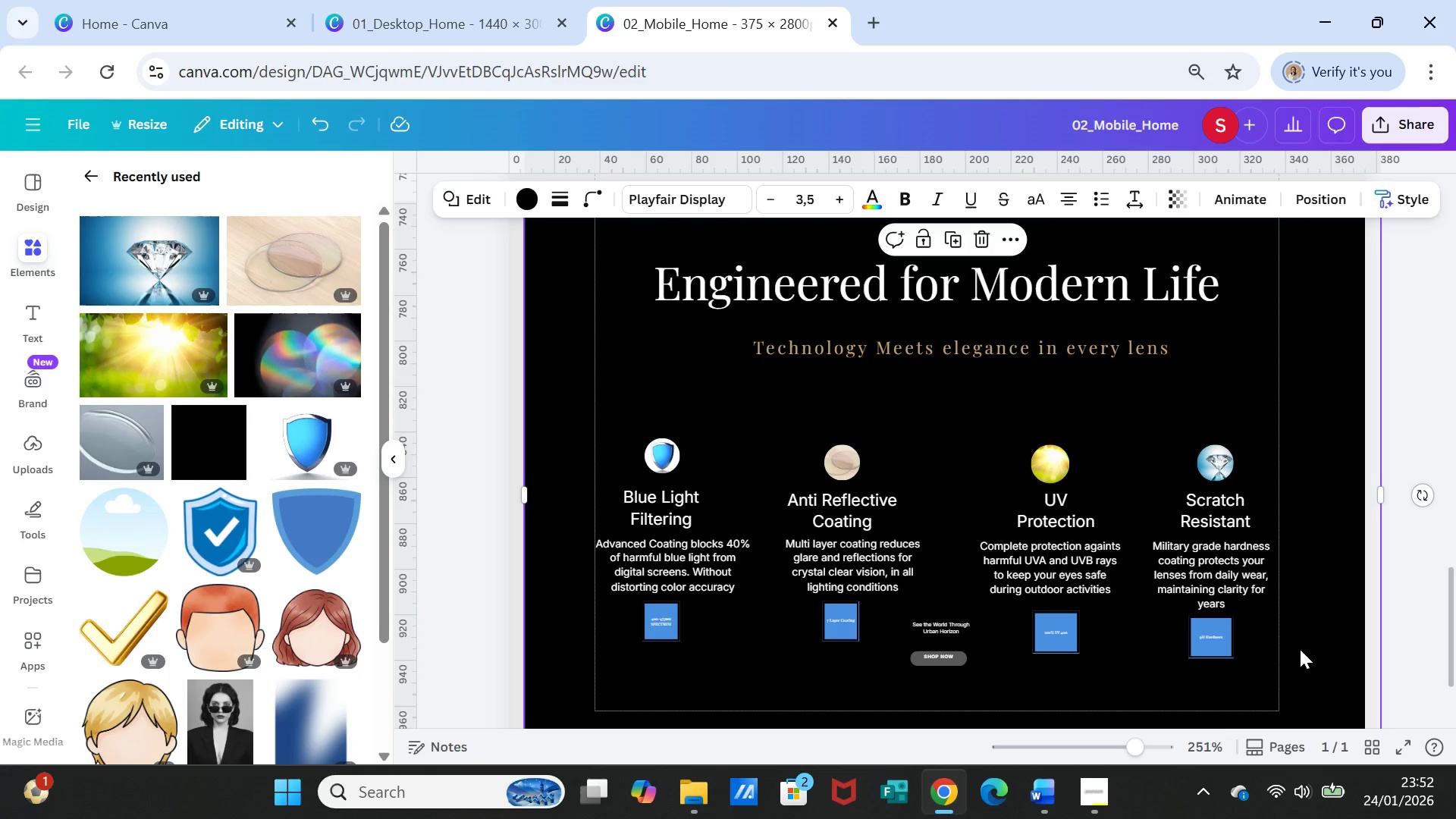 
left_click([1320, 649])
 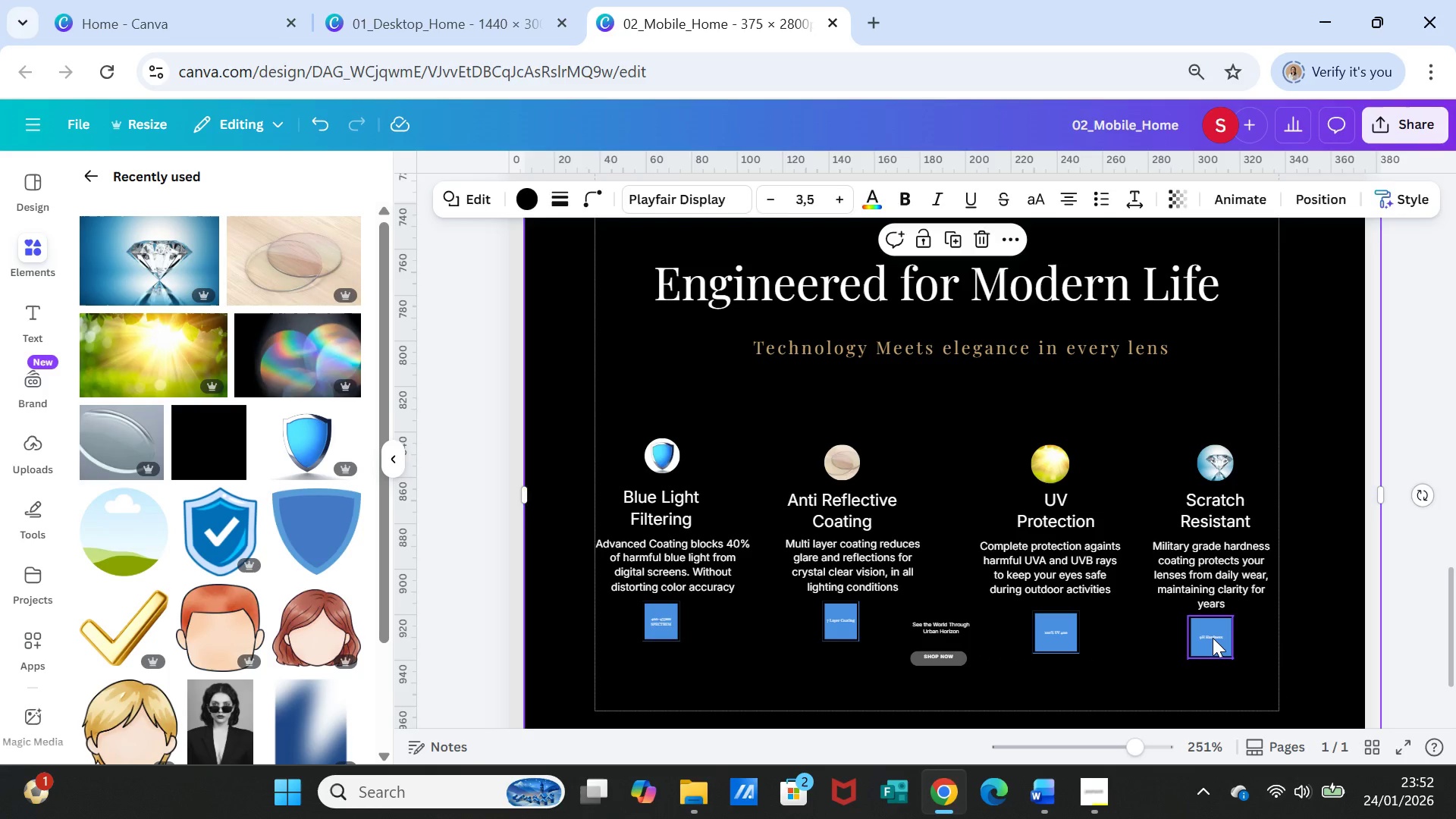 
left_click_drag(start_coordinate=[1213, 638], to_coordinate=[1216, 636])
 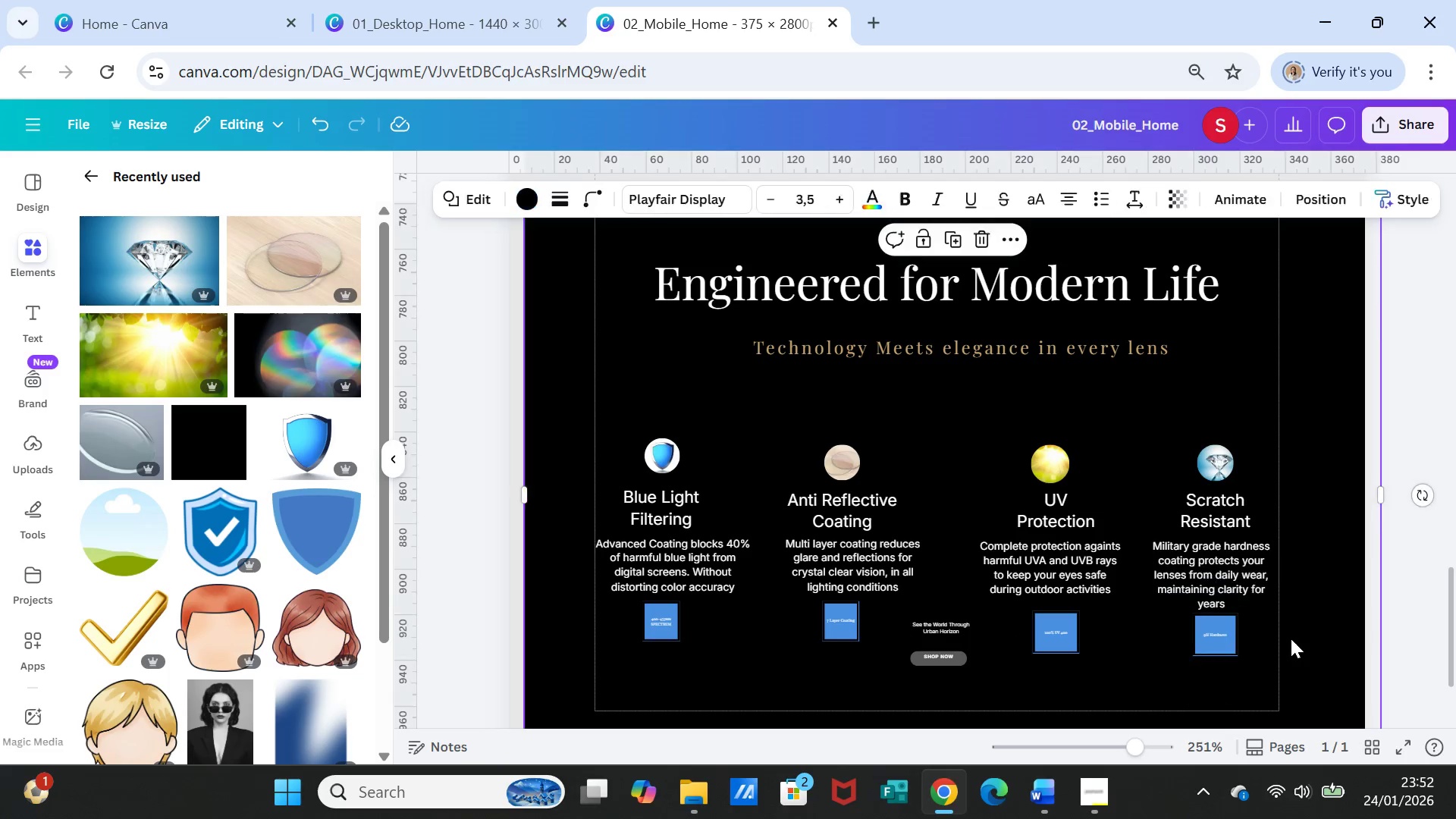 
left_click([1291, 639])
 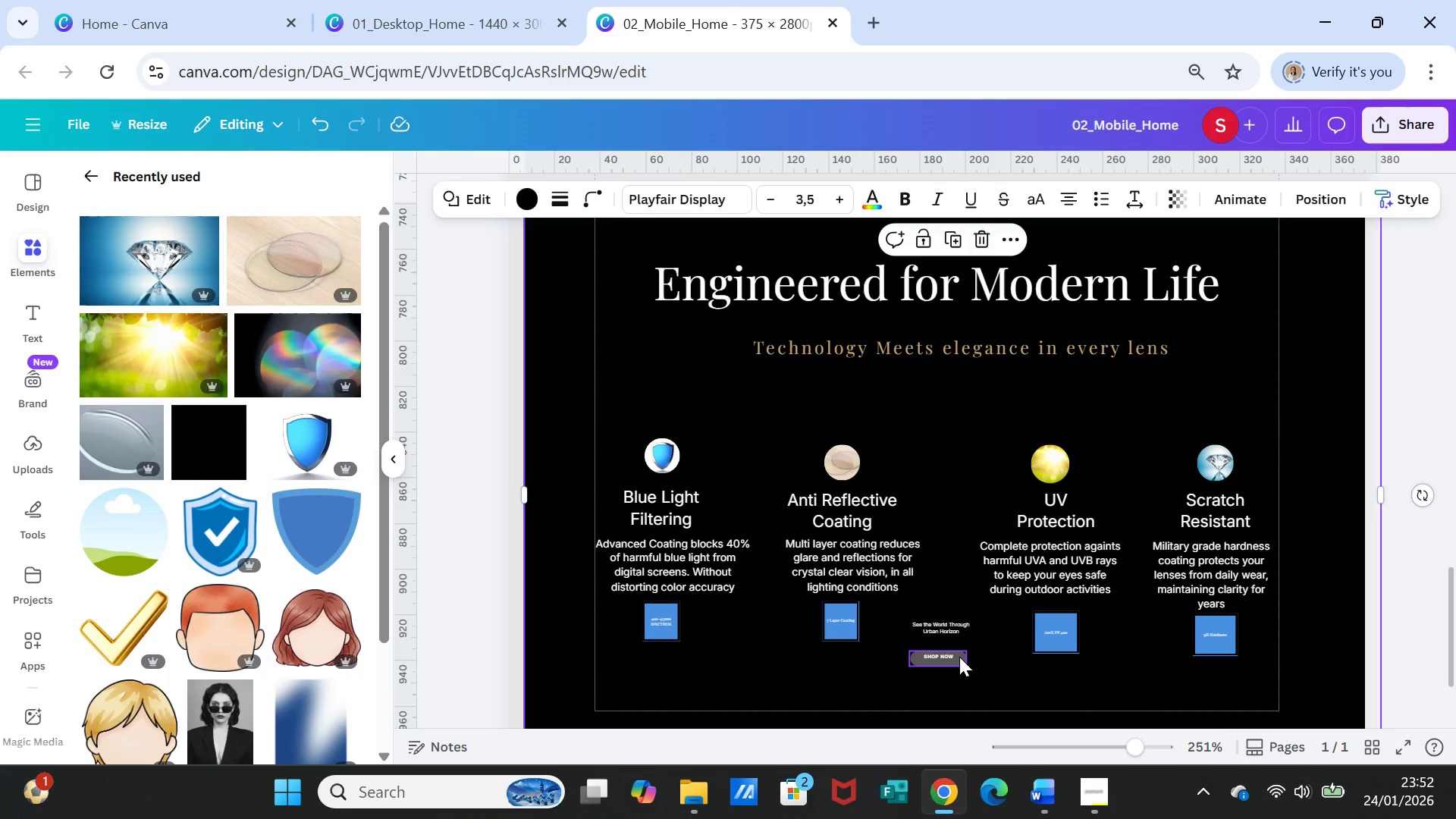 
scroll: coordinate [962, 658], scroll_direction: down, amount: 1.0
 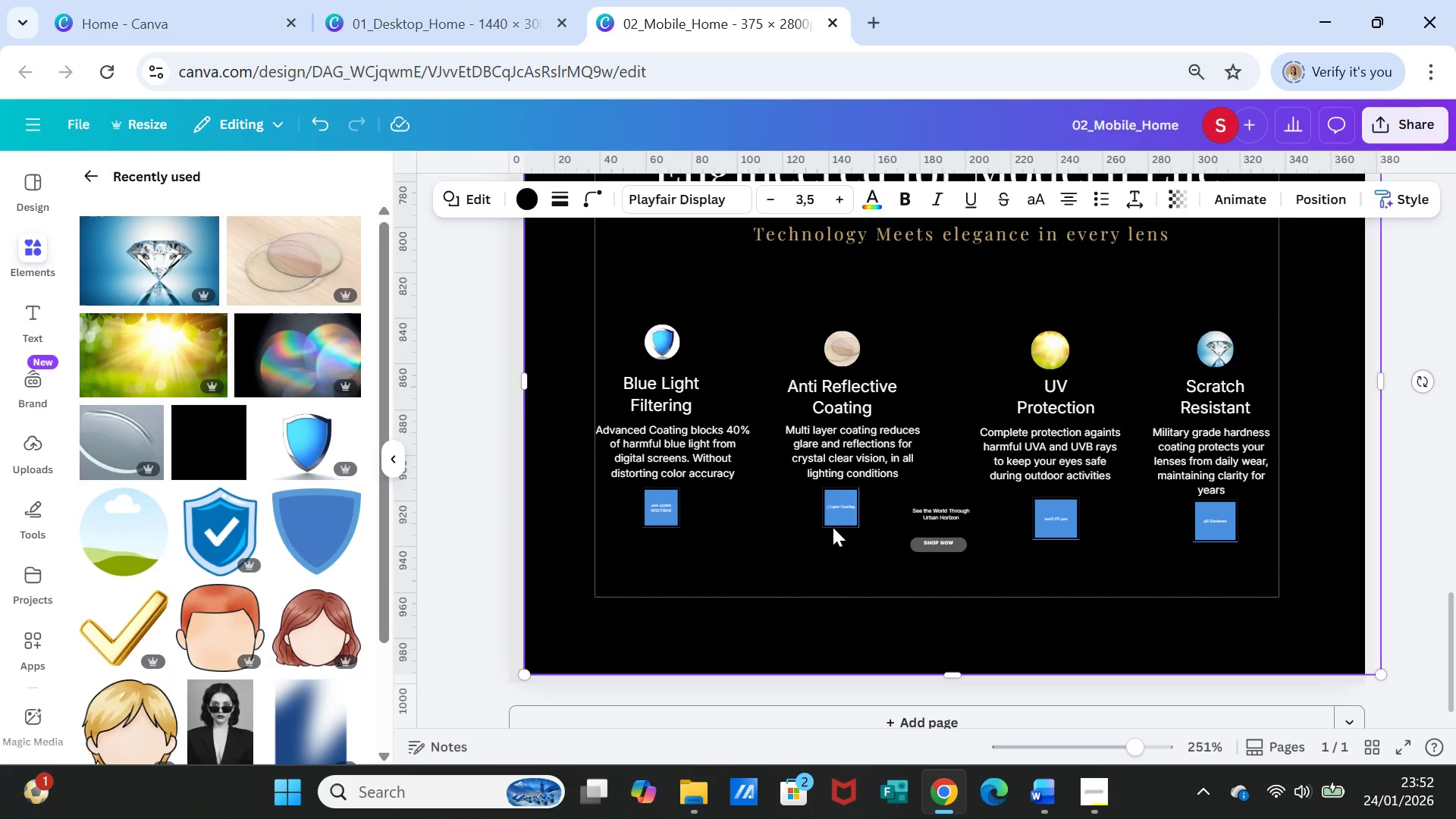 
left_click([835, 517])
 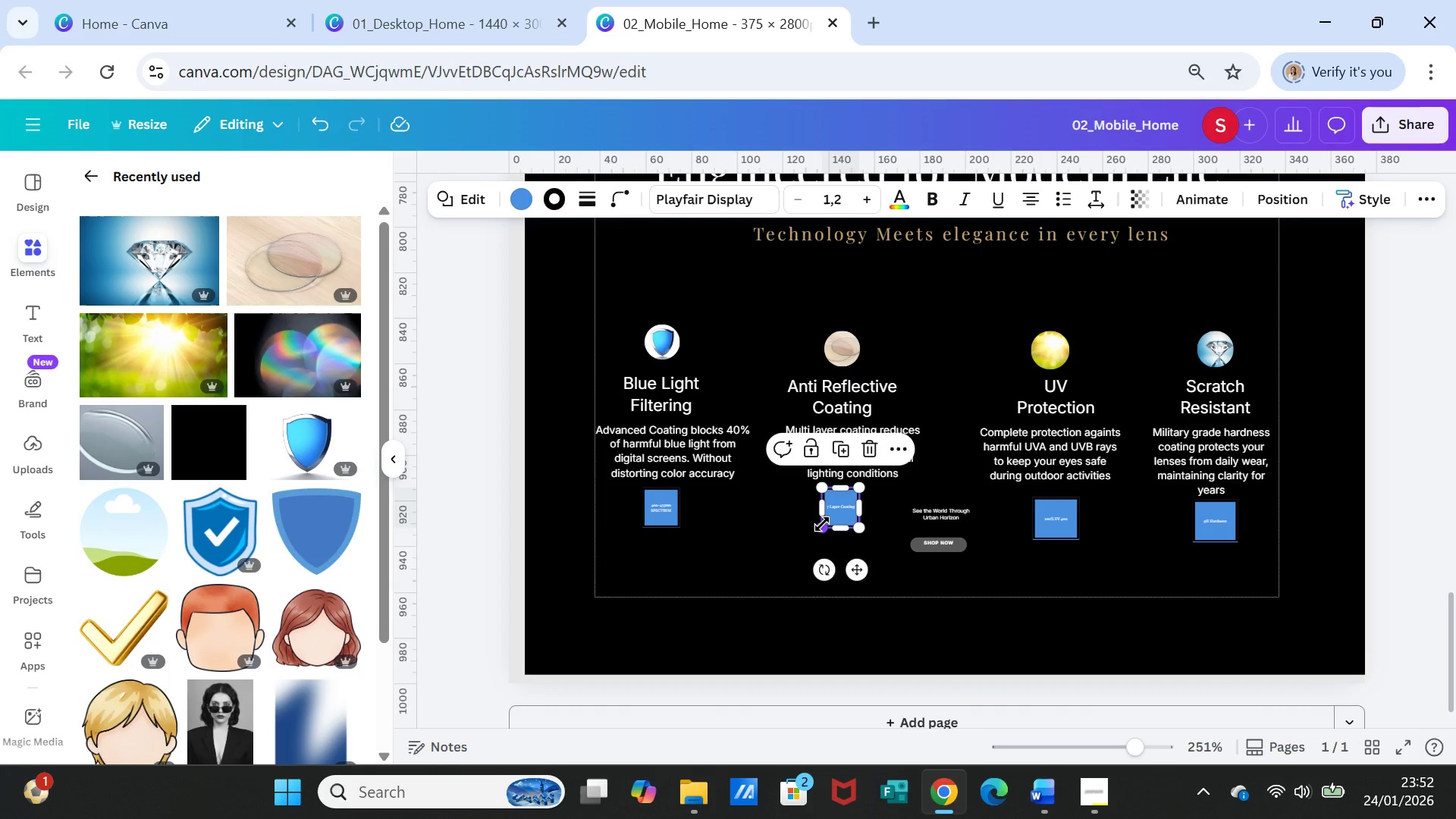 
left_click_drag(start_coordinate=[824, 522], to_coordinate=[815, 538])
 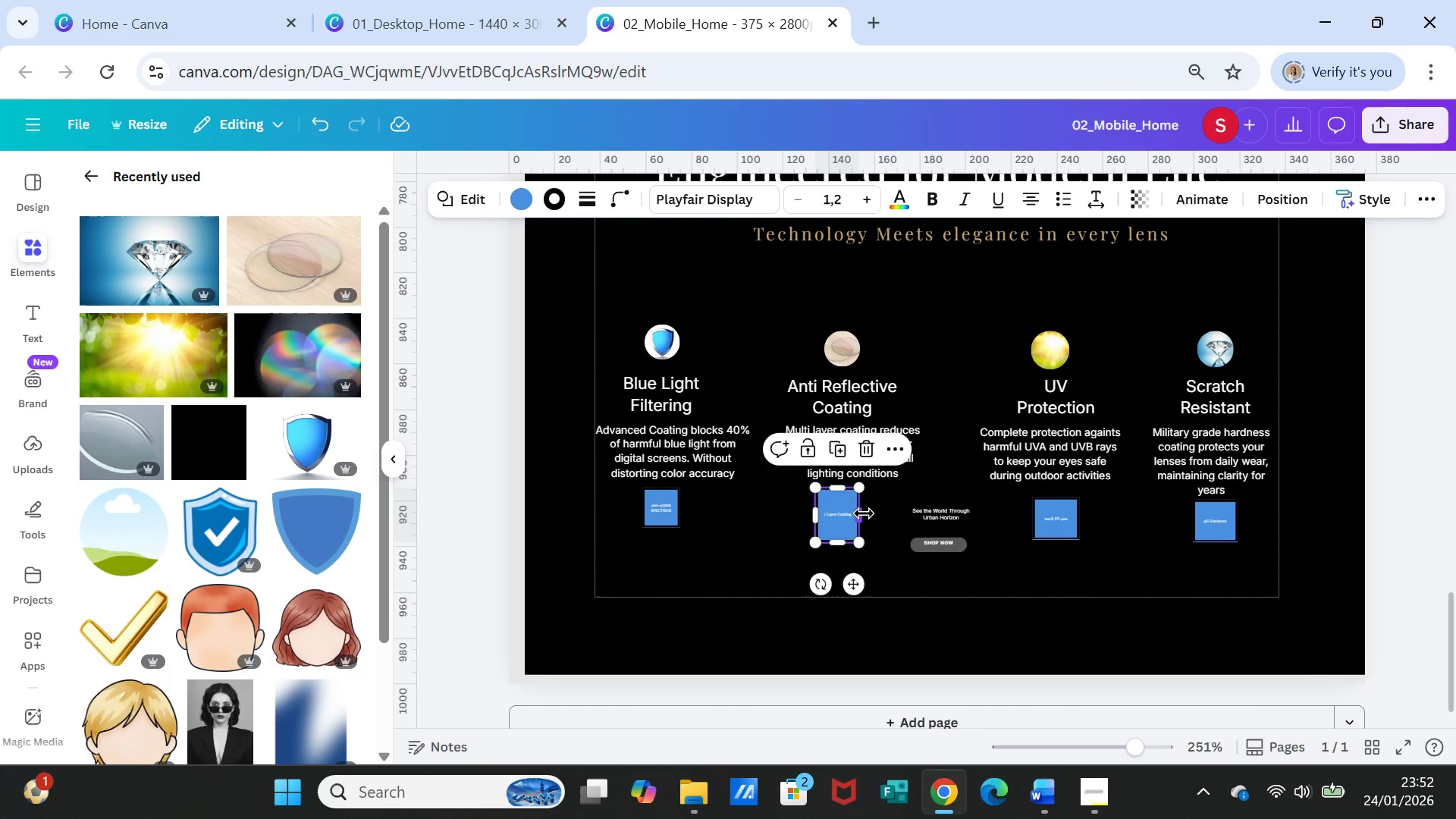 
left_click_drag(start_coordinate=[861, 513], to_coordinate=[866, 513])
 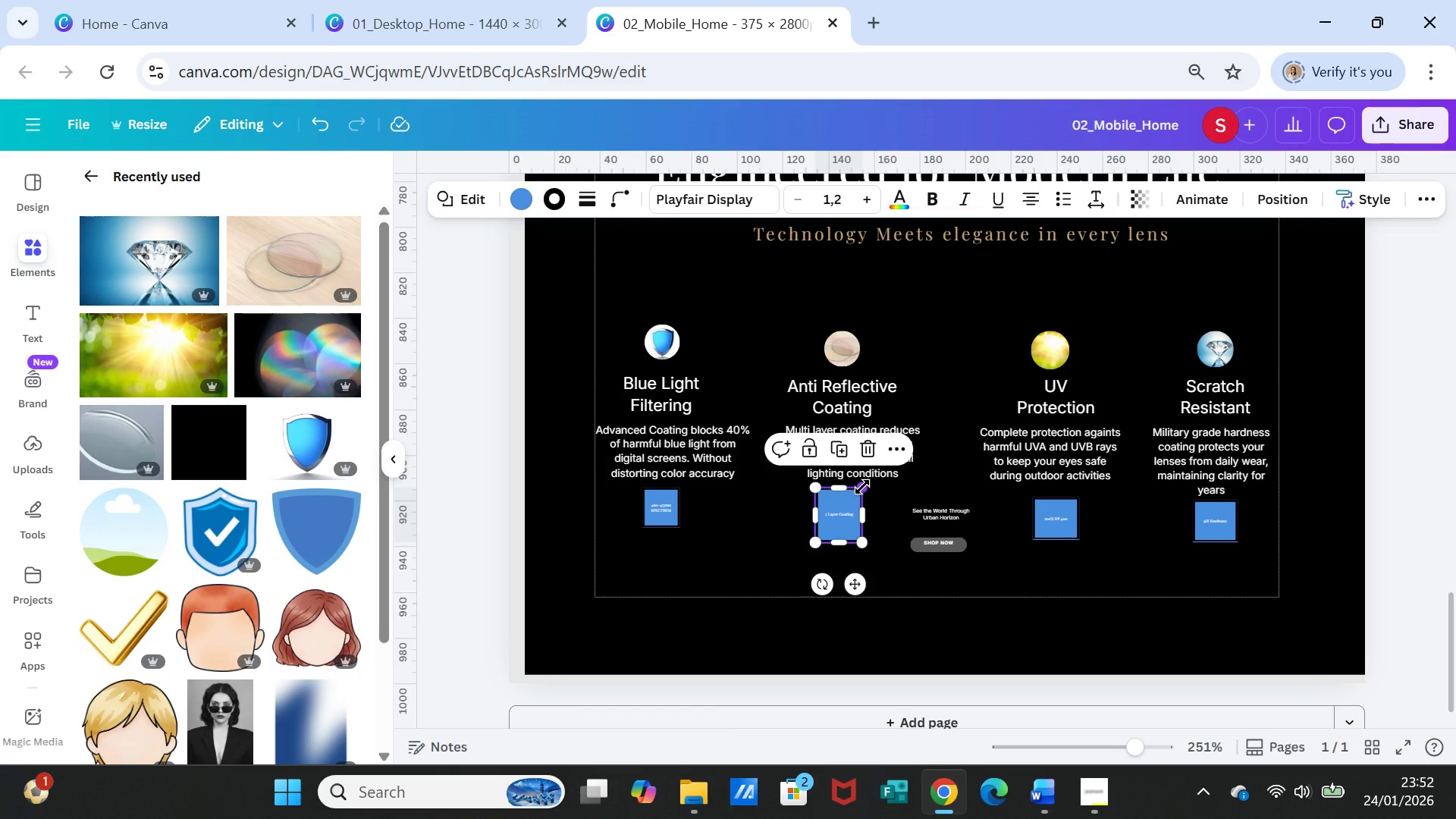 
left_click_drag(start_coordinate=[862, 487], to_coordinate=[861, 494])
 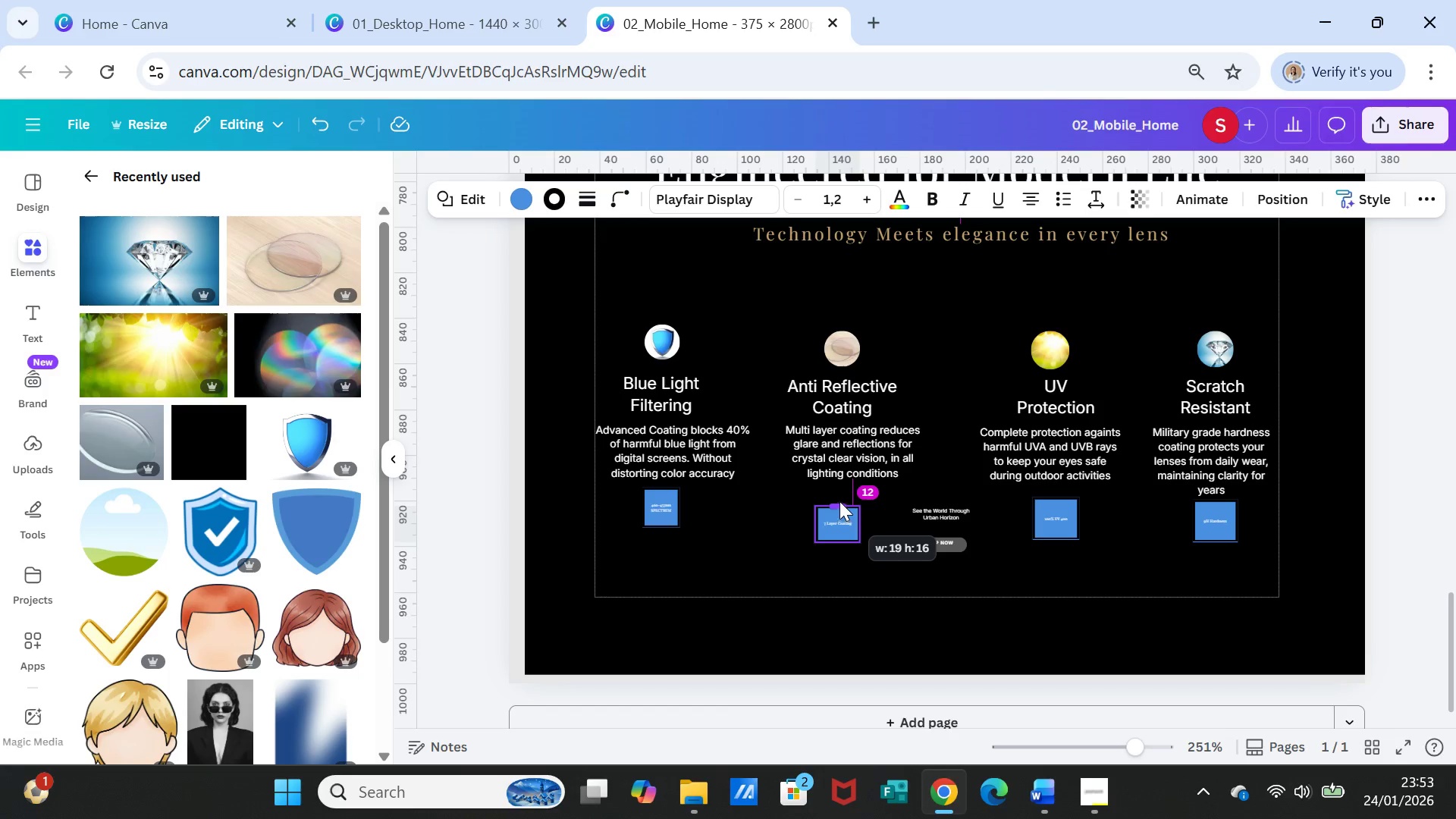 
wait(8.76)
 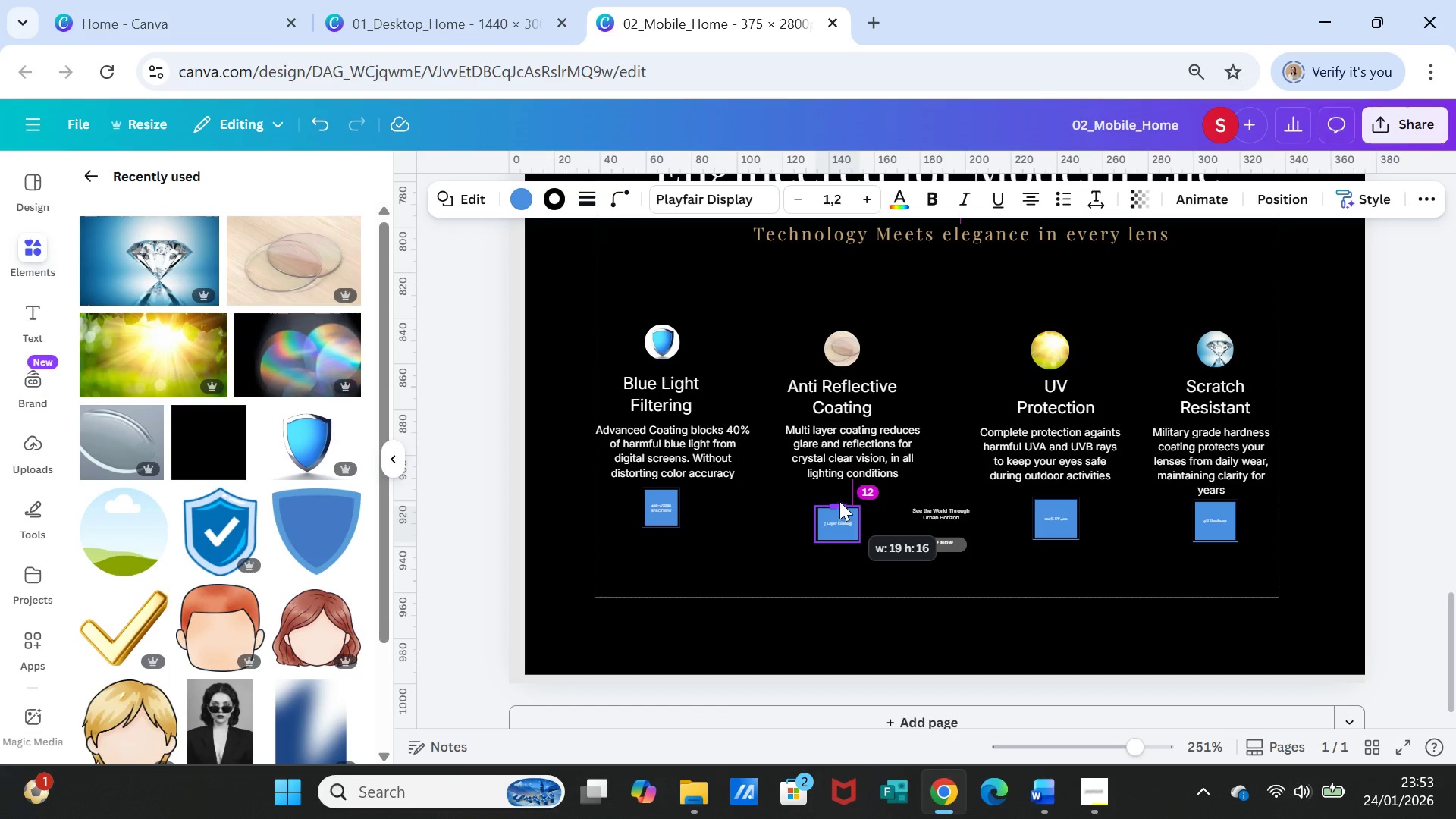 
left_click([890, 570])
 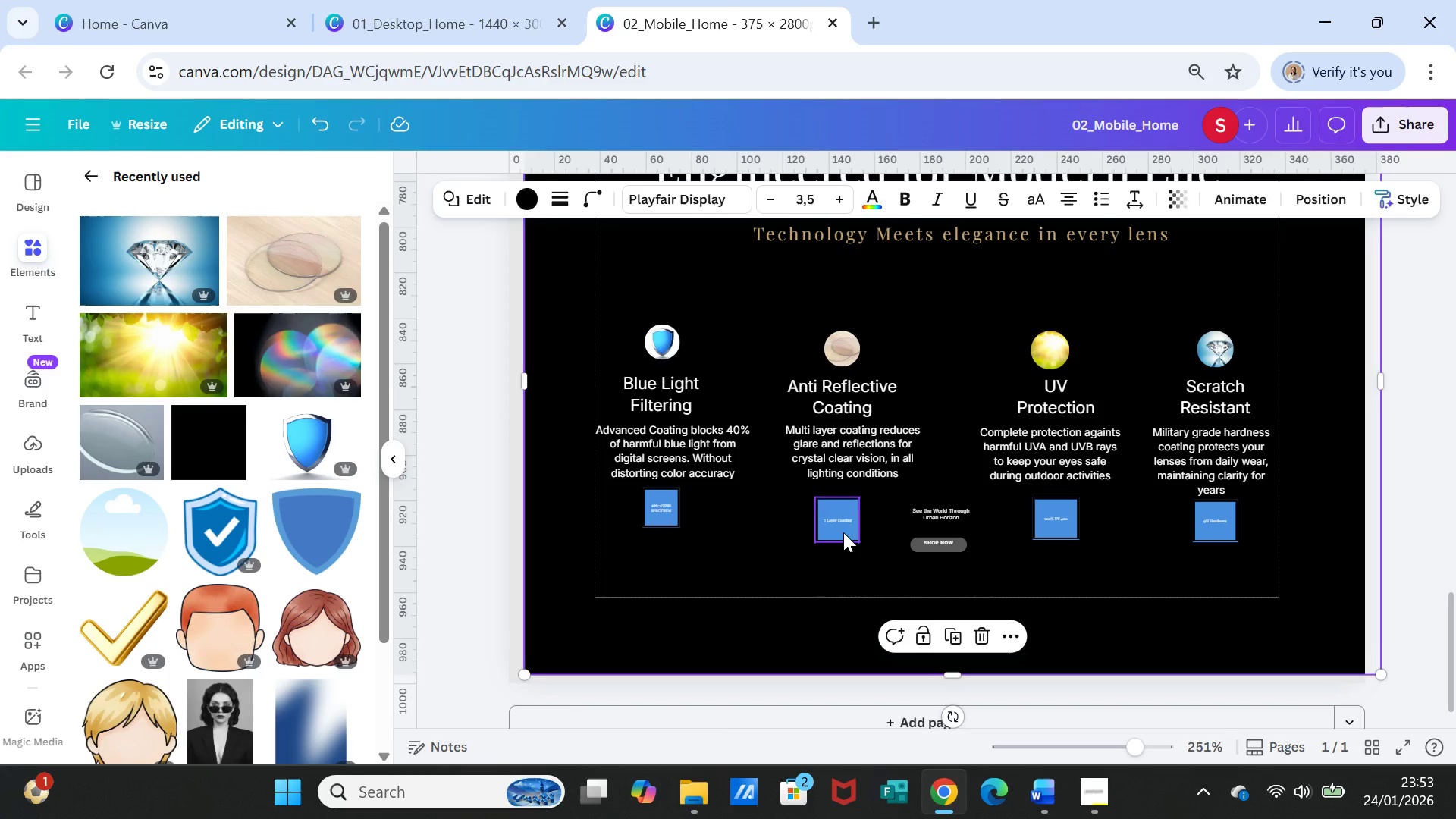 
left_click_drag(start_coordinate=[843, 532], to_coordinate=[848, 532])
 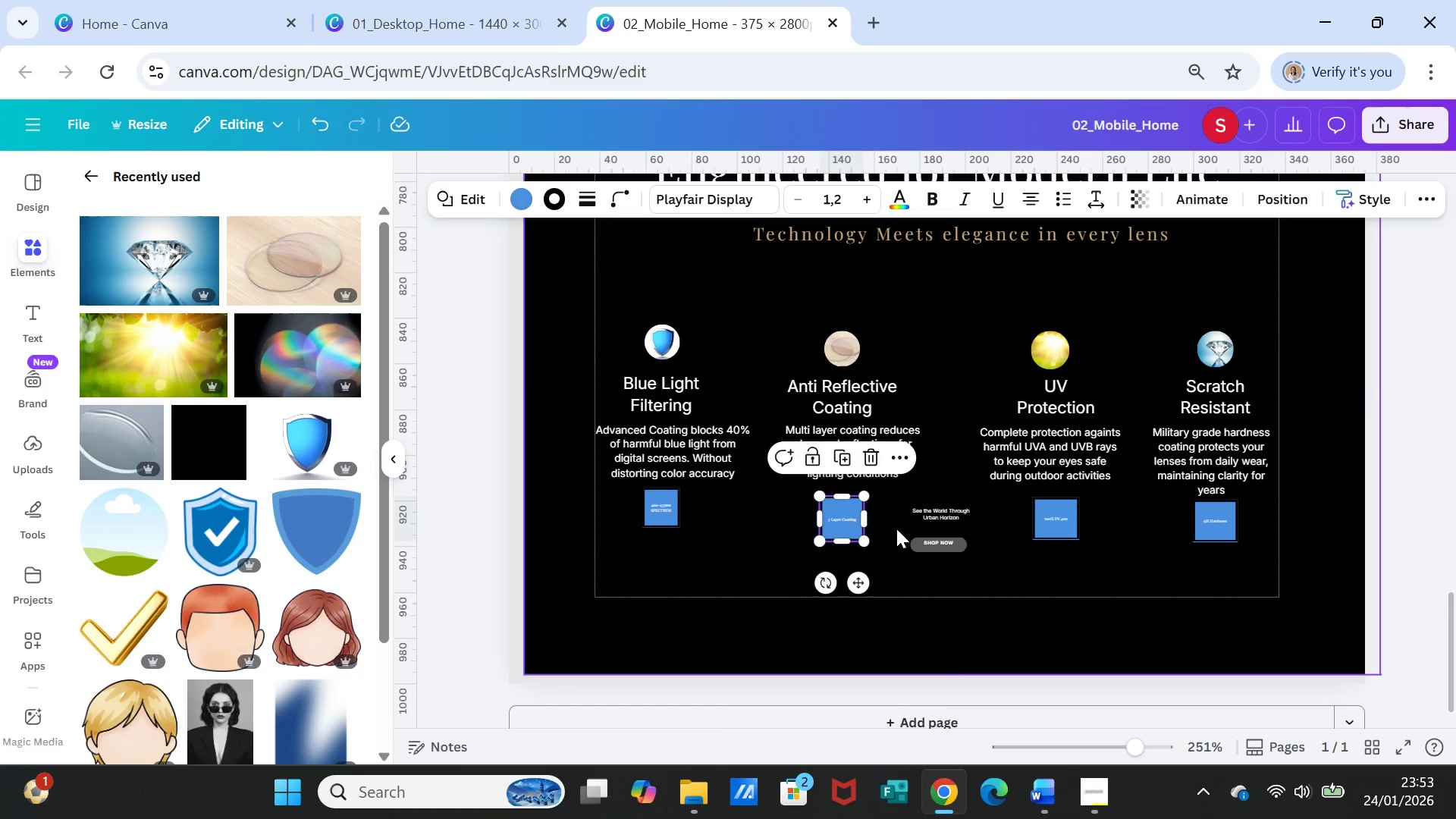 
left_click([896, 529])
 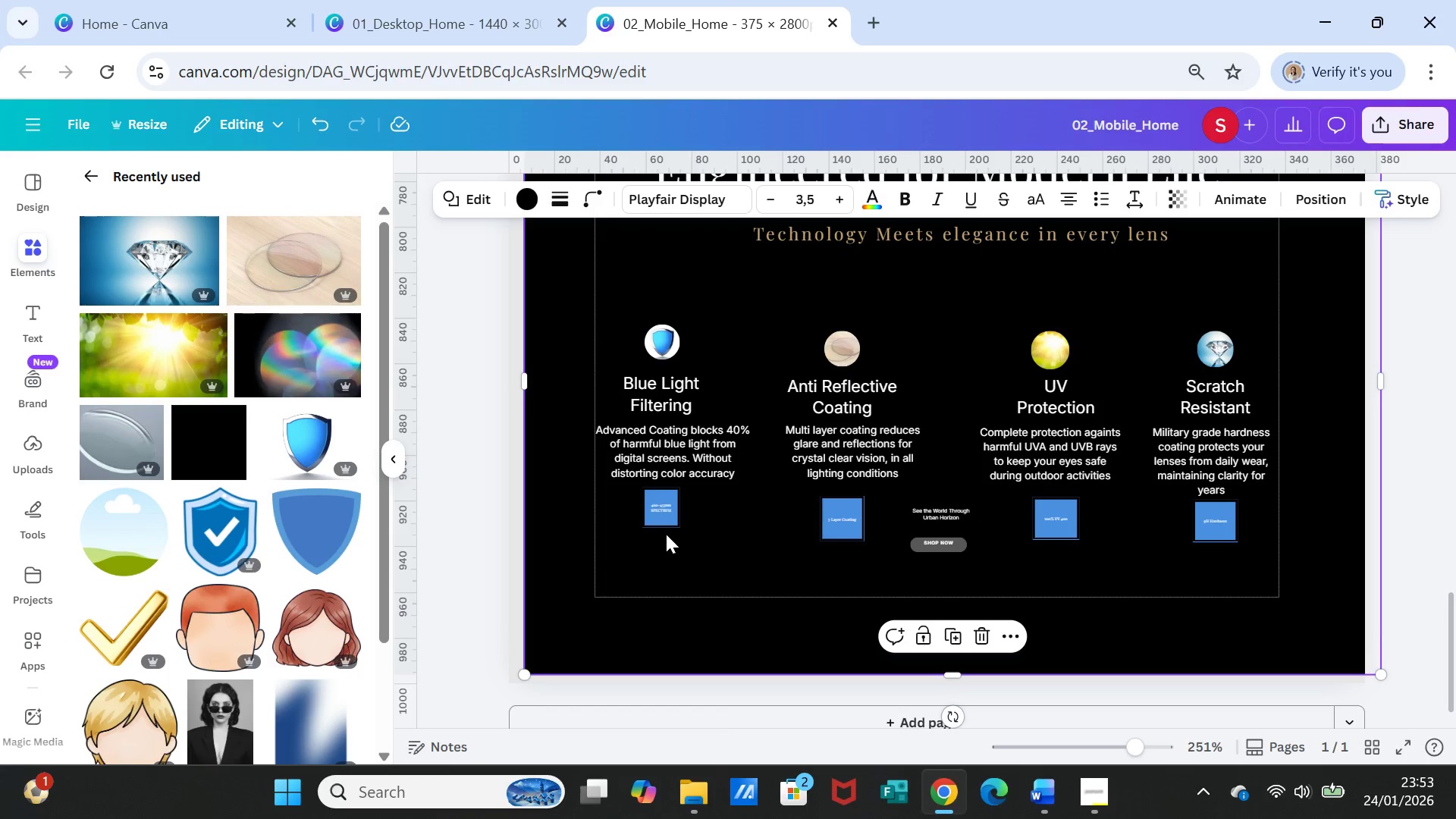 
left_click([665, 519])
 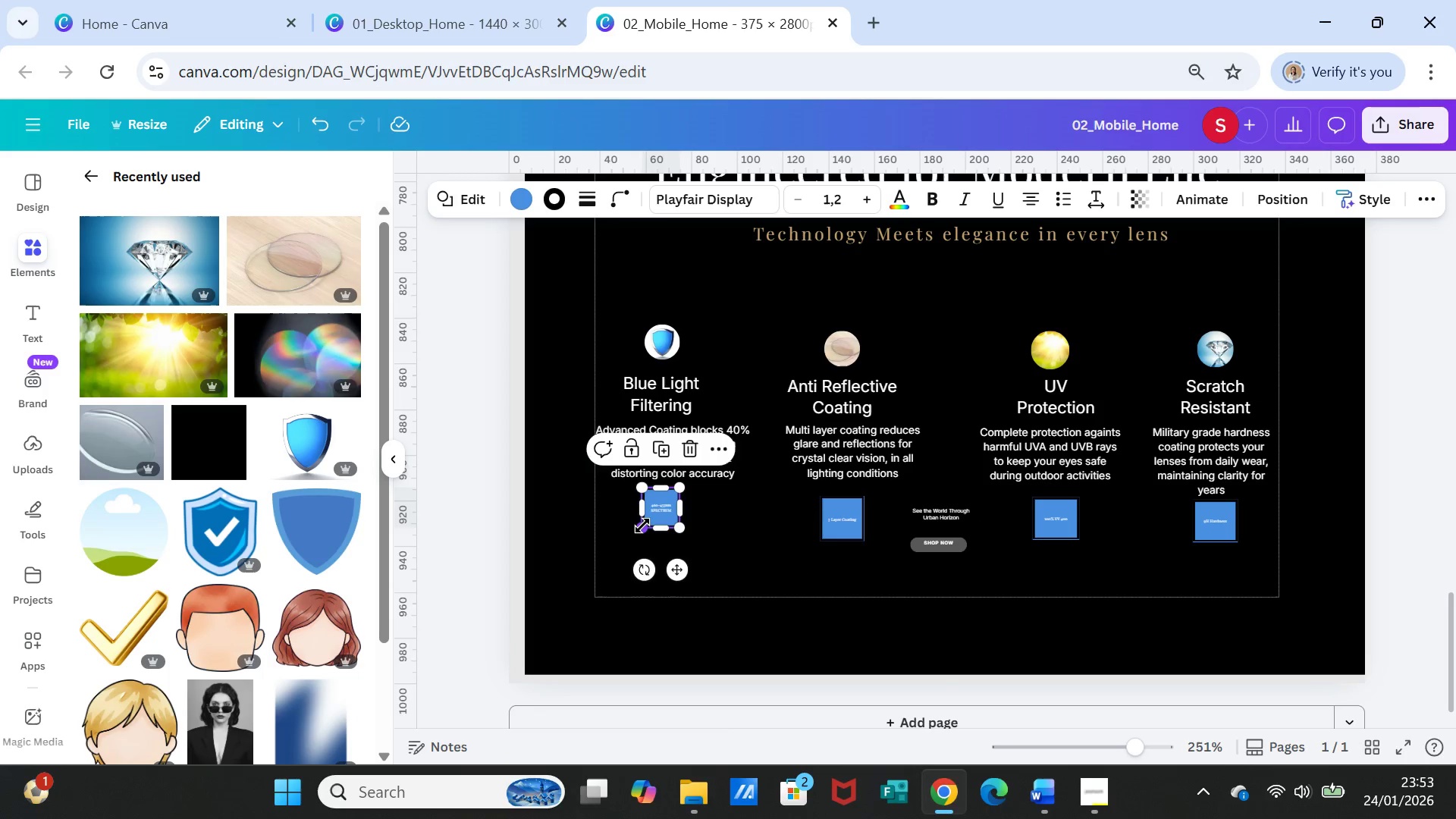 
left_click_drag(start_coordinate=[642, 526], to_coordinate=[639, 532])
 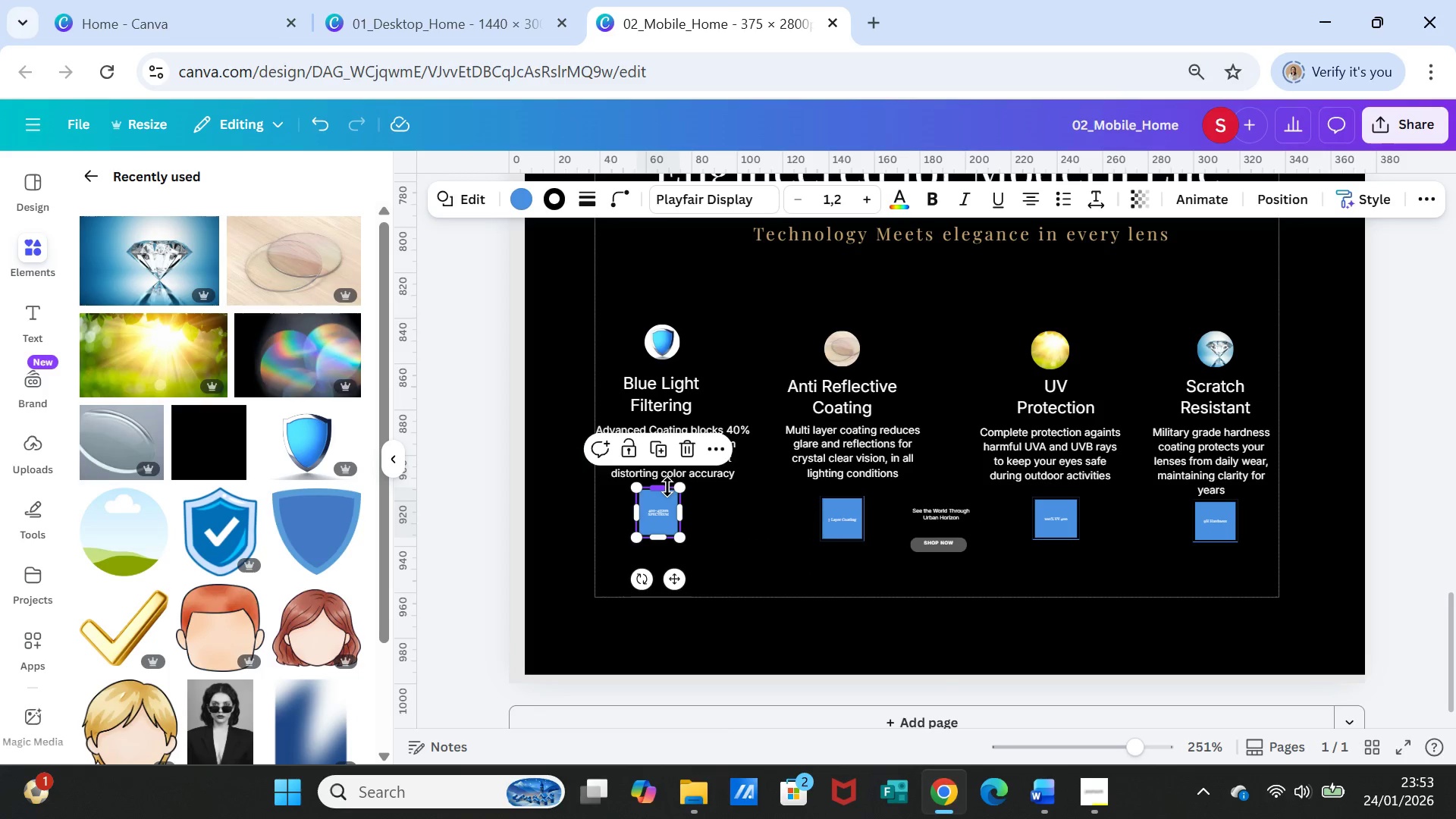 
left_click_drag(start_coordinate=[667, 487], to_coordinate=[667, 494])
 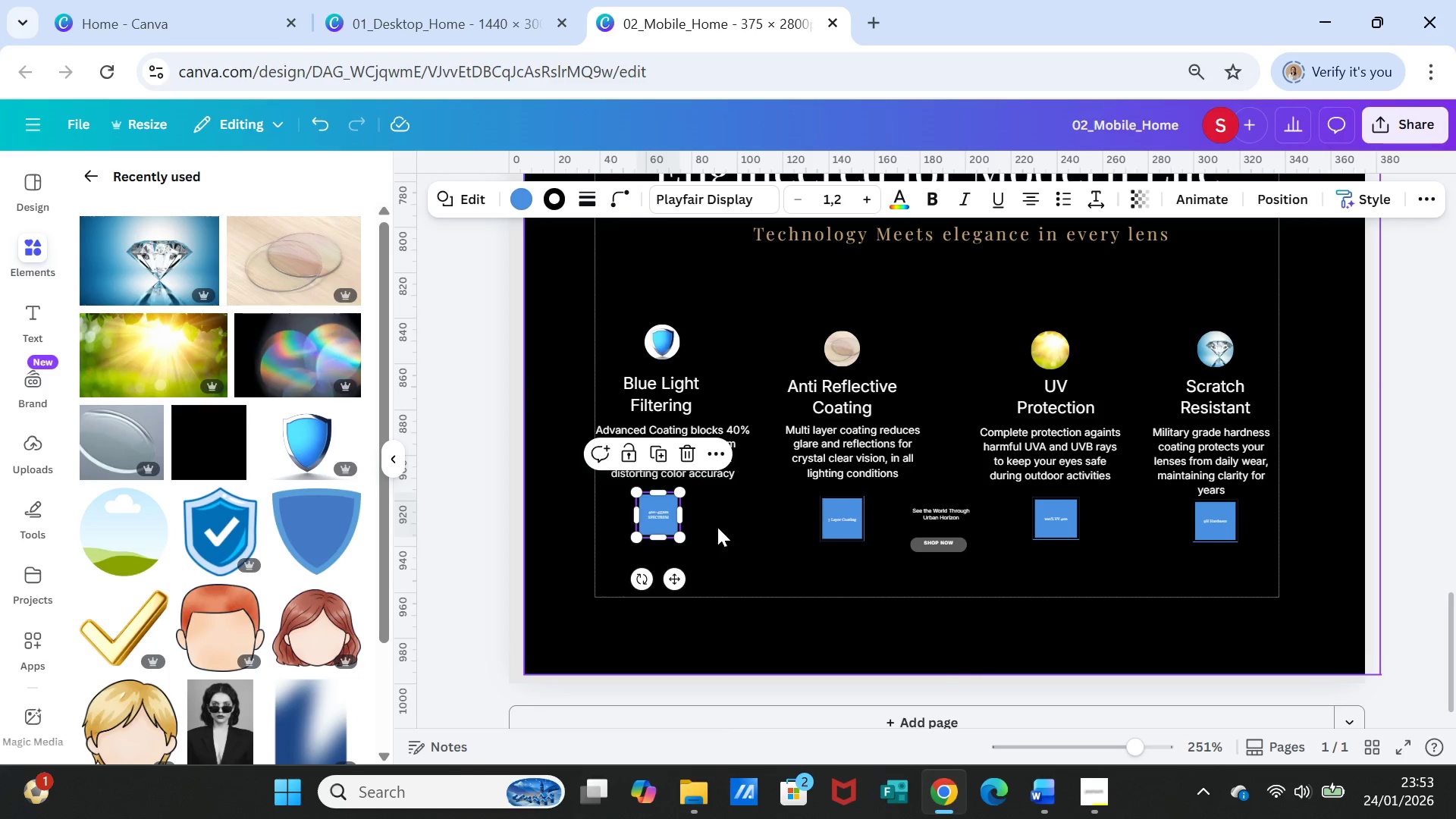 
left_click([717, 527])
 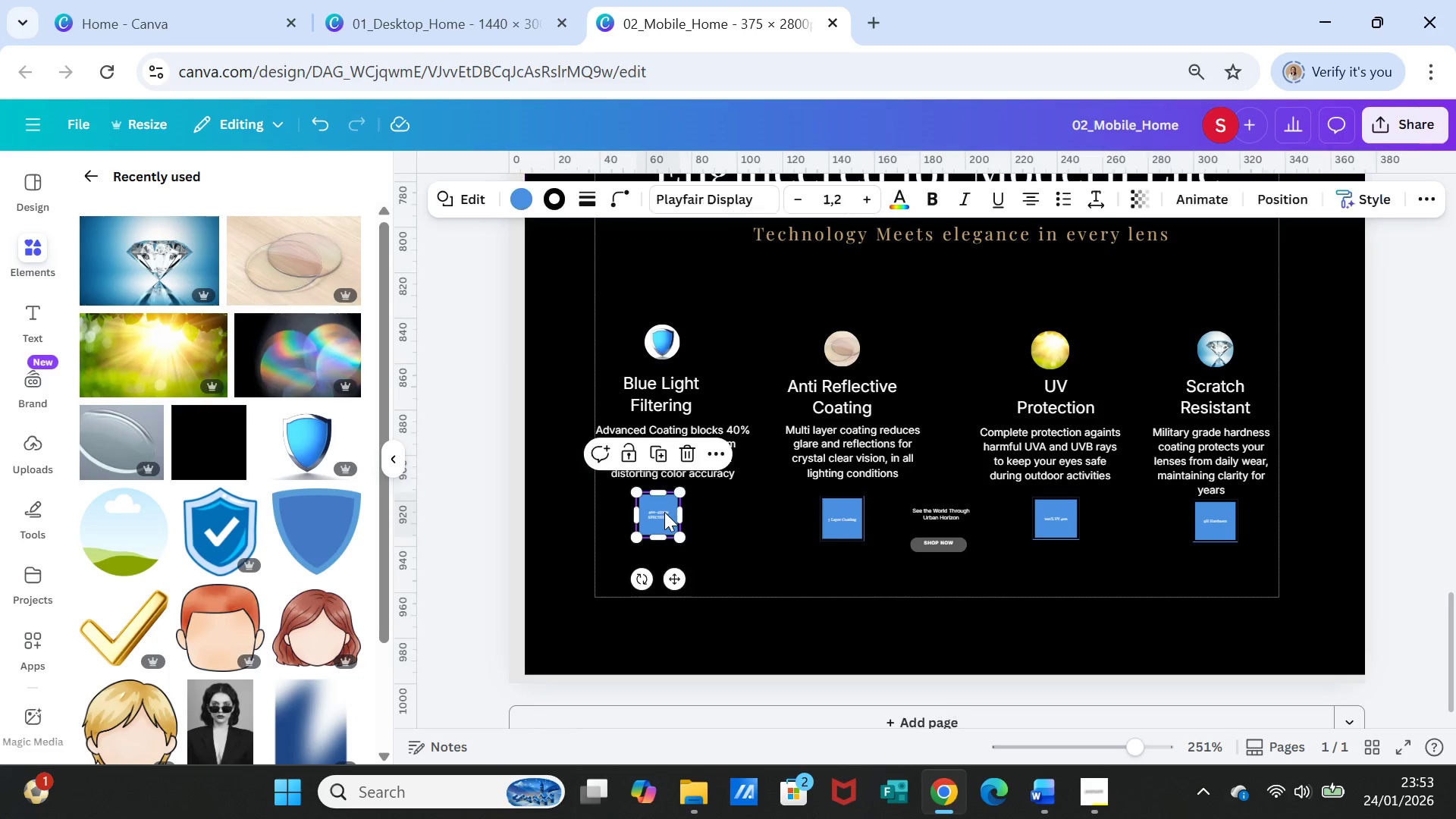 
left_click_drag(start_coordinate=[664, 512], to_coordinate=[674, 513])
 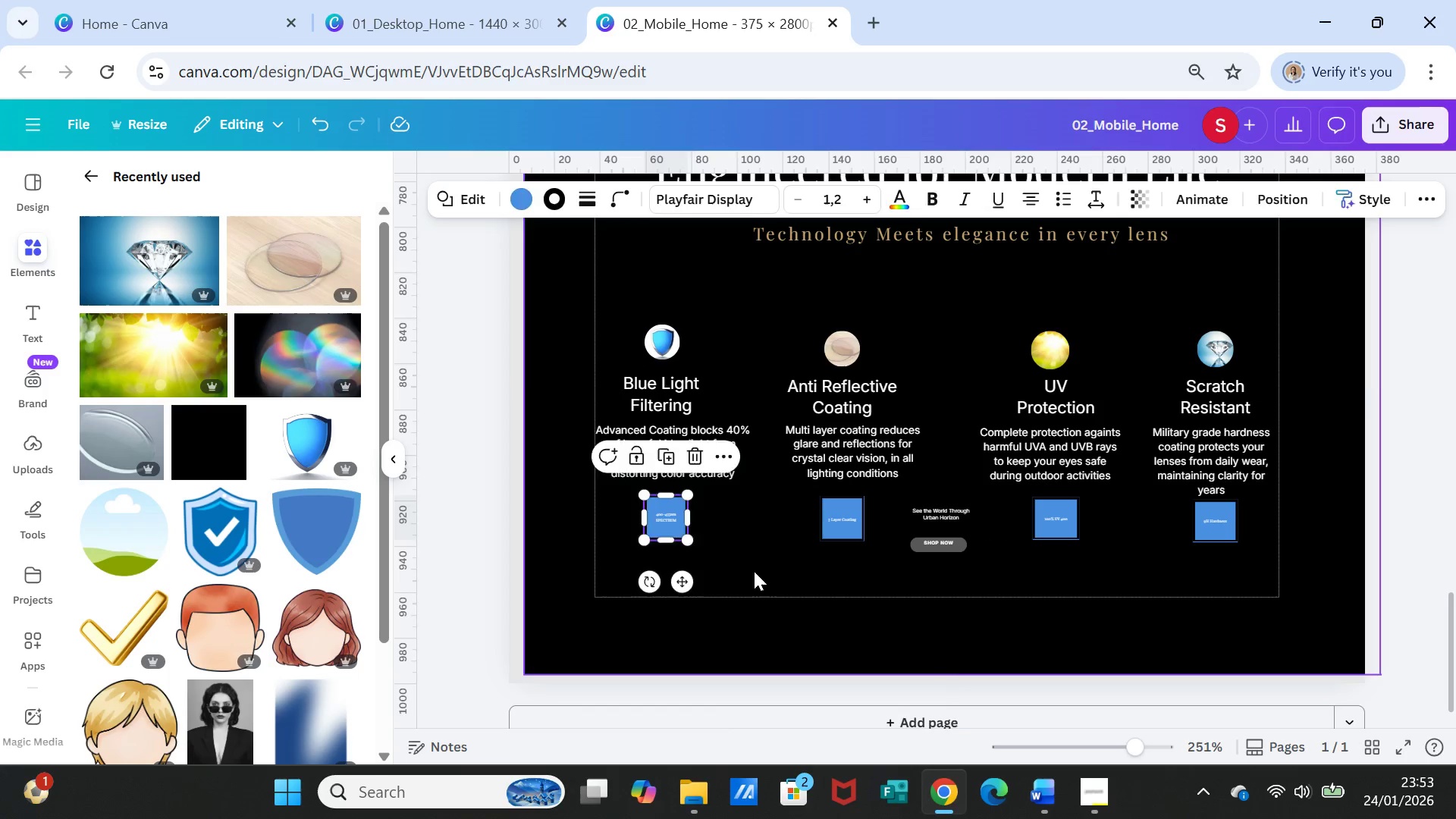 
left_click([754, 571])
 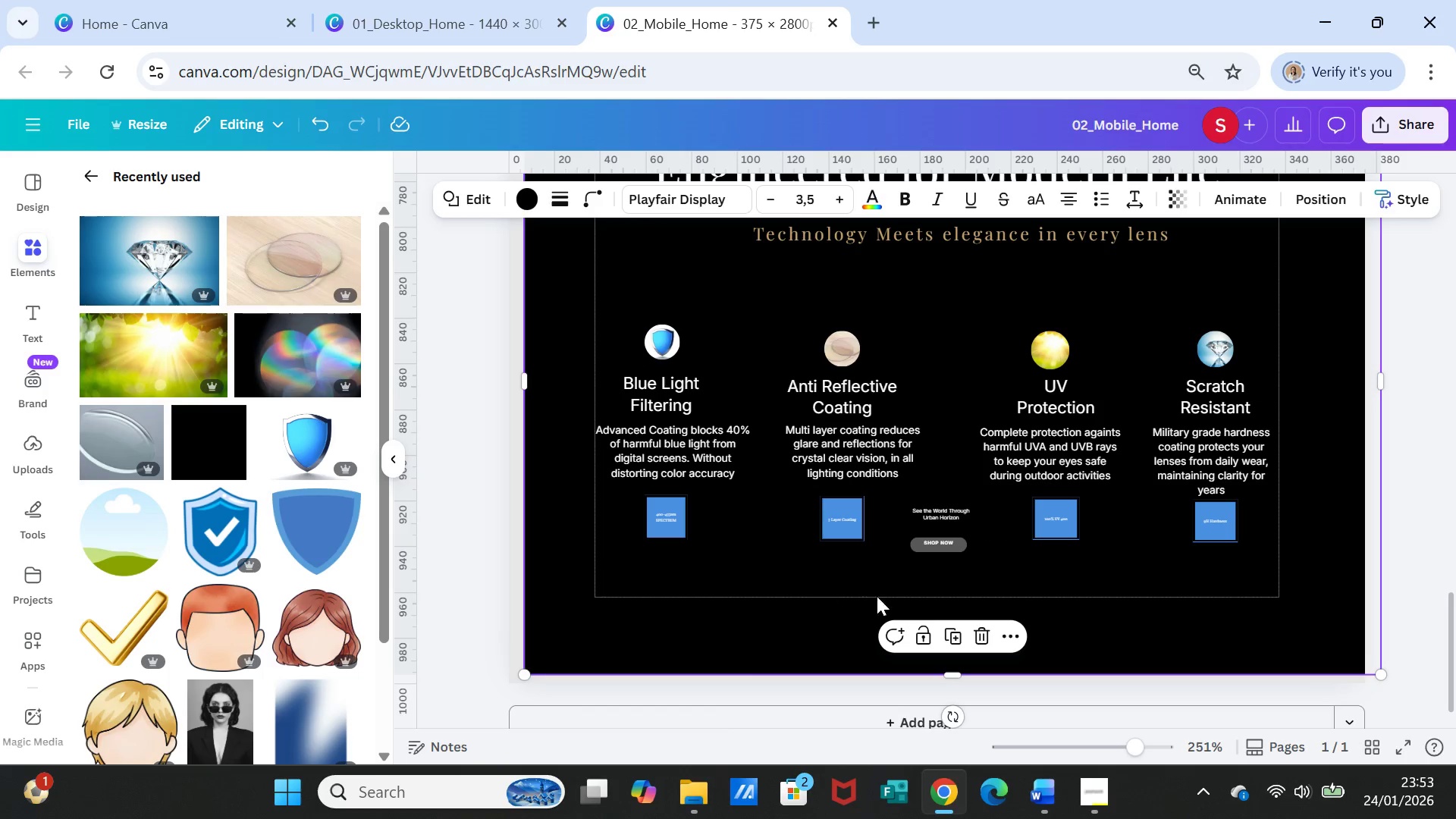 
left_click_drag(start_coordinate=[948, 541], to_coordinate=[942, 613])
 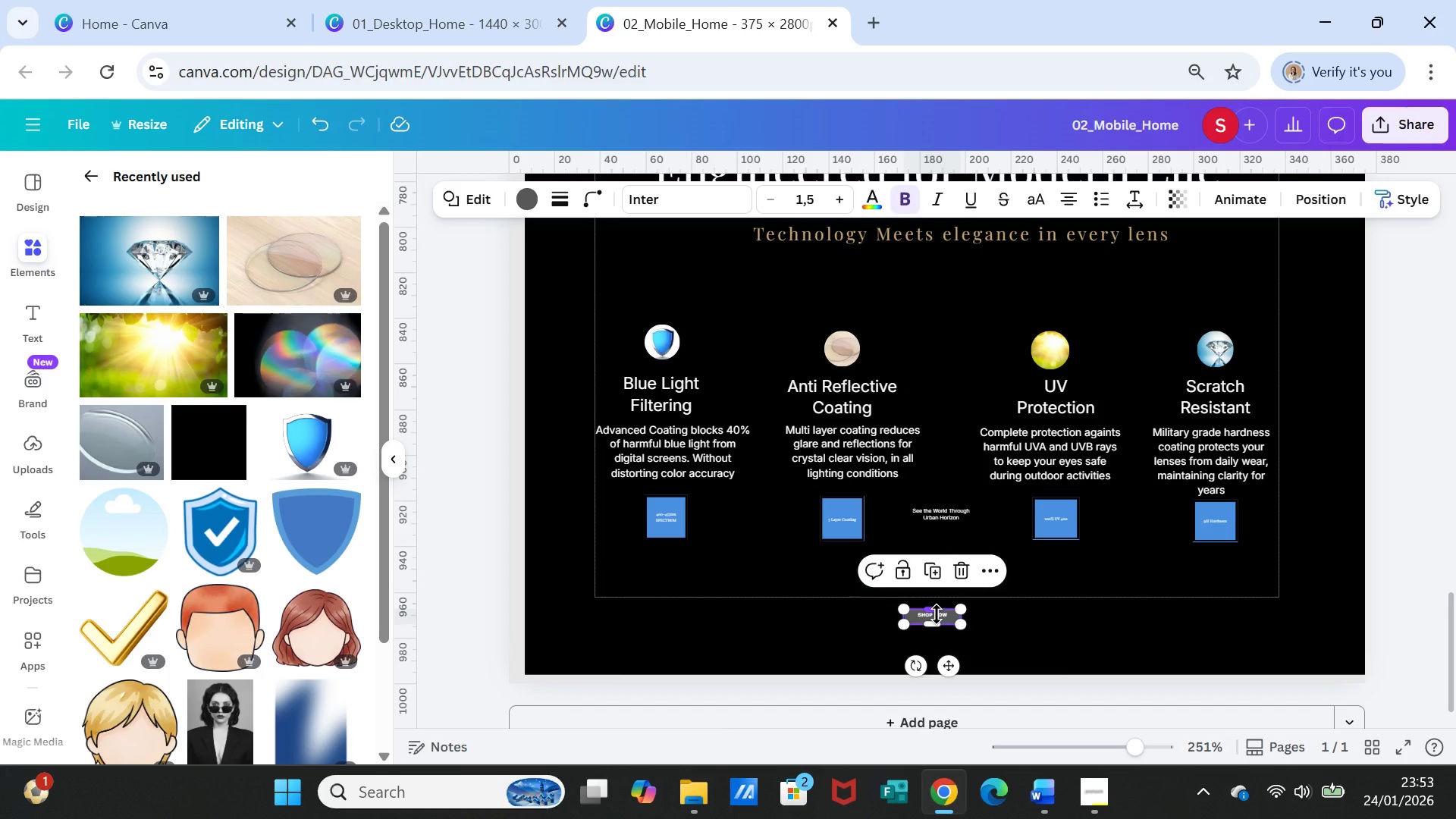 
double_click([937, 614])
 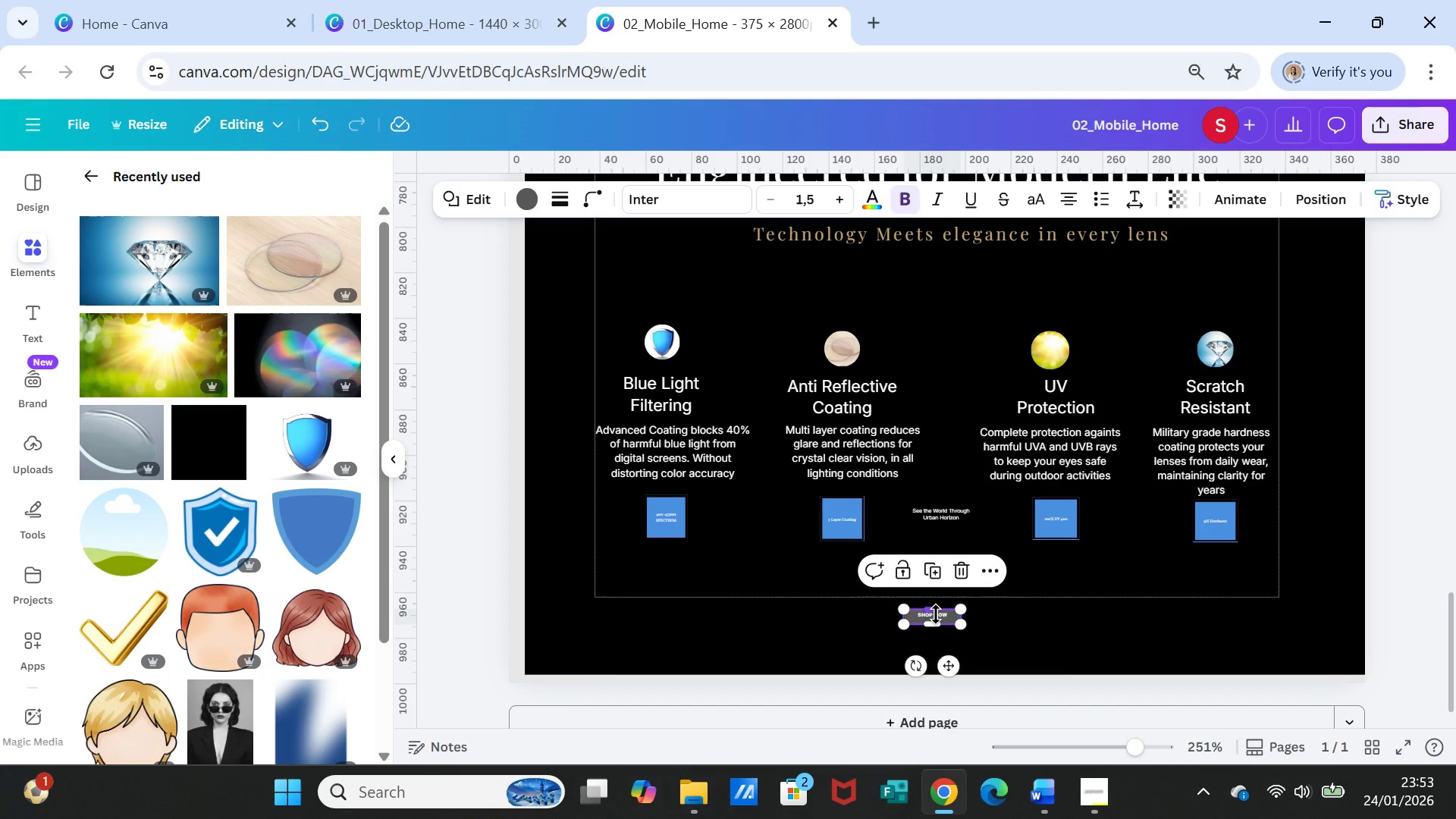 
triple_click([937, 614])
 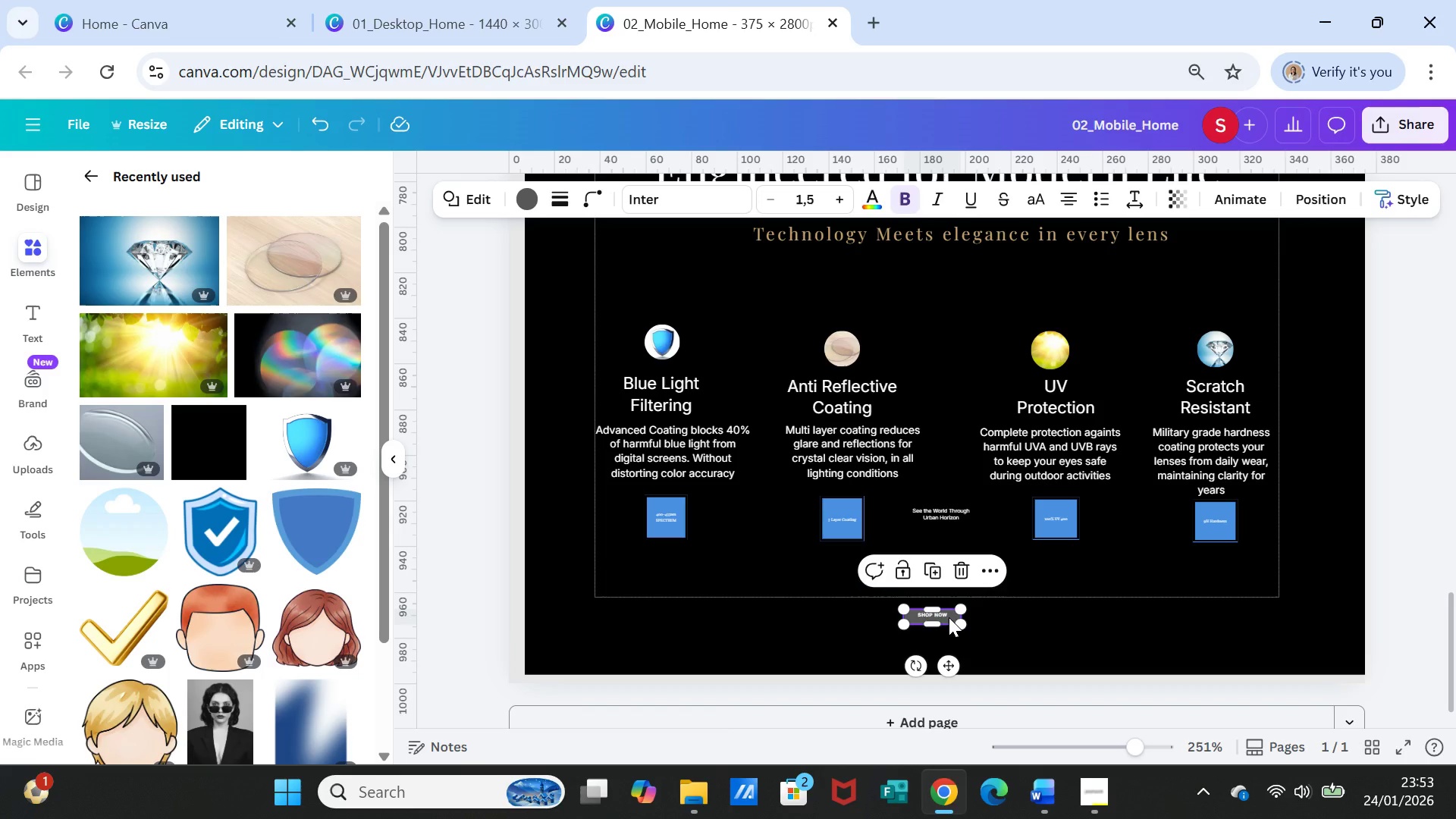 
double_click([949, 617])
 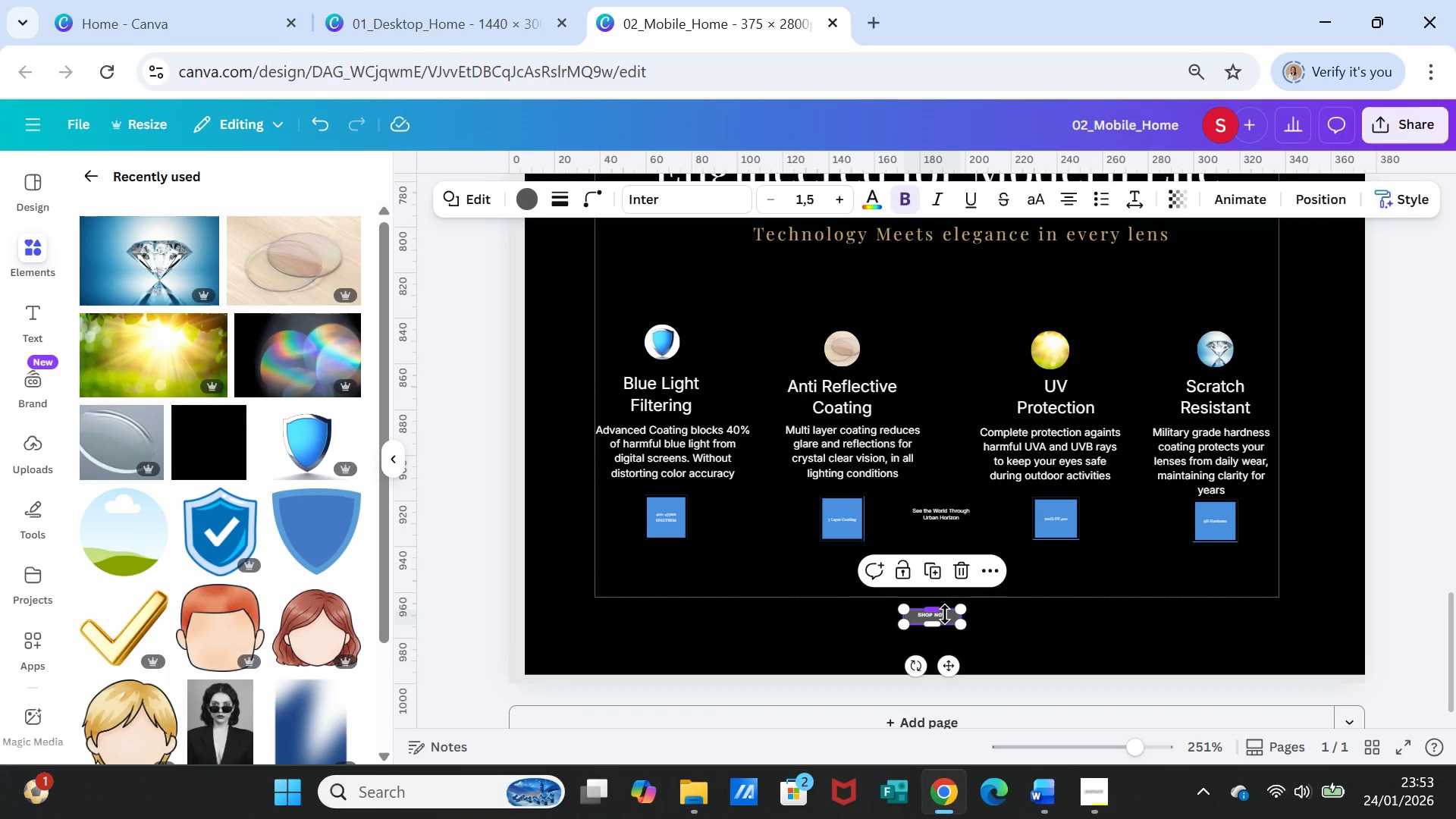 
double_click([945, 614])
 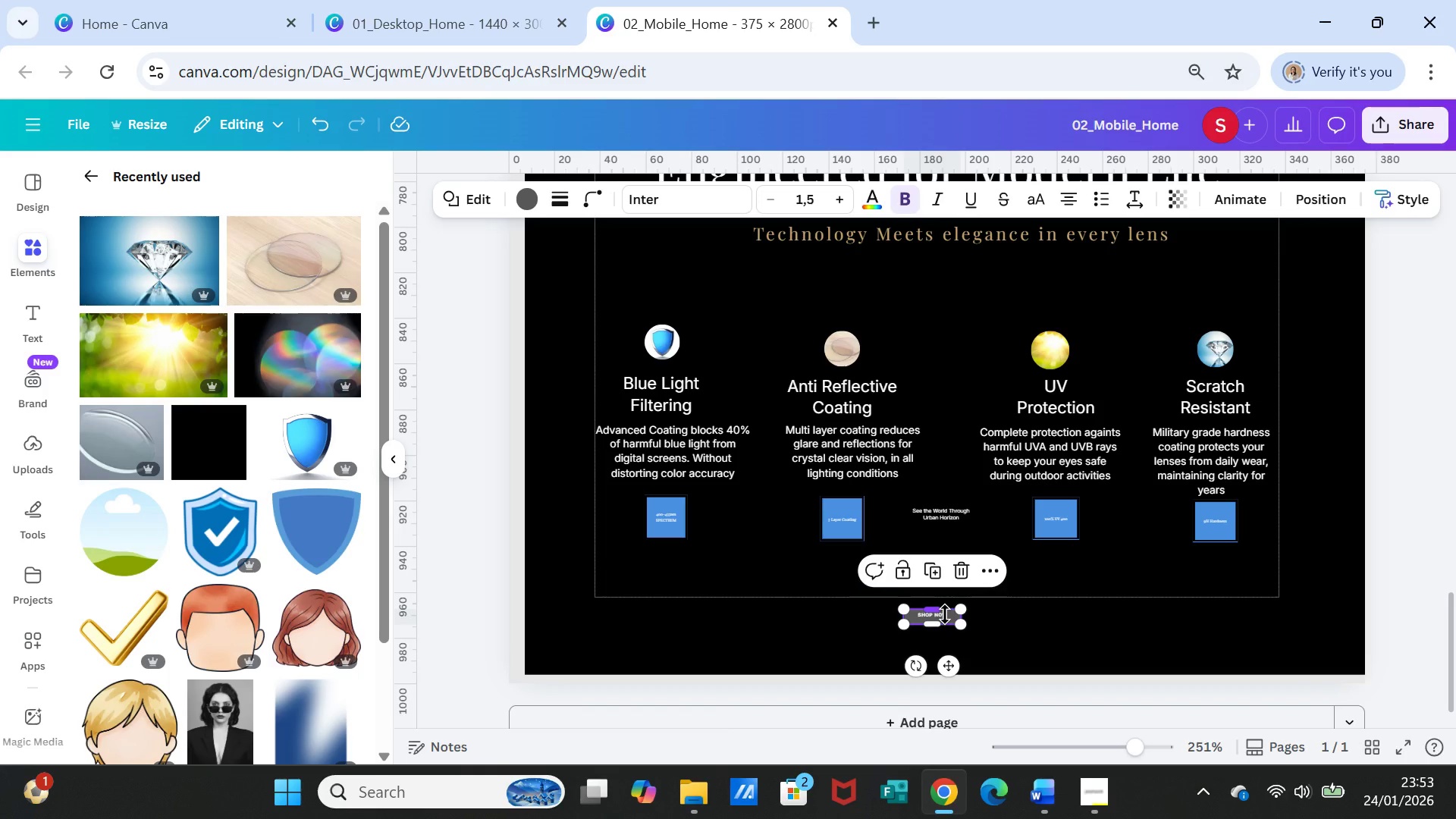 
triple_click([945, 614])
 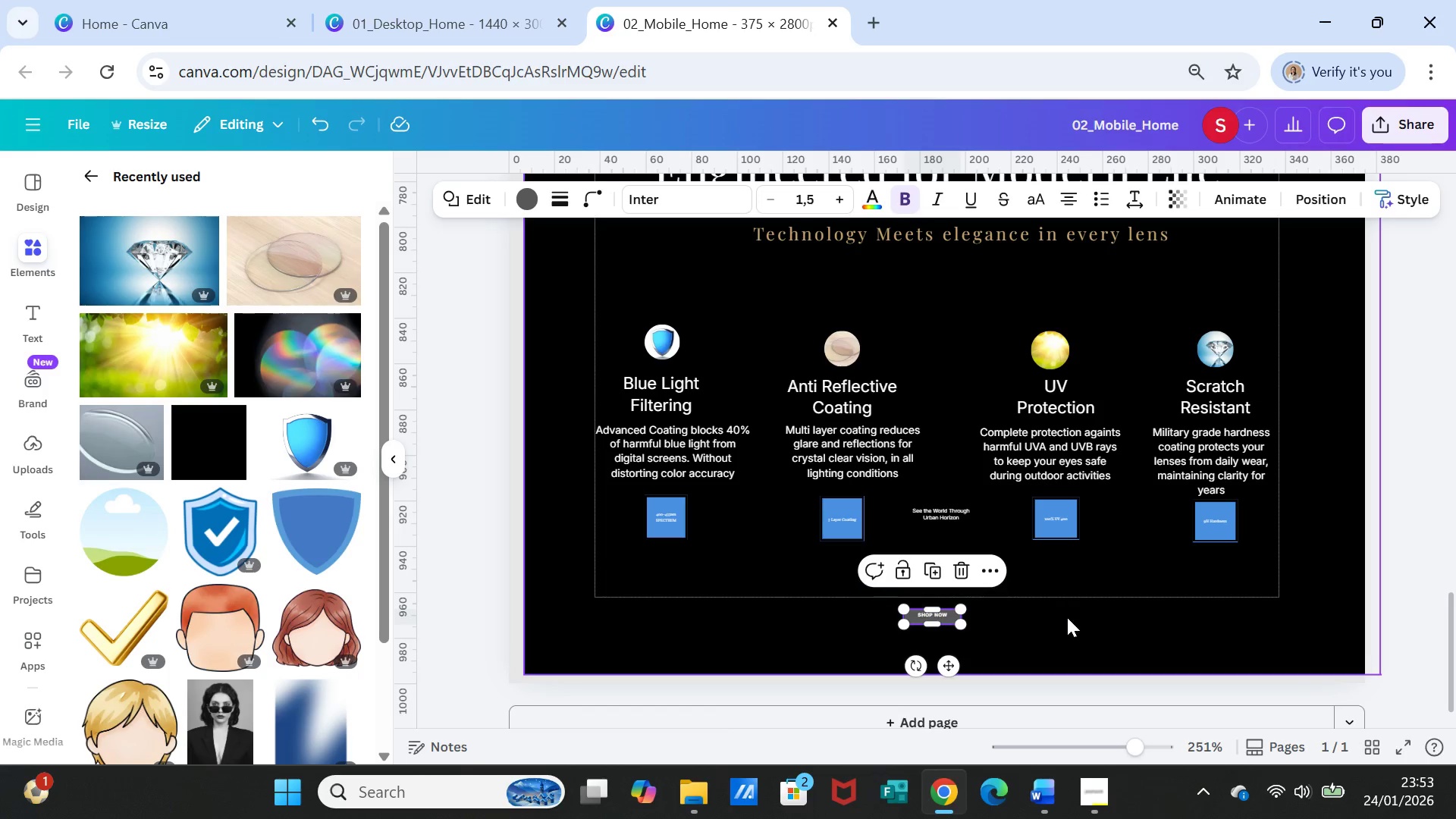 
left_click_drag(start_coordinate=[1067, 617], to_coordinate=[994, 559])
 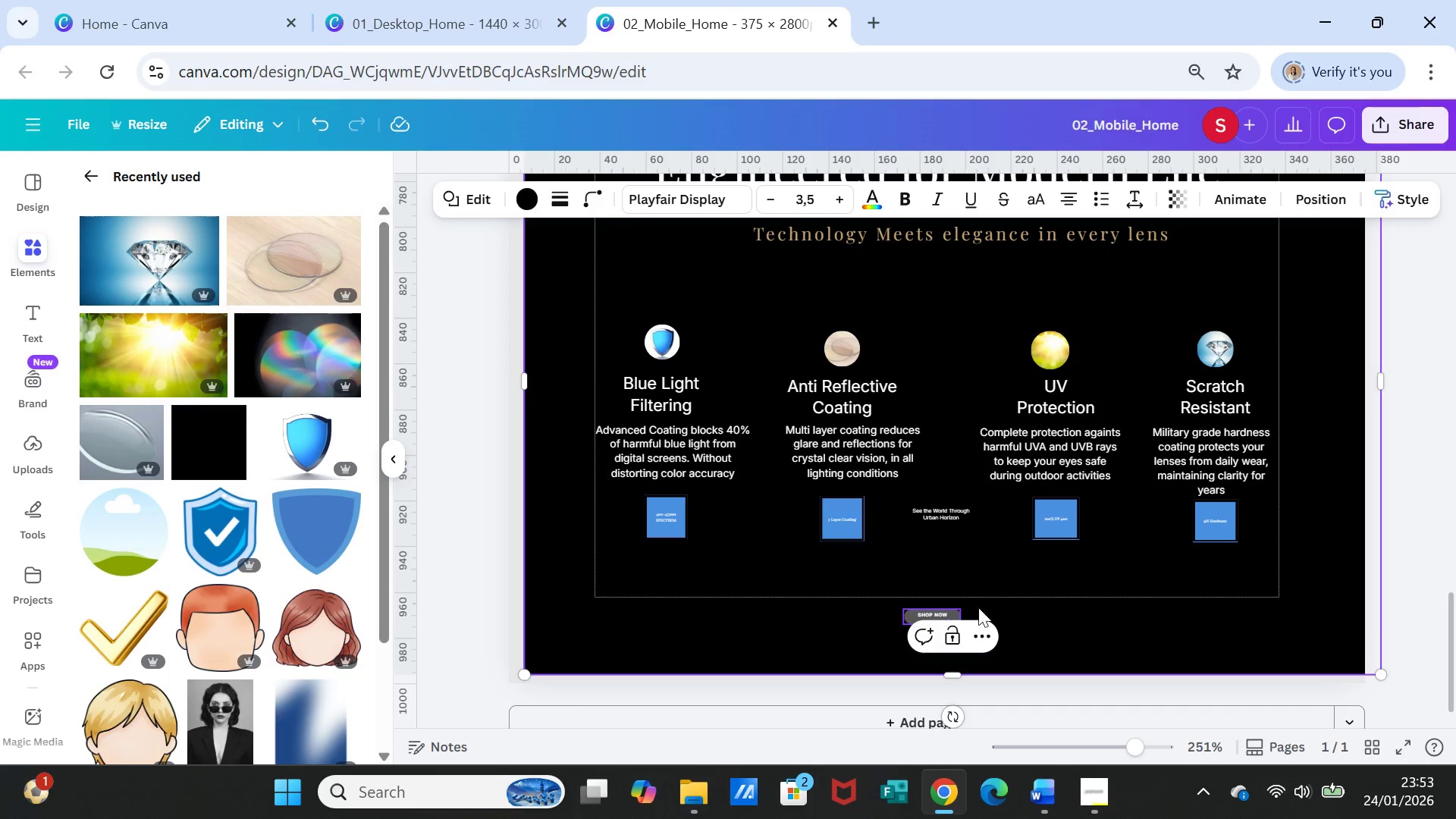 
left_click([994, 559])
 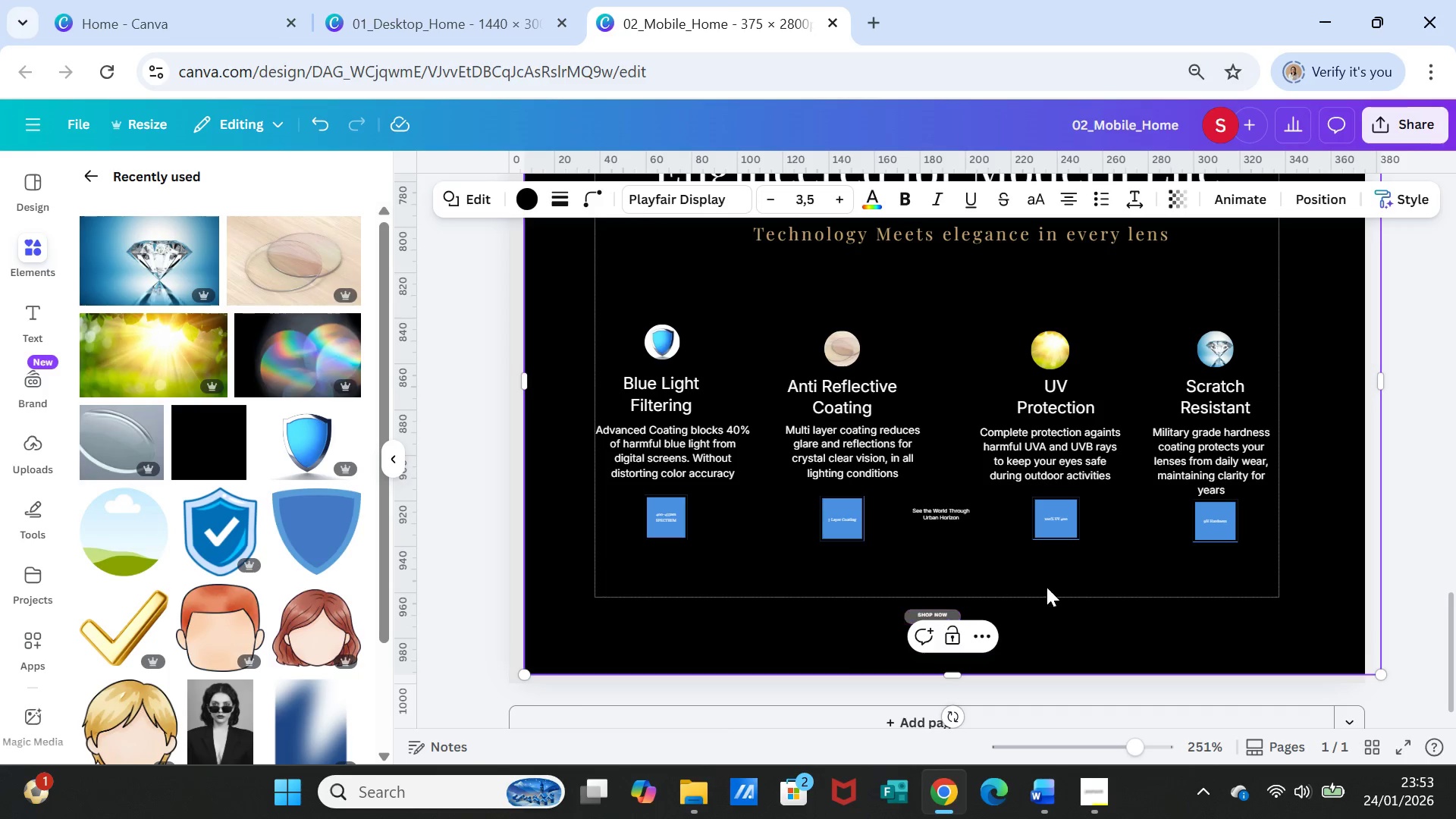 
left_click([1050, 587])
 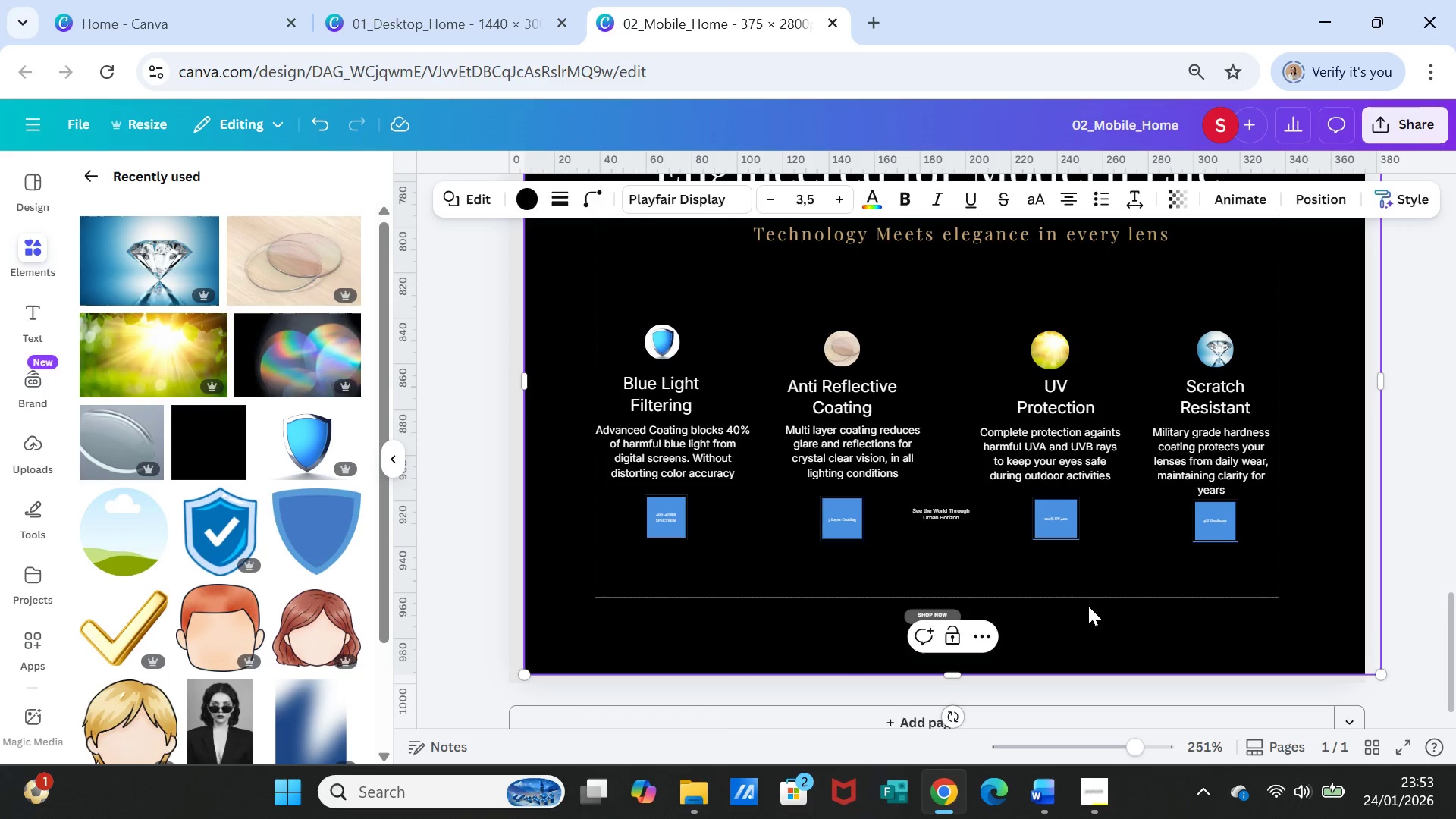 
left_click([1090, 606])
 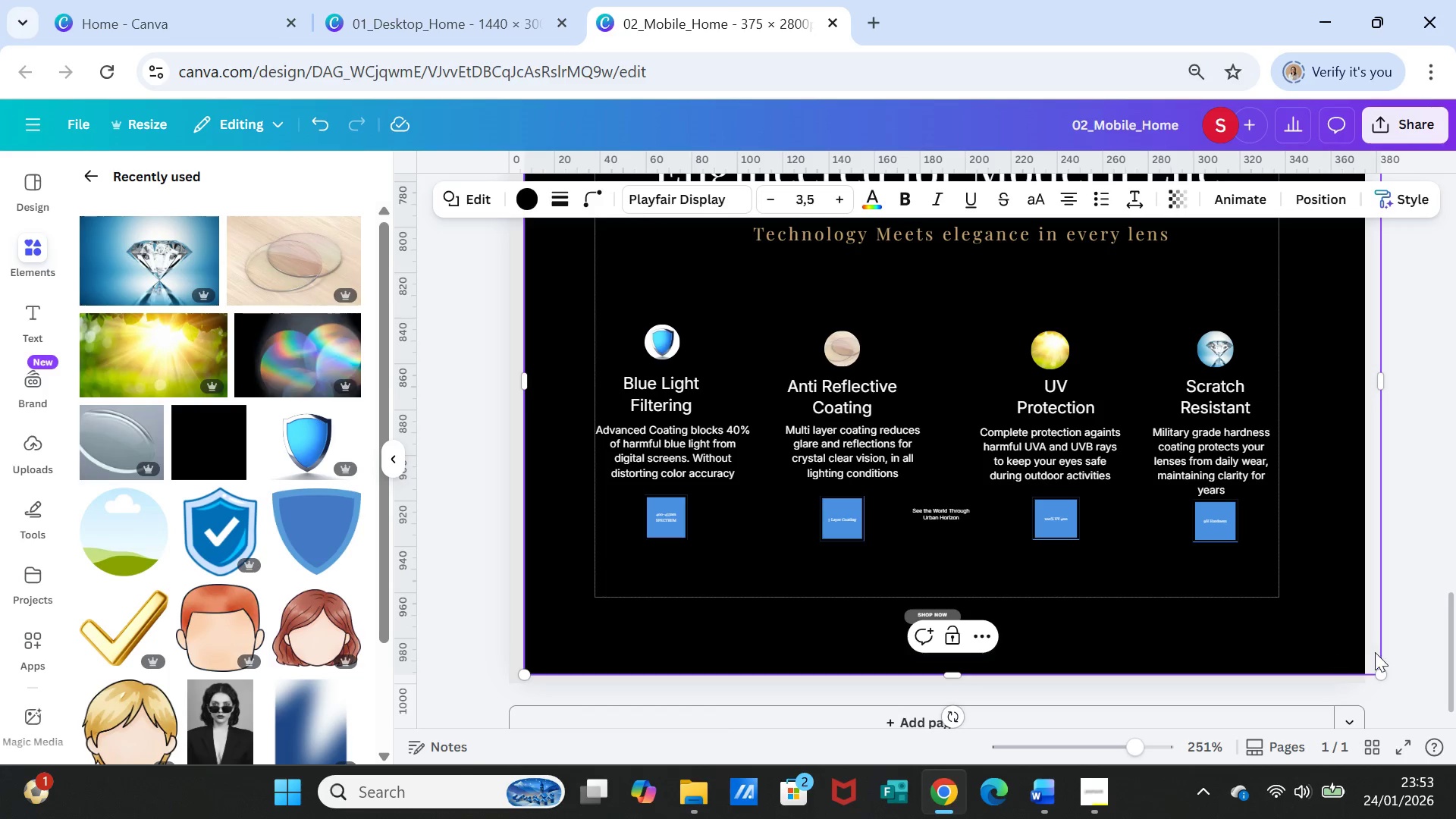 
left_click([1434, 649])
 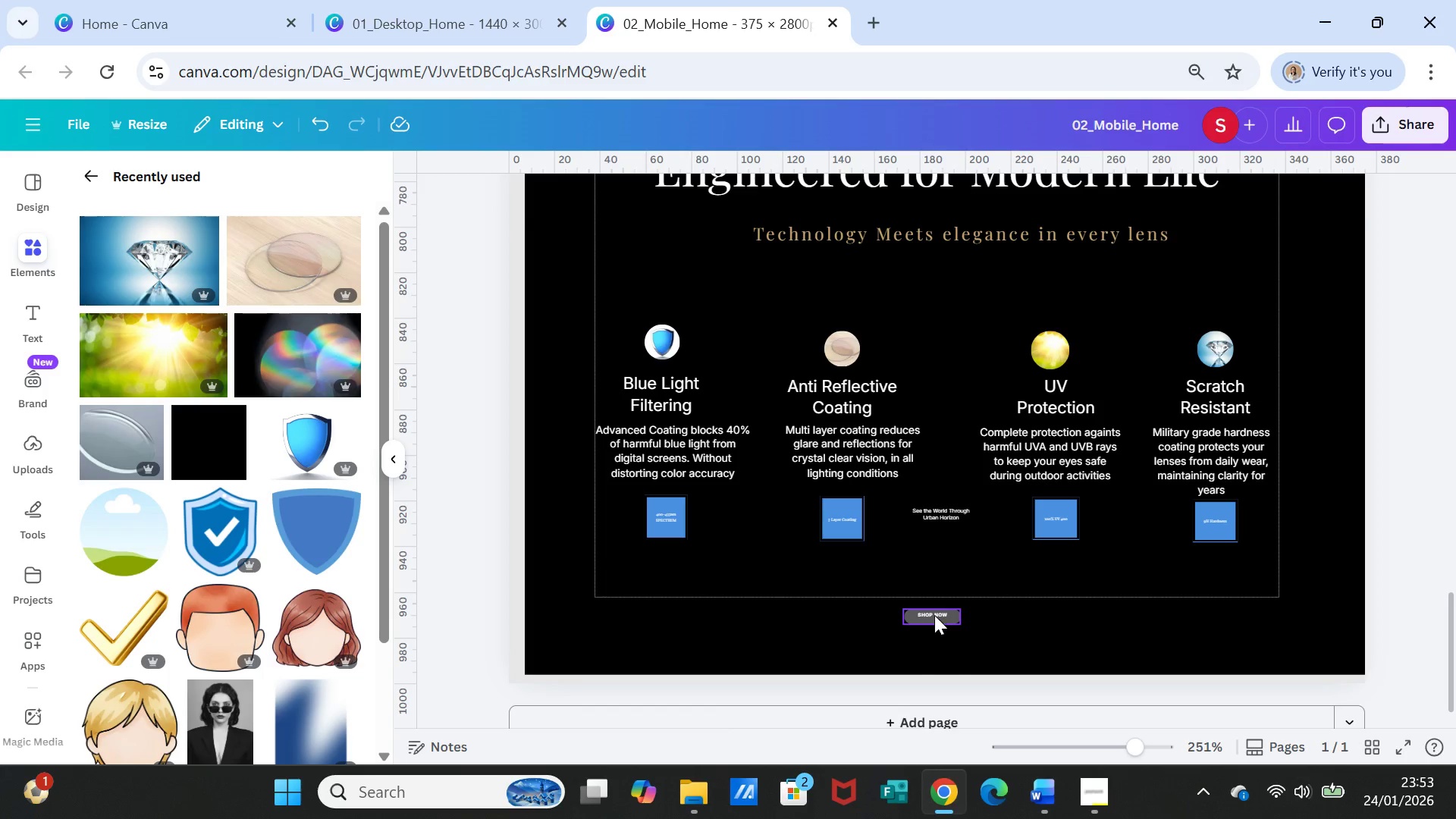 
double_click([934, 615])
 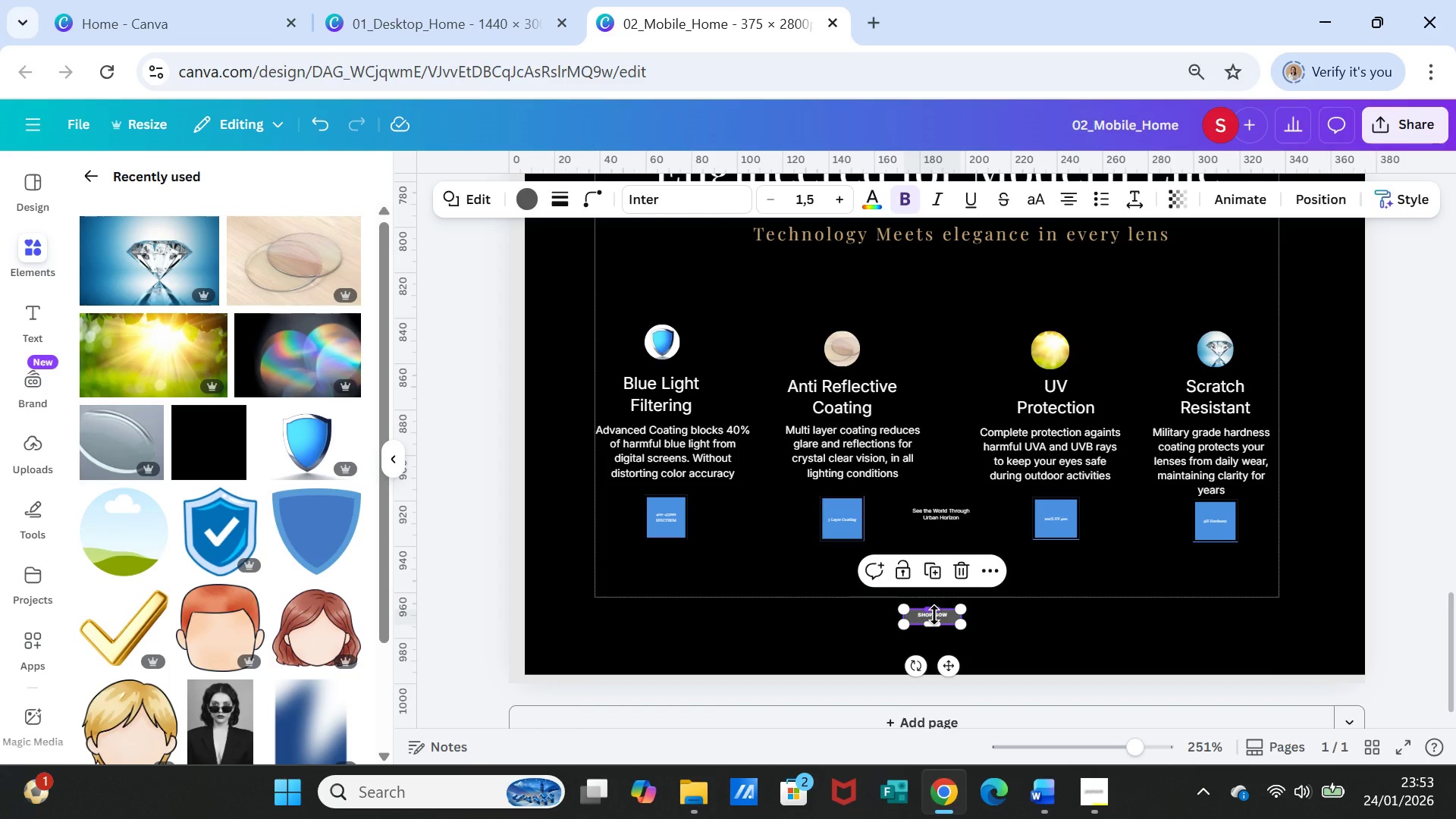 
triple_click([934, 615])
 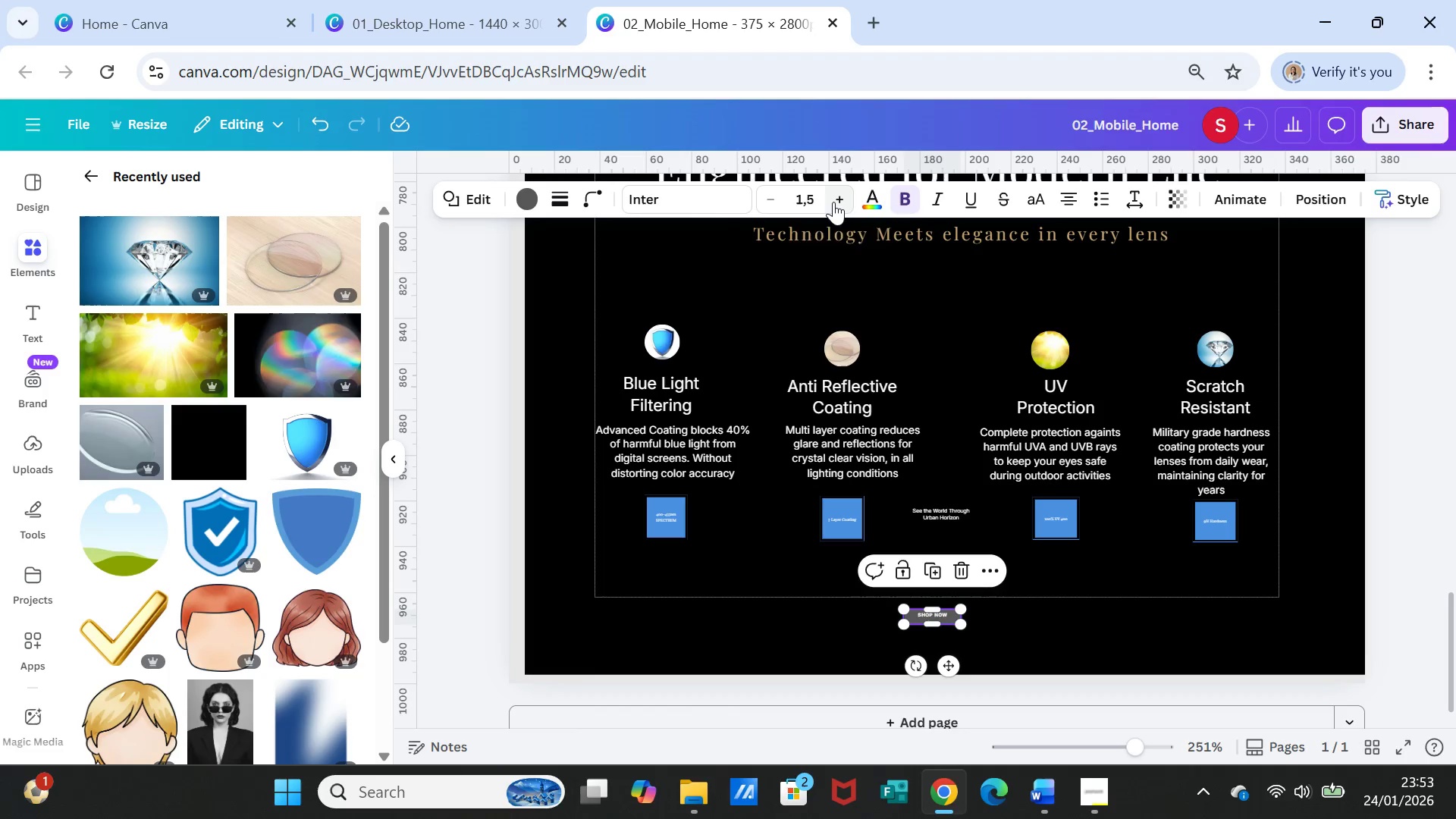 
left_click([834, 202])
 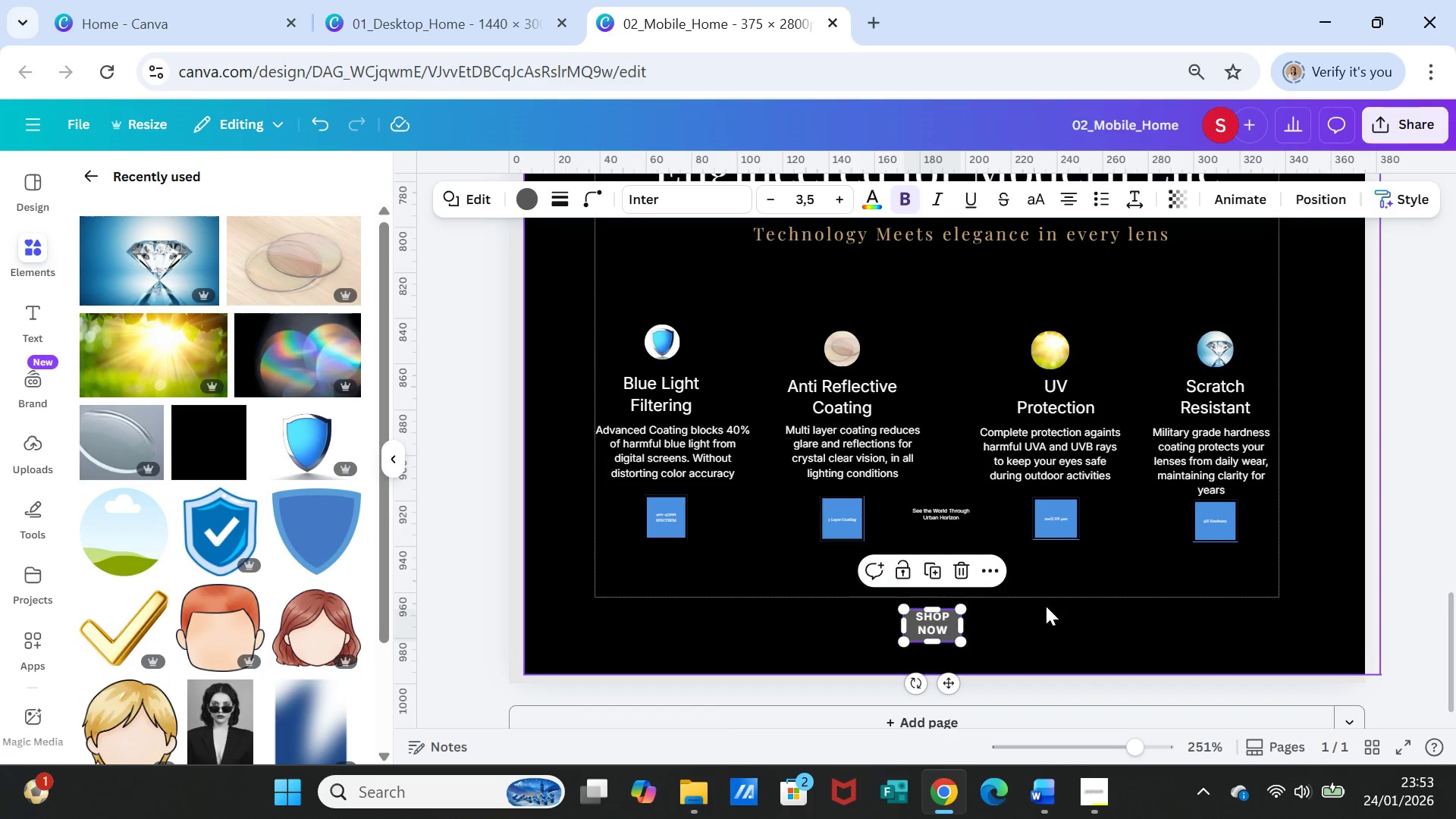 
left_click([1037, 619])
 